 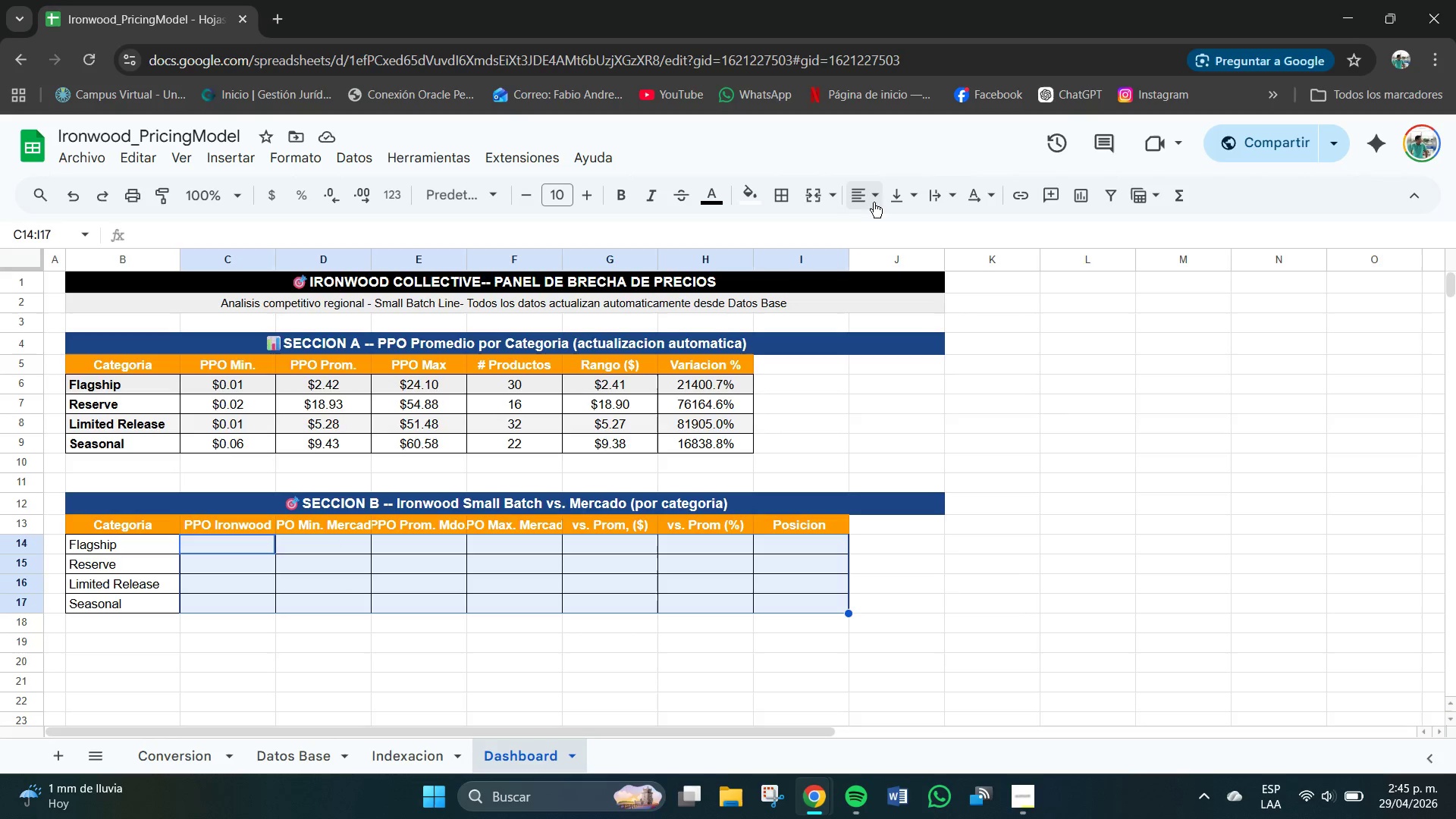 
left_click([932, 231])
 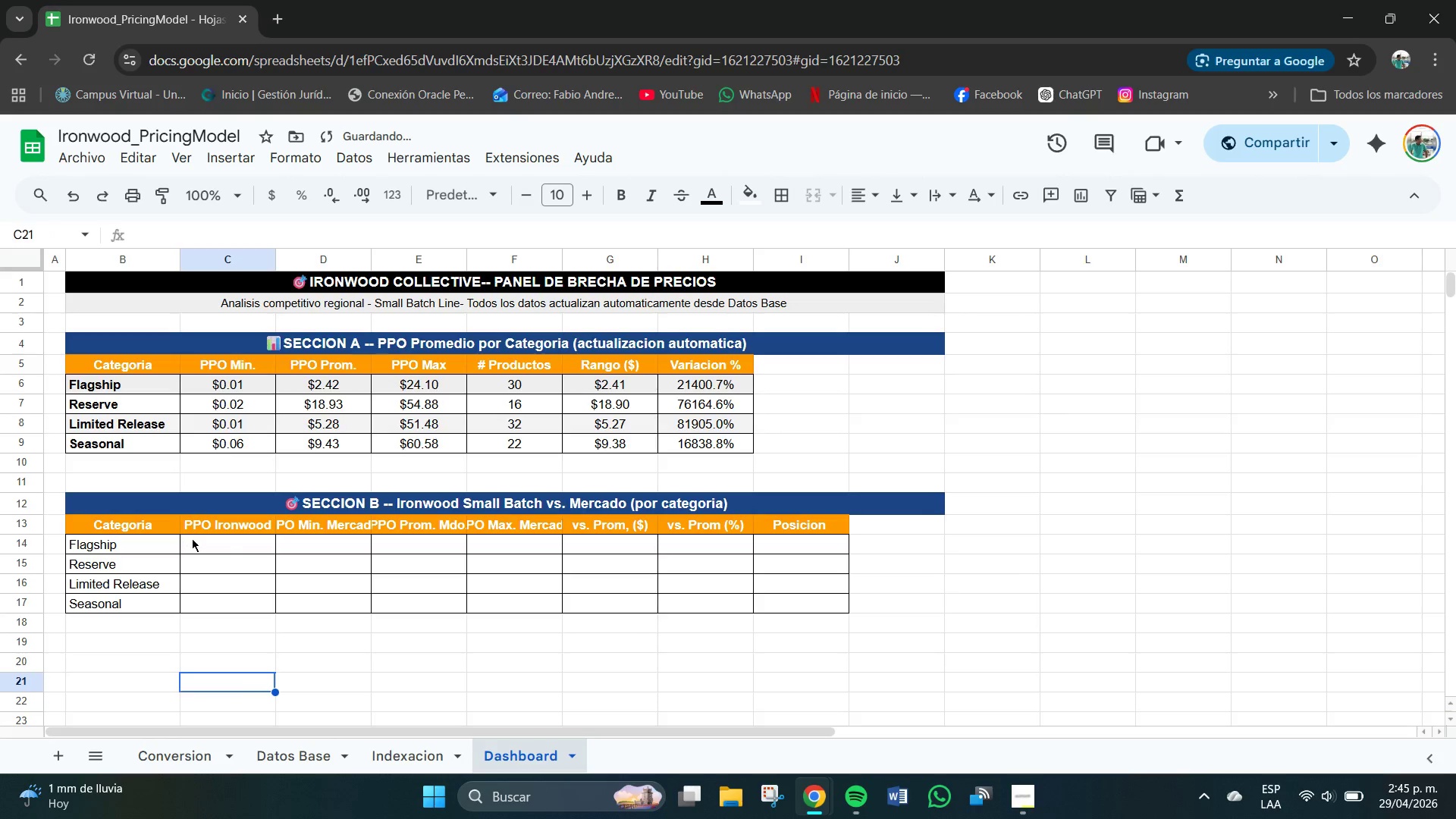 
left_click([231, 545])
 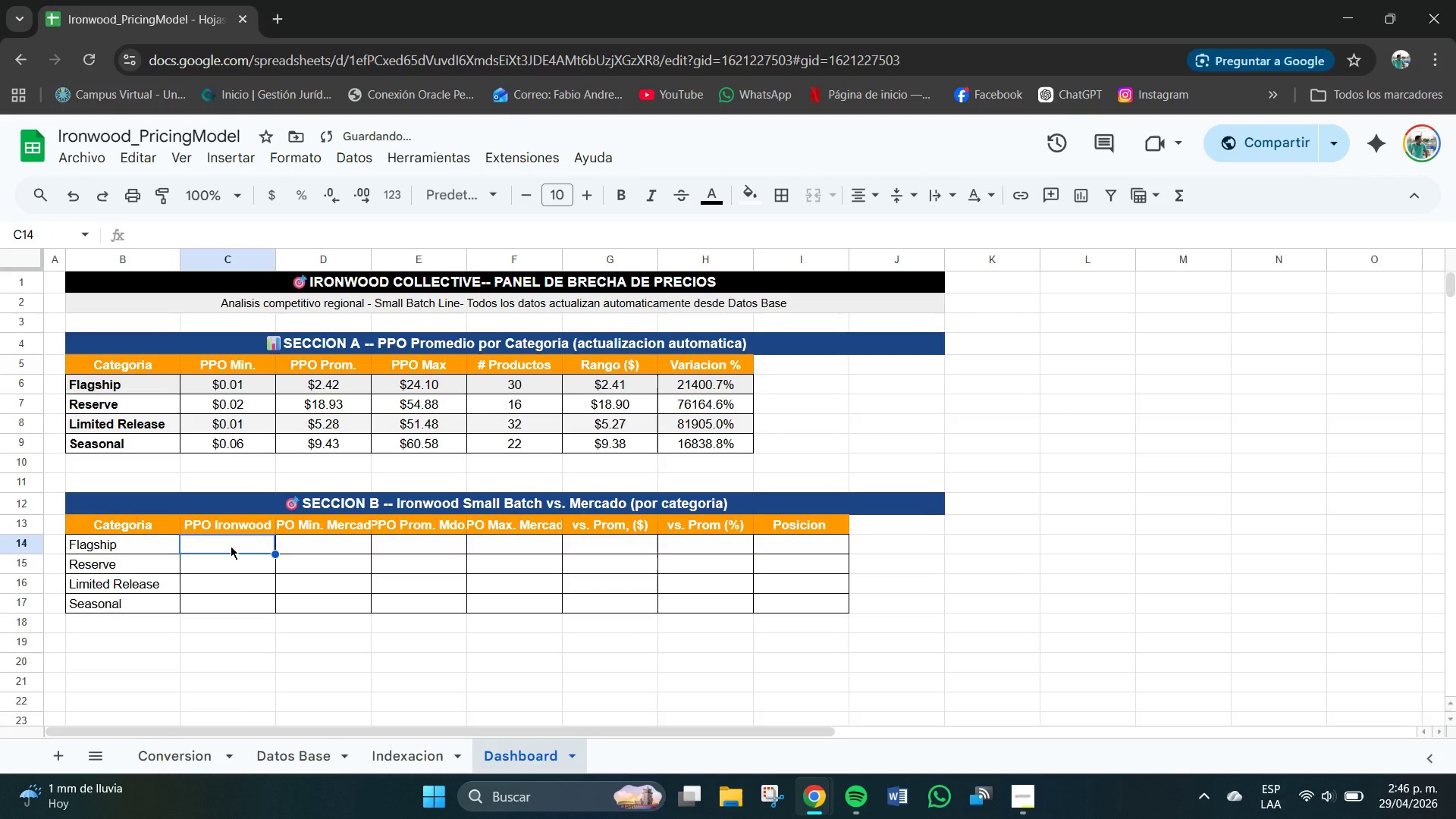 
left_click([231, 546])
 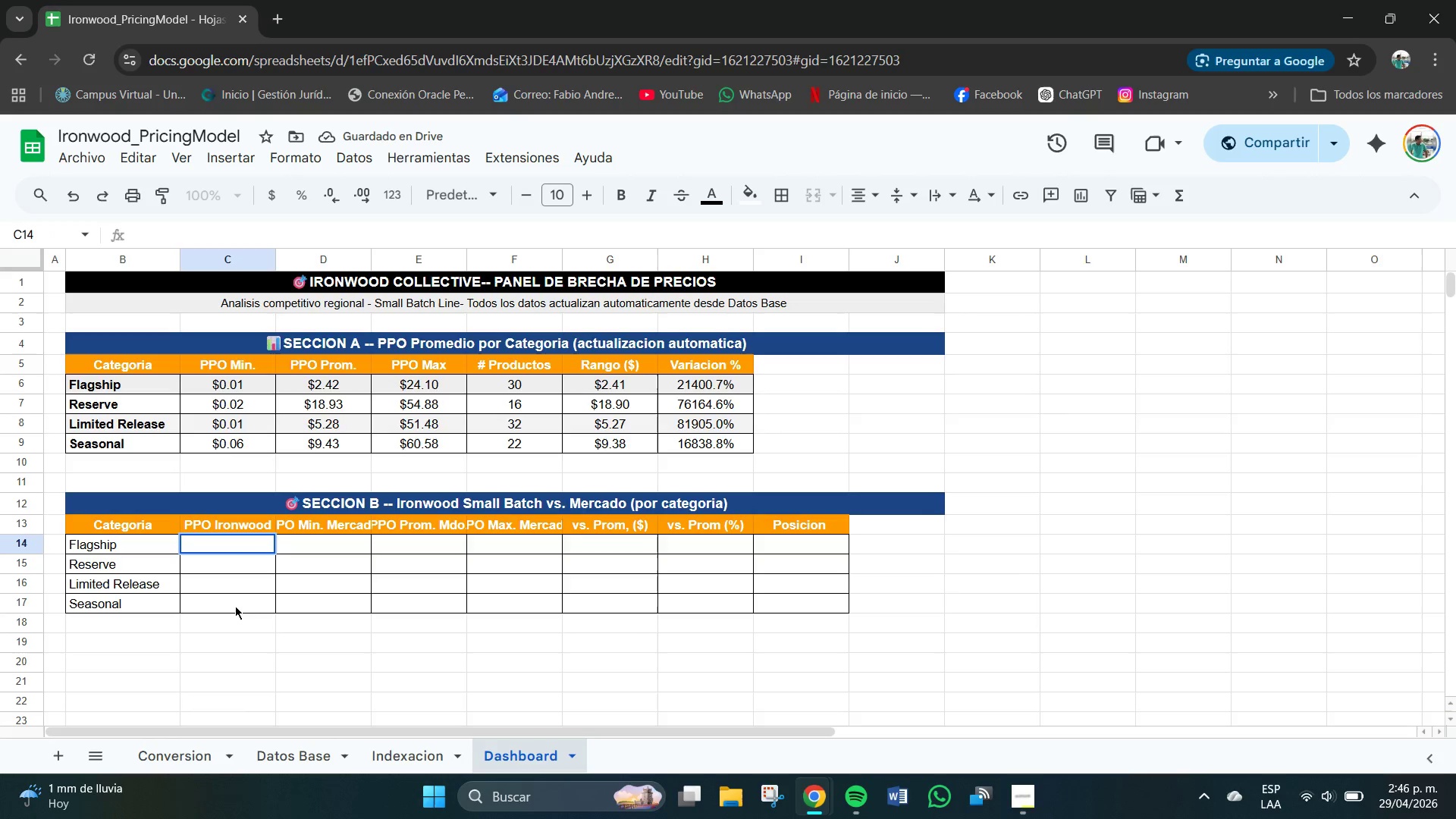 
left_click([236, 642])
 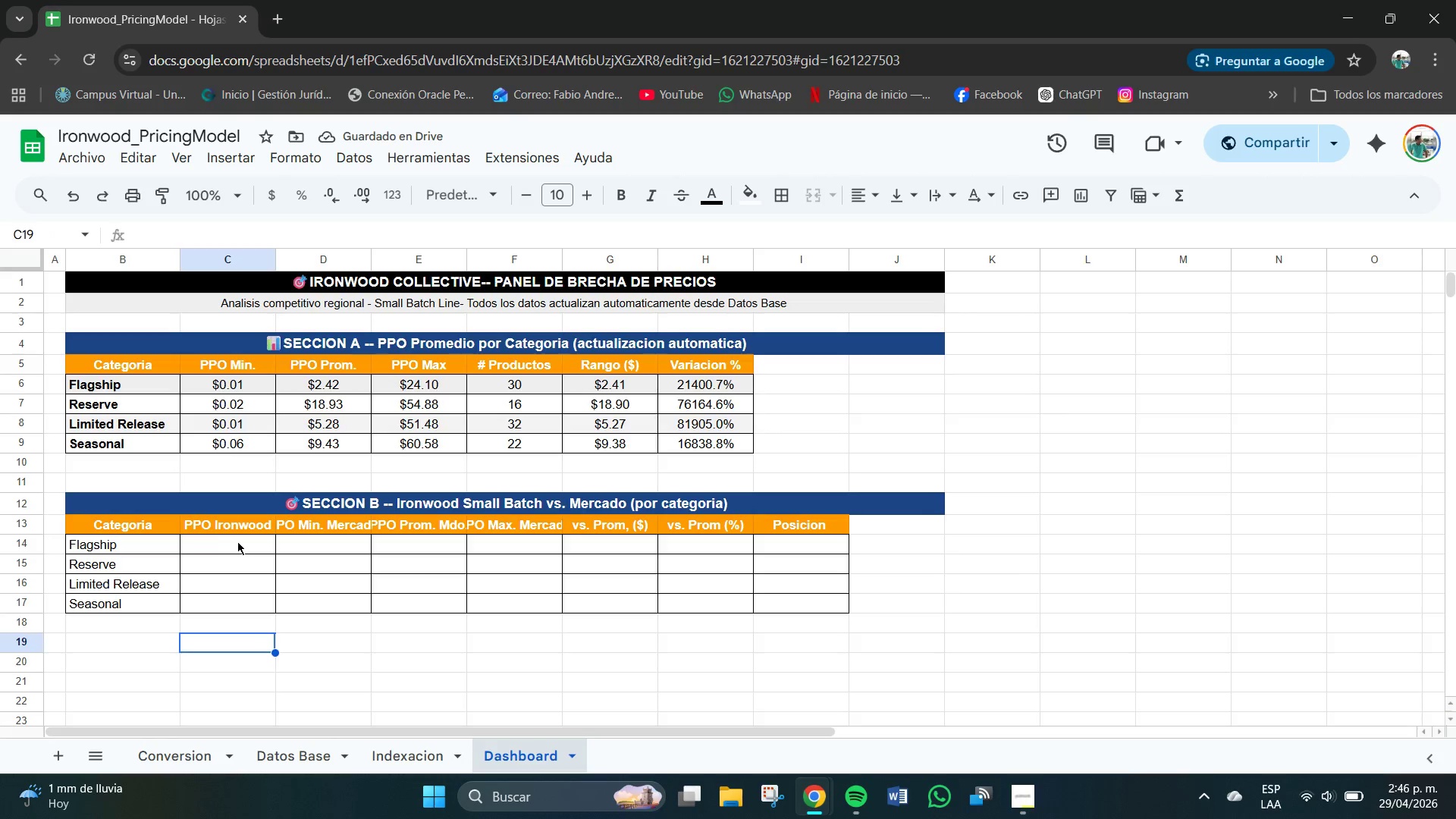 
left_click_drag(start_coordinate=[237, 541], to_coordinate=[242, 605])
 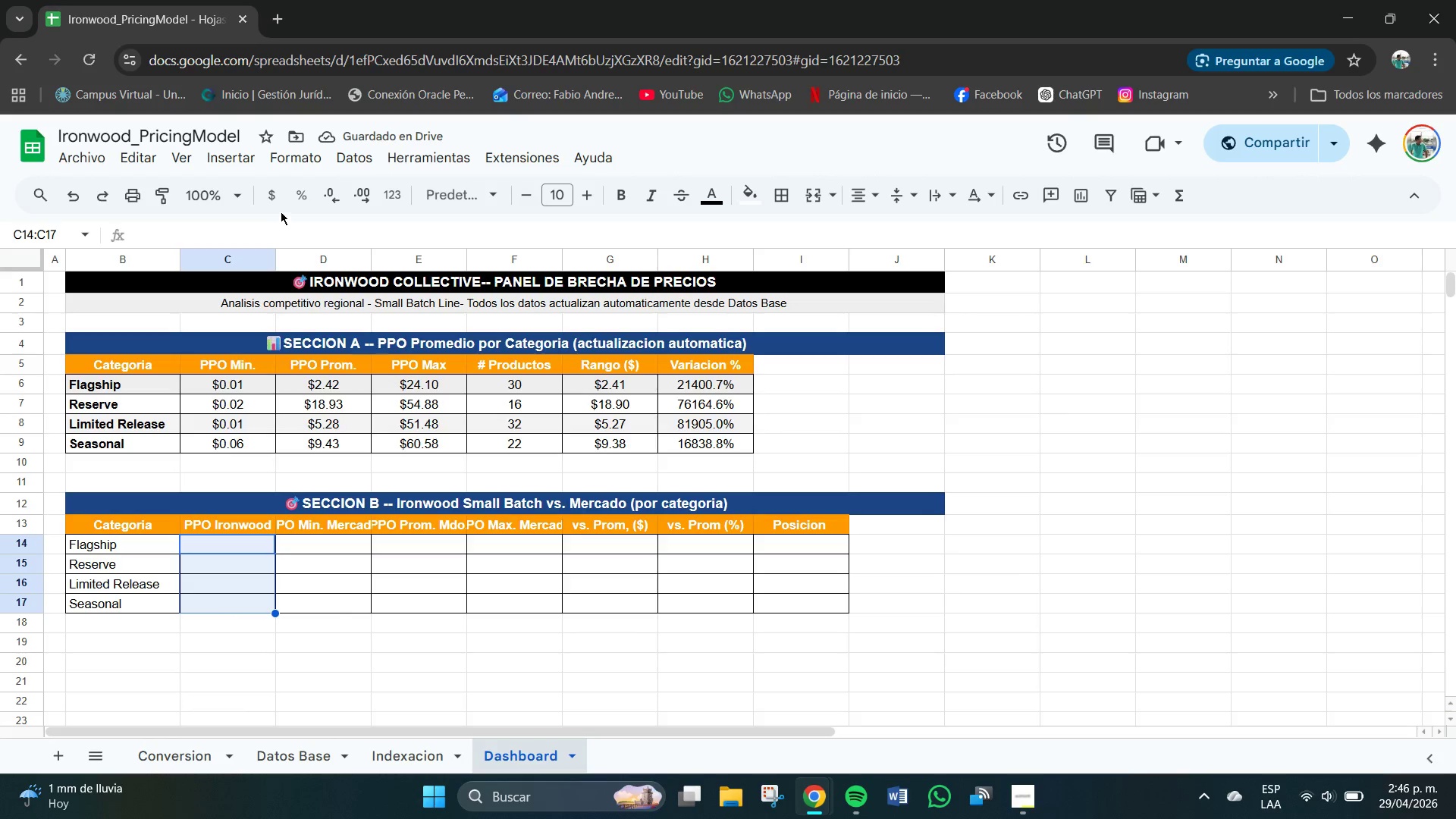 
left_click([278, 209])
 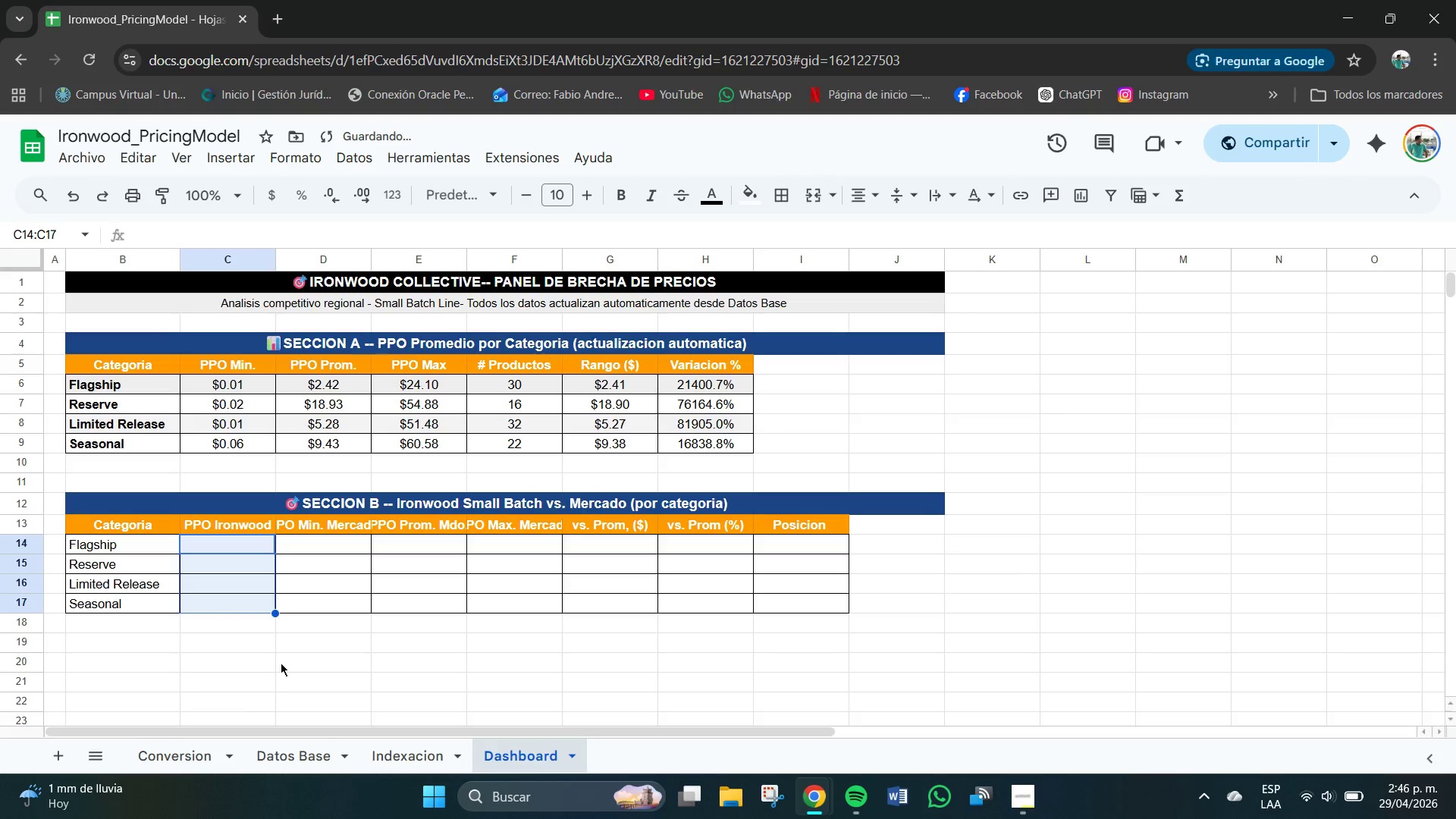 
left_click([283, 666])
 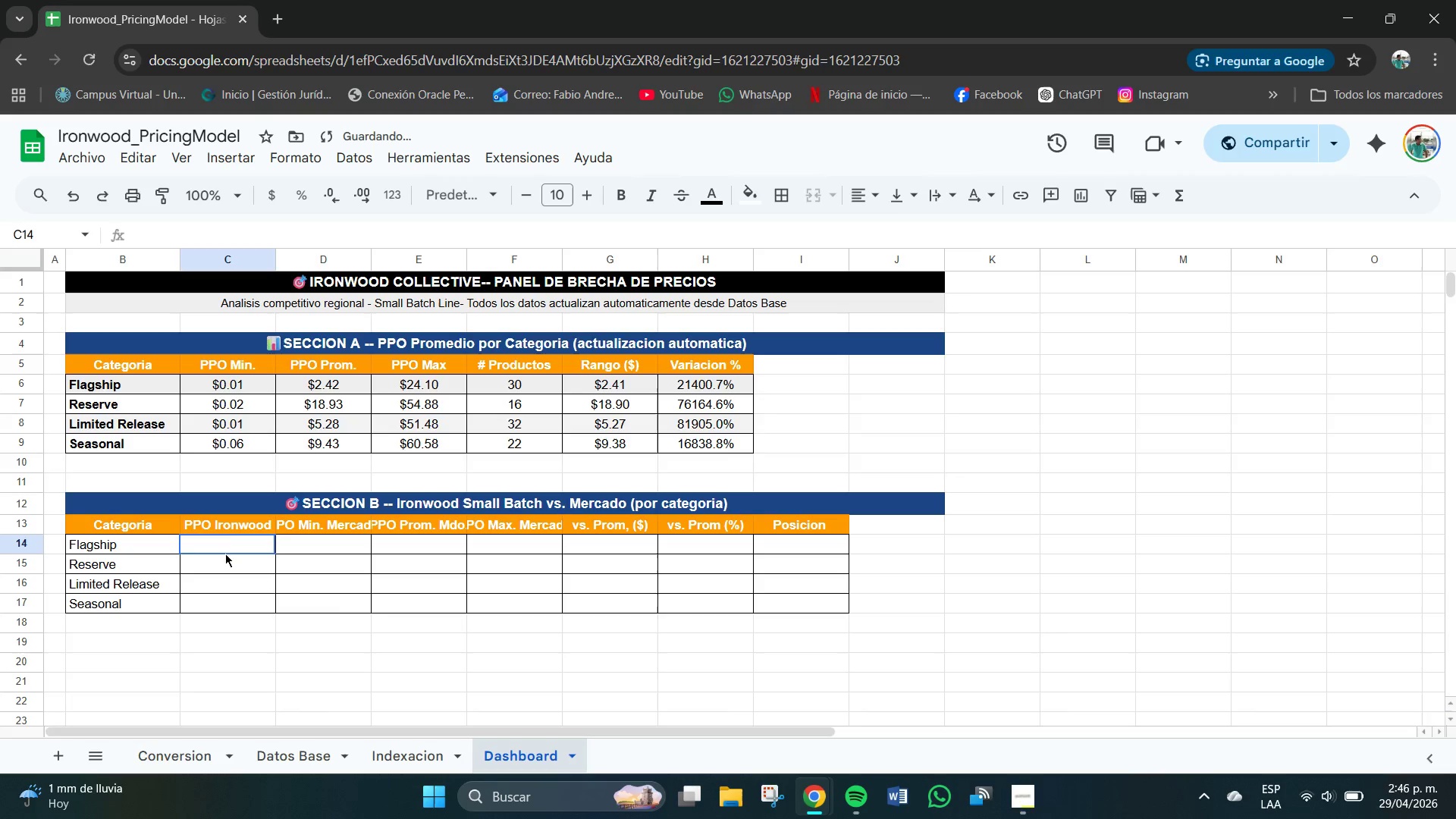 
double_click([225, 552])
 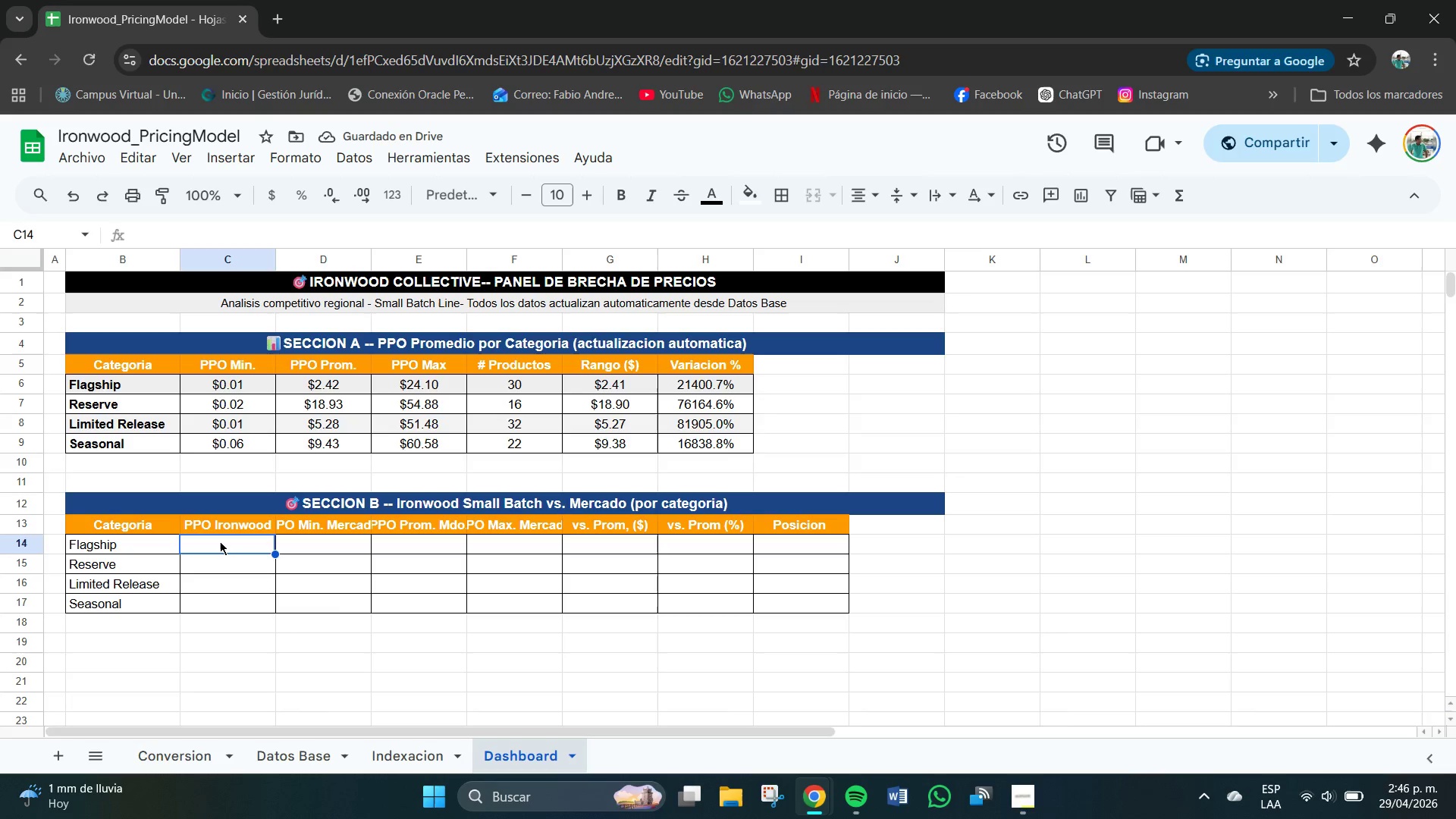 
double_click([220, 541])
 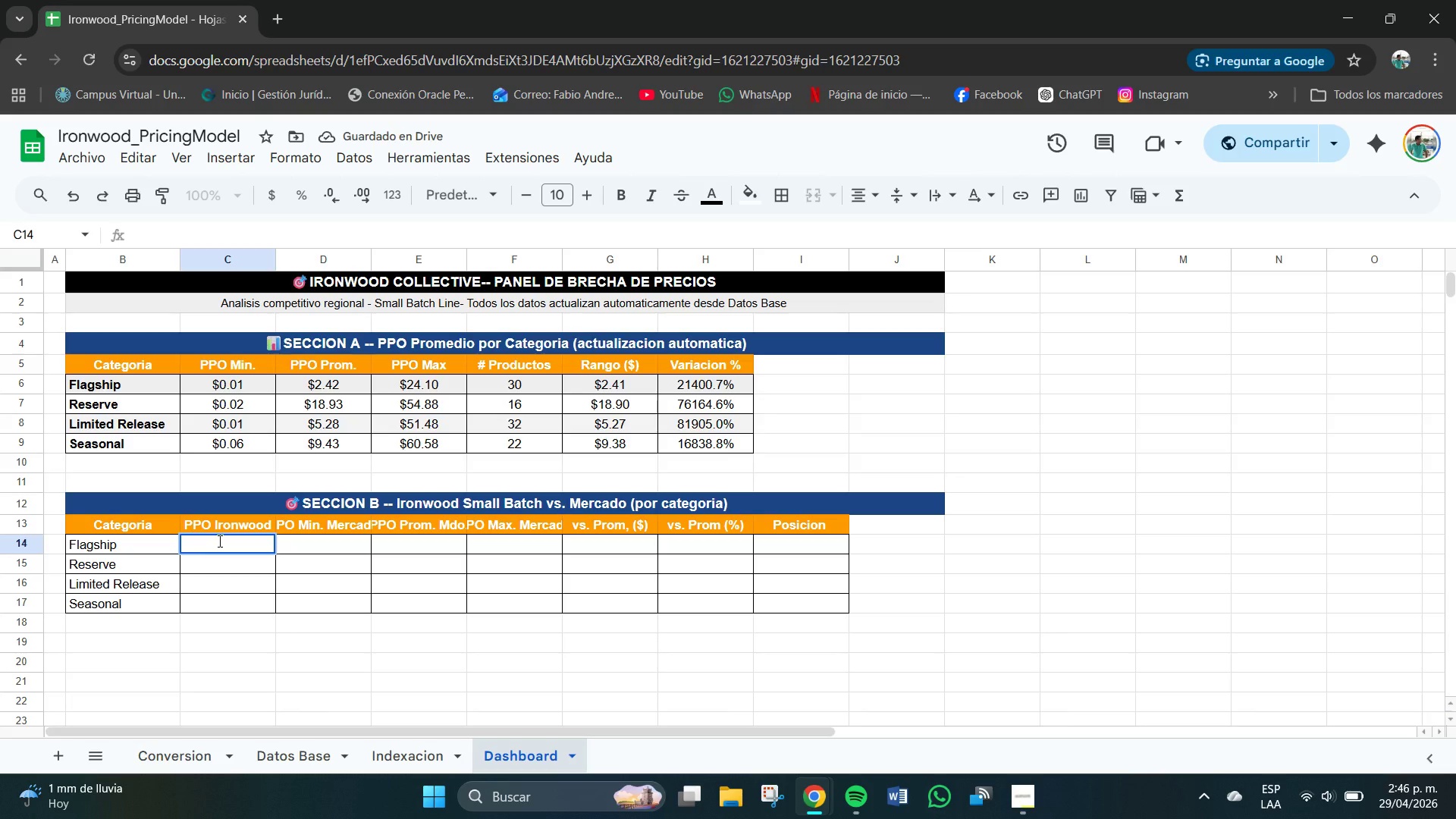 
key(Numpad1)
 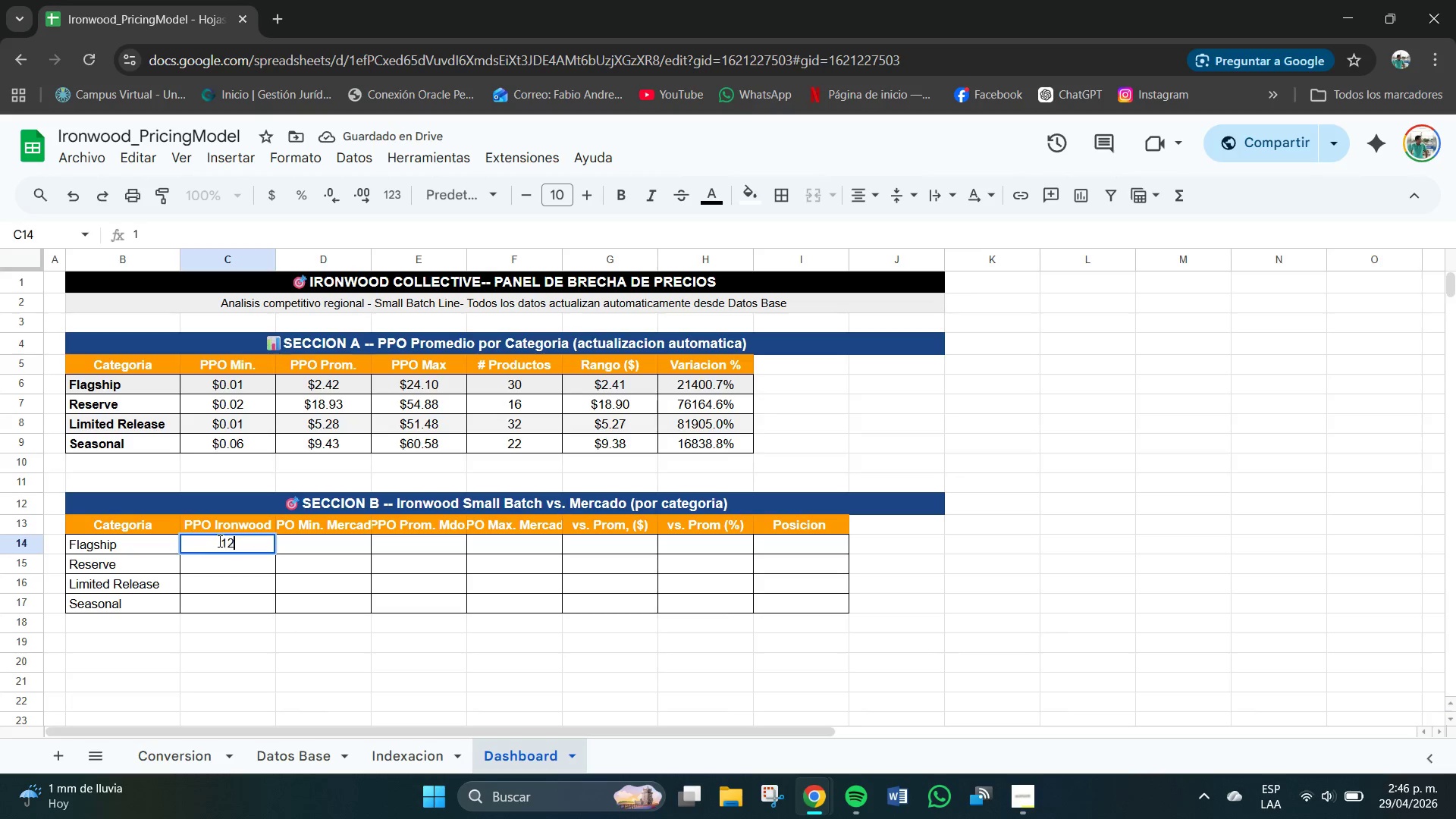 
key(Numpad2)
 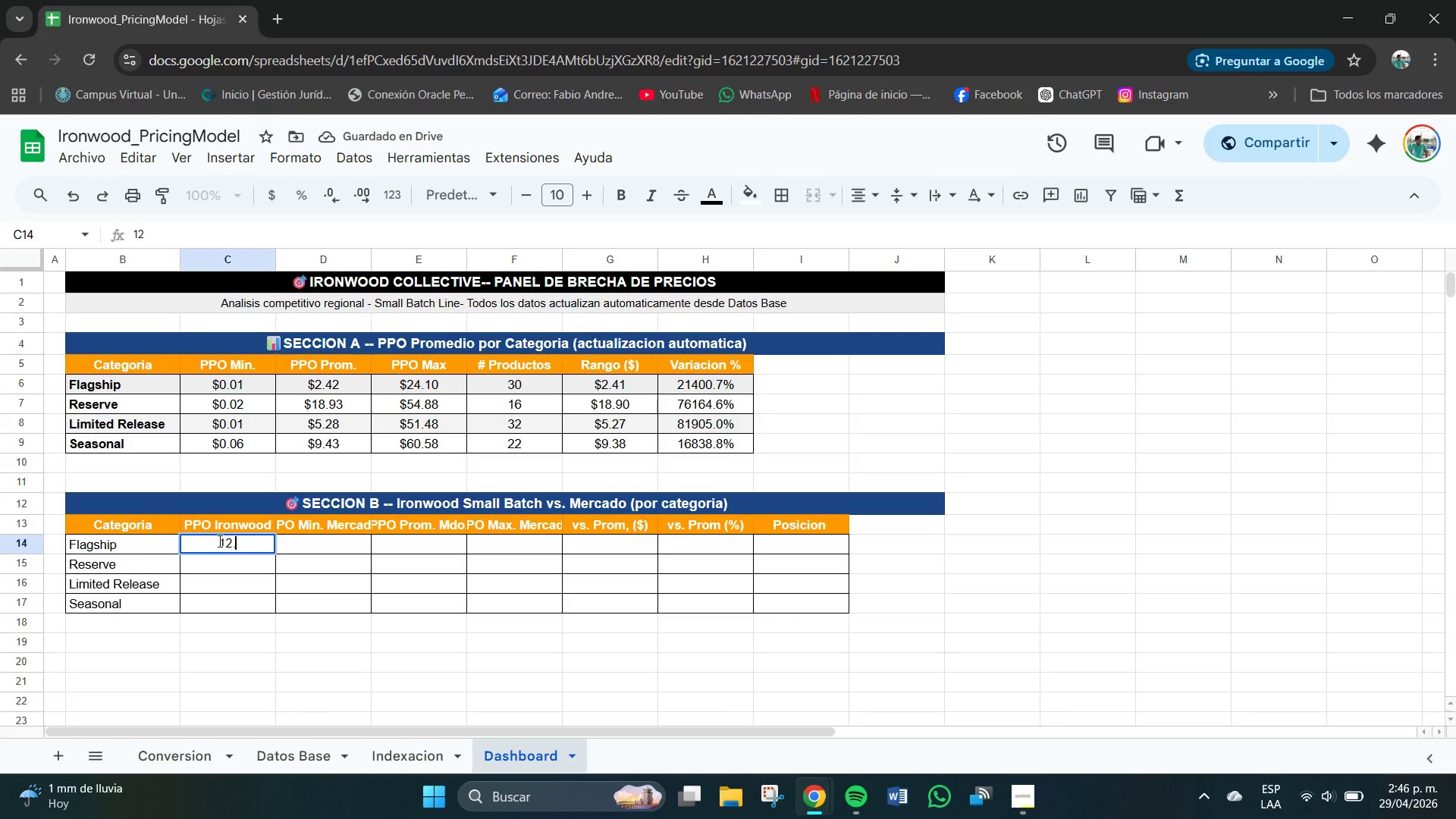 
key(NumpadDecimal)
 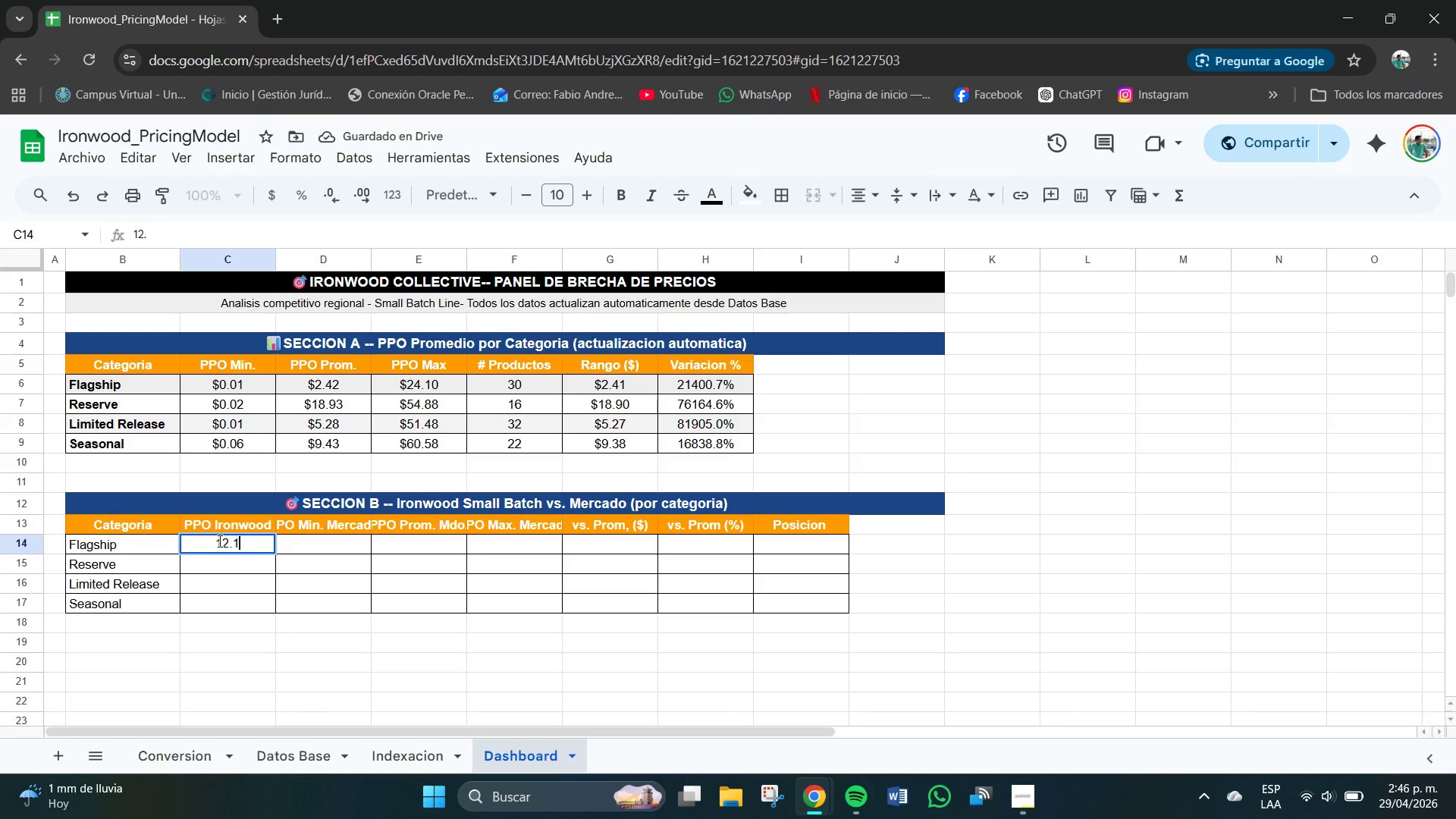 
key(Numpad1)
 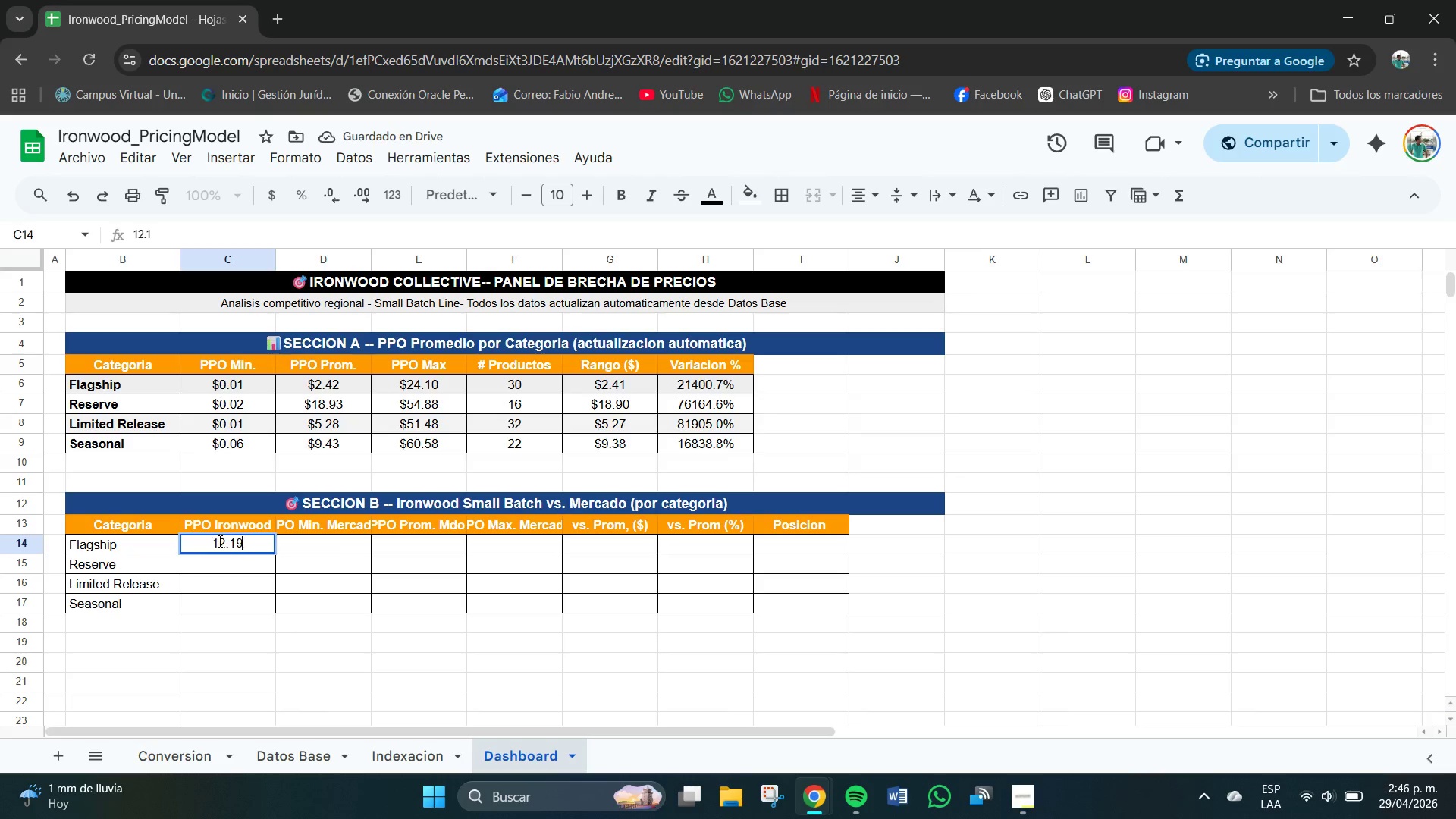 
key(Numpad9)
 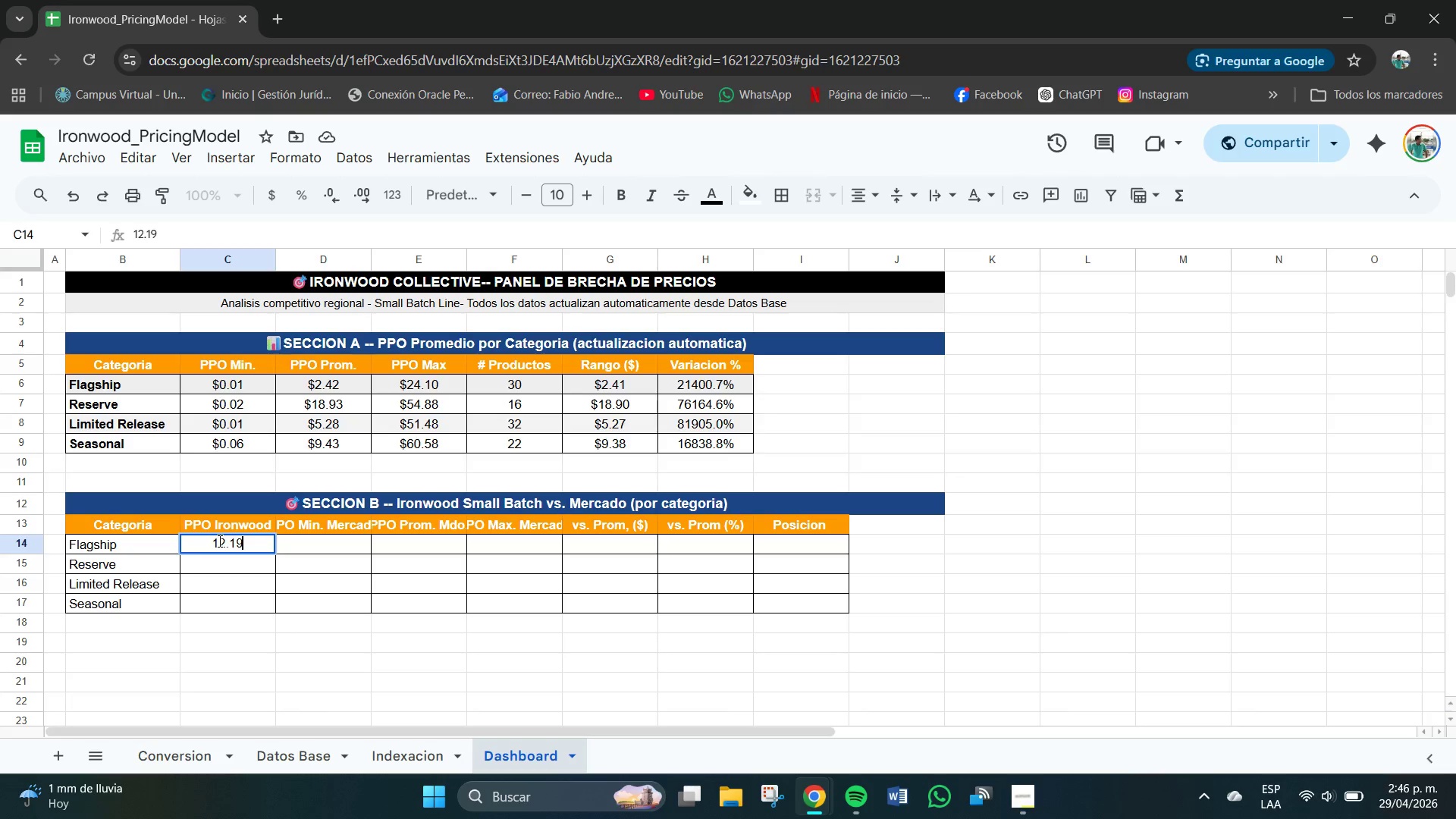 
key(NumpadEnter)
 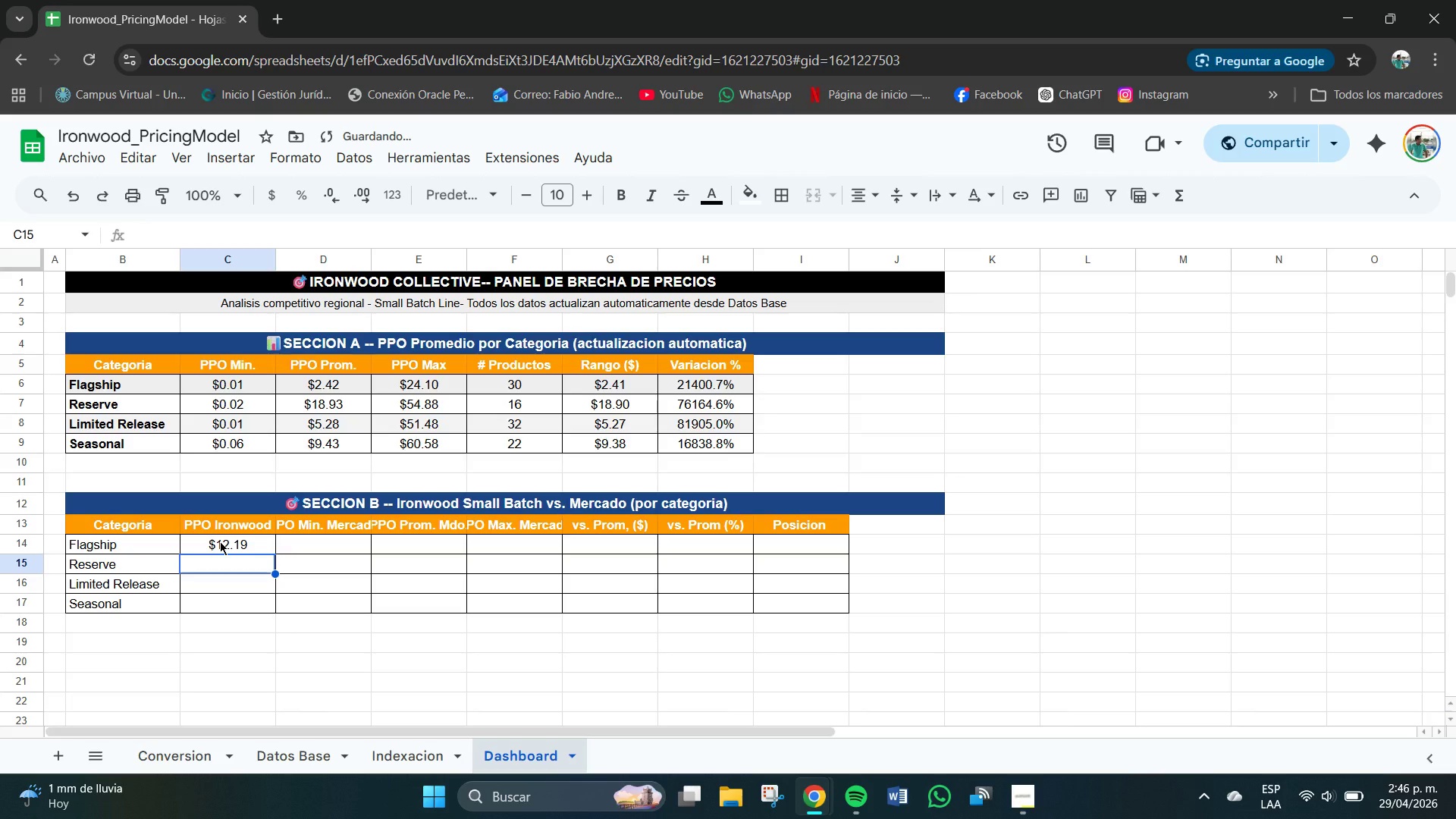 
key(Numpad3)
 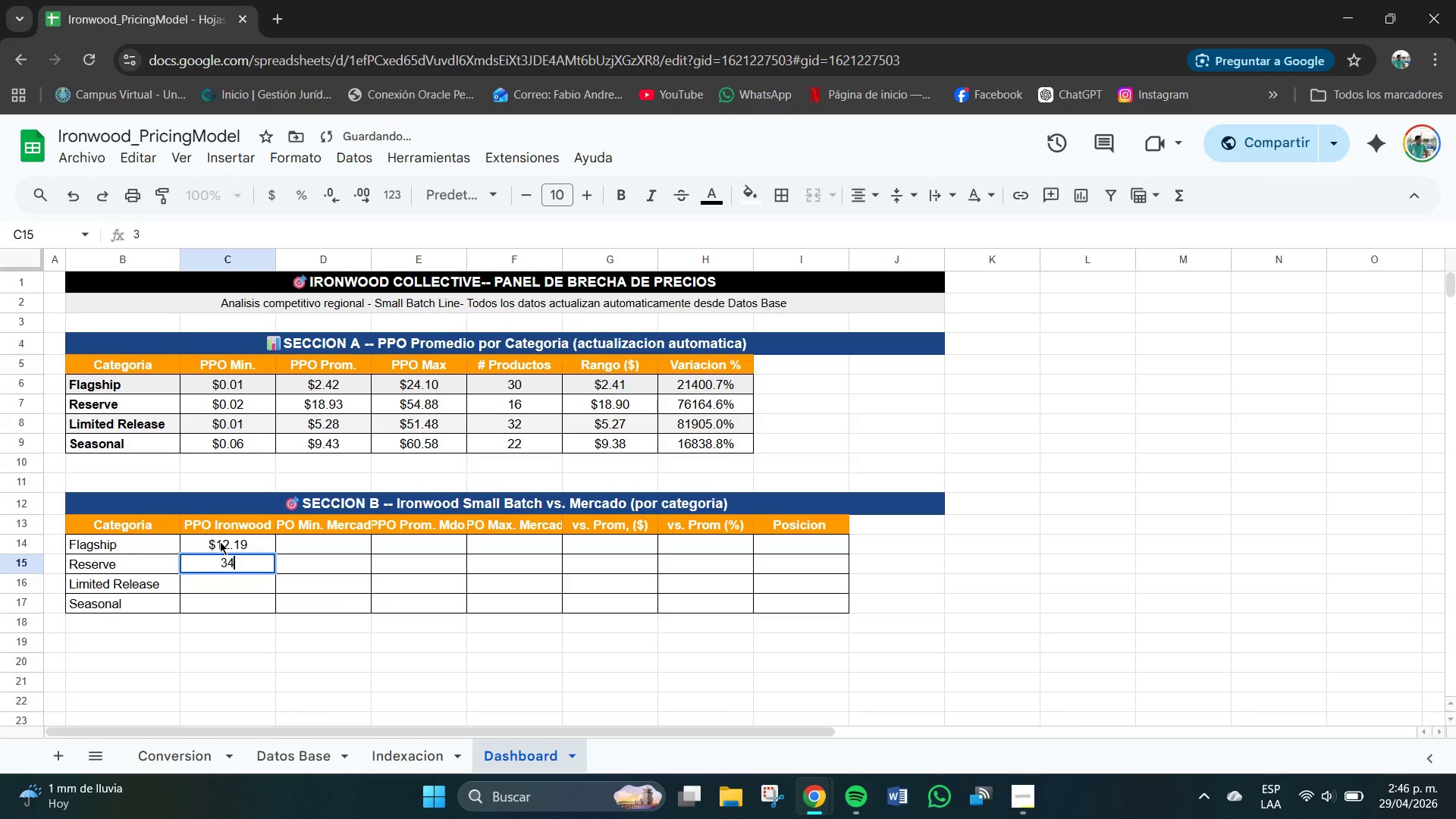 
key(Numpad4)
 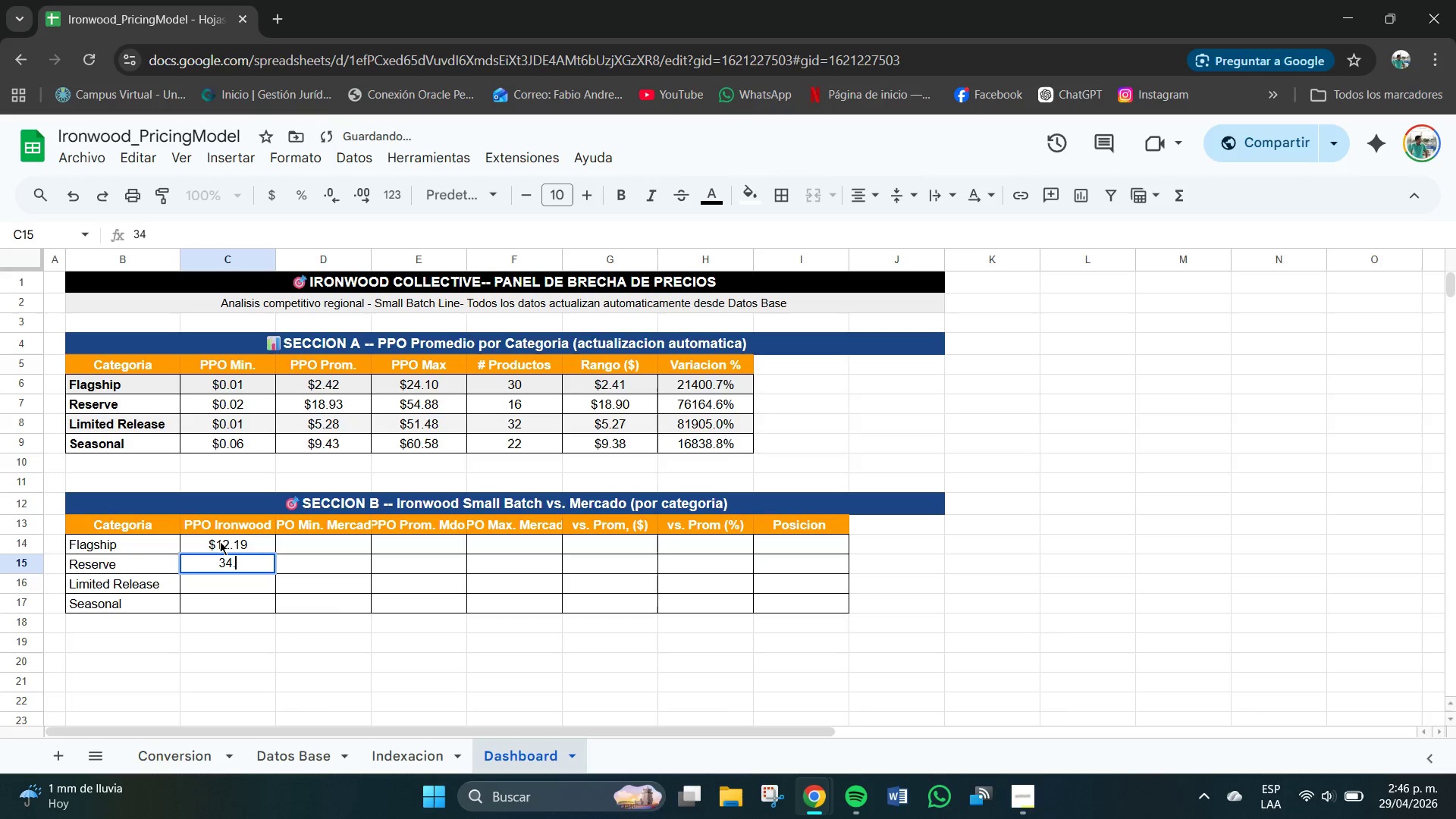 
key(NumpadDecimal)
 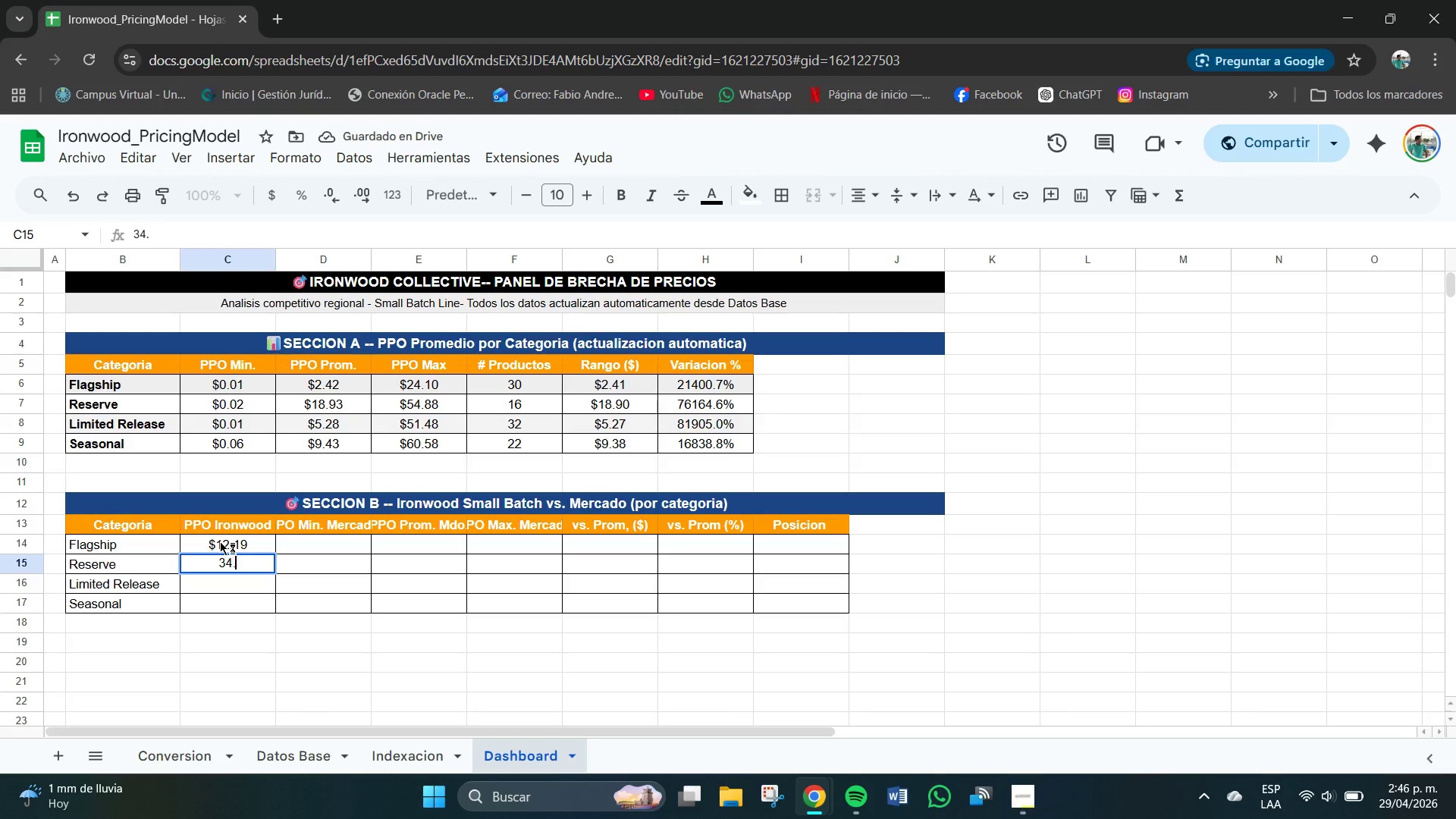 
key(Numpad0)
 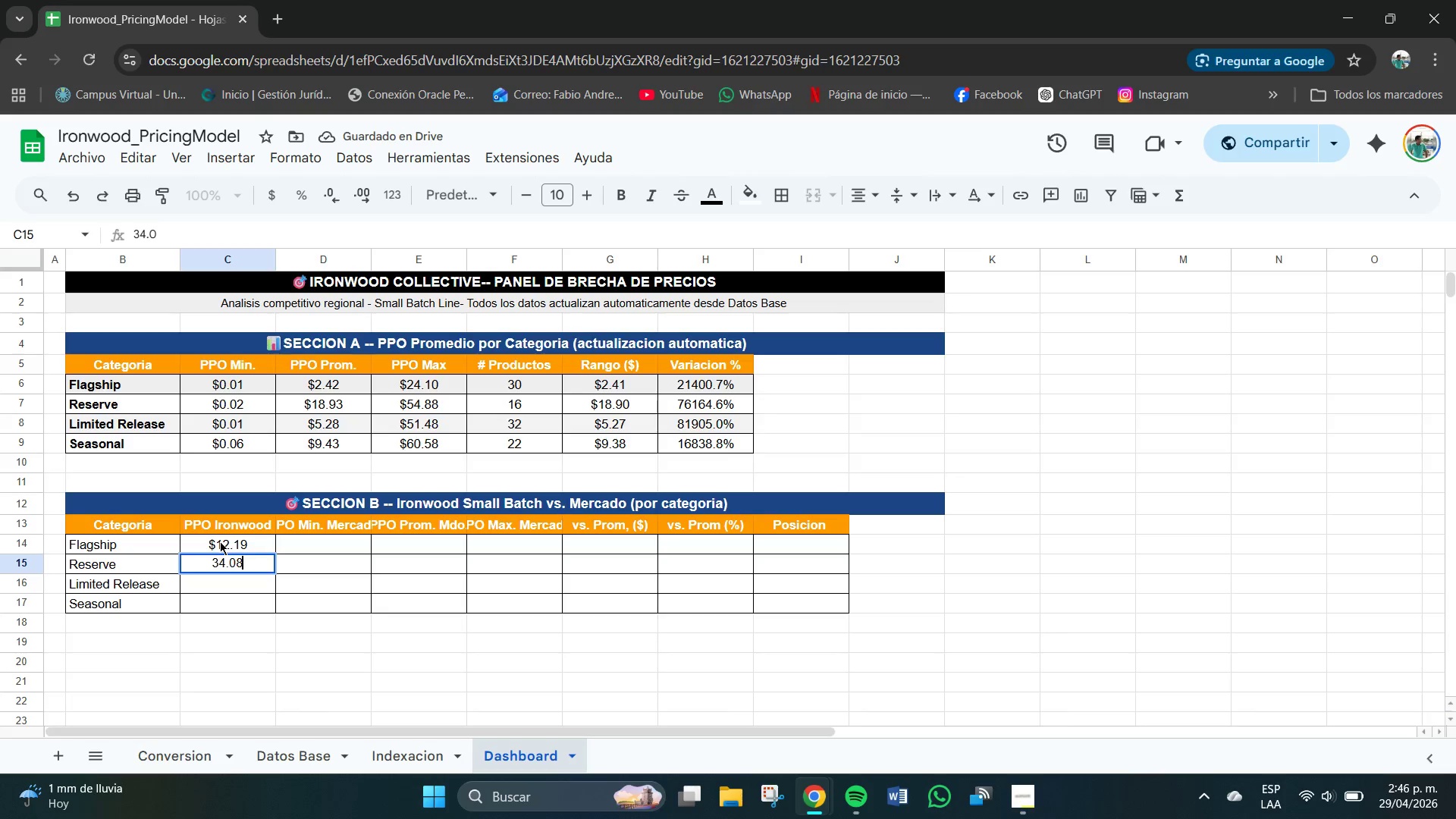 
key(Numpad8)
 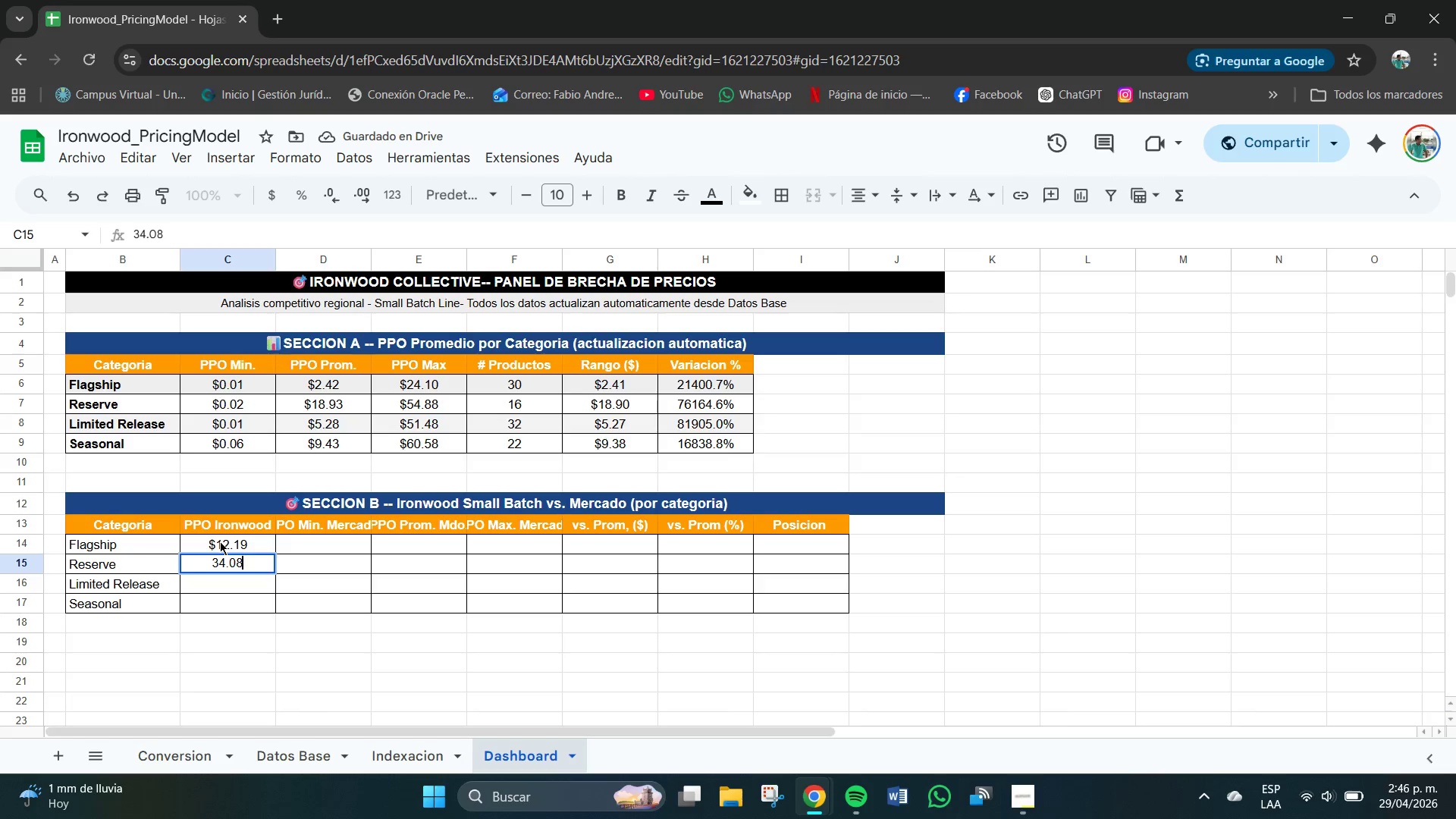 
key(NumpadEnter)
 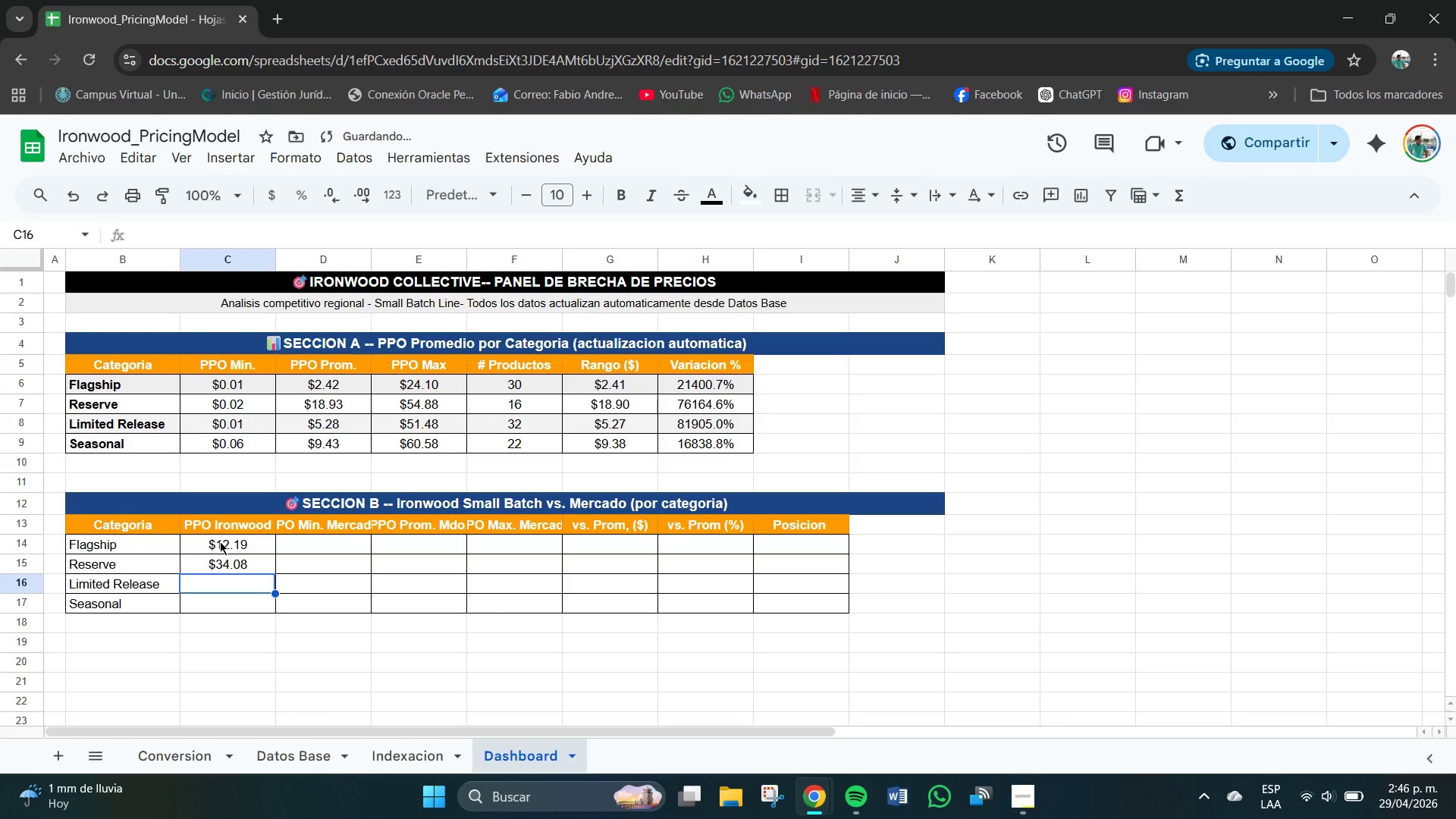 
key(Numpad1)
 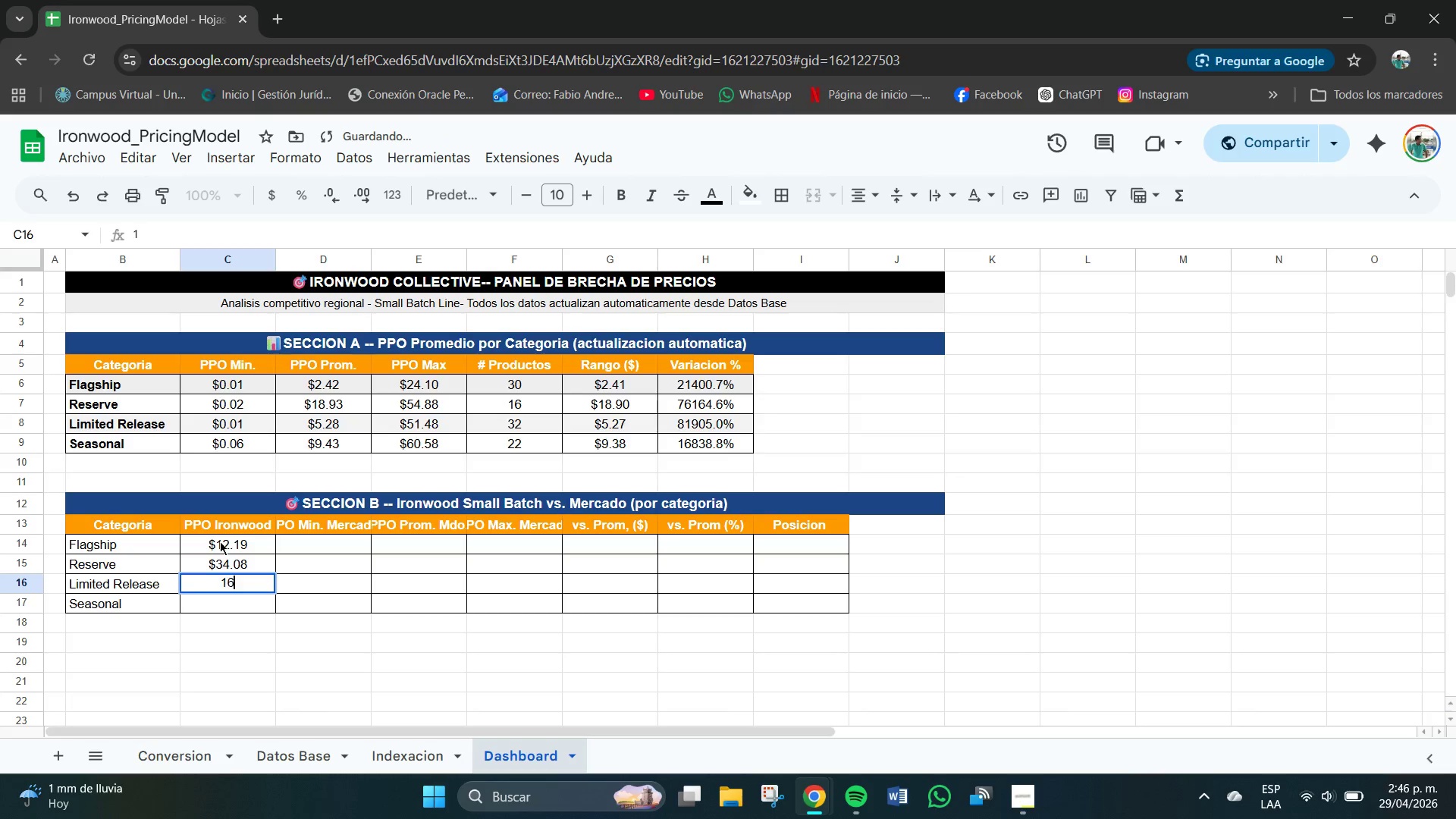 
key(Numpad6)
 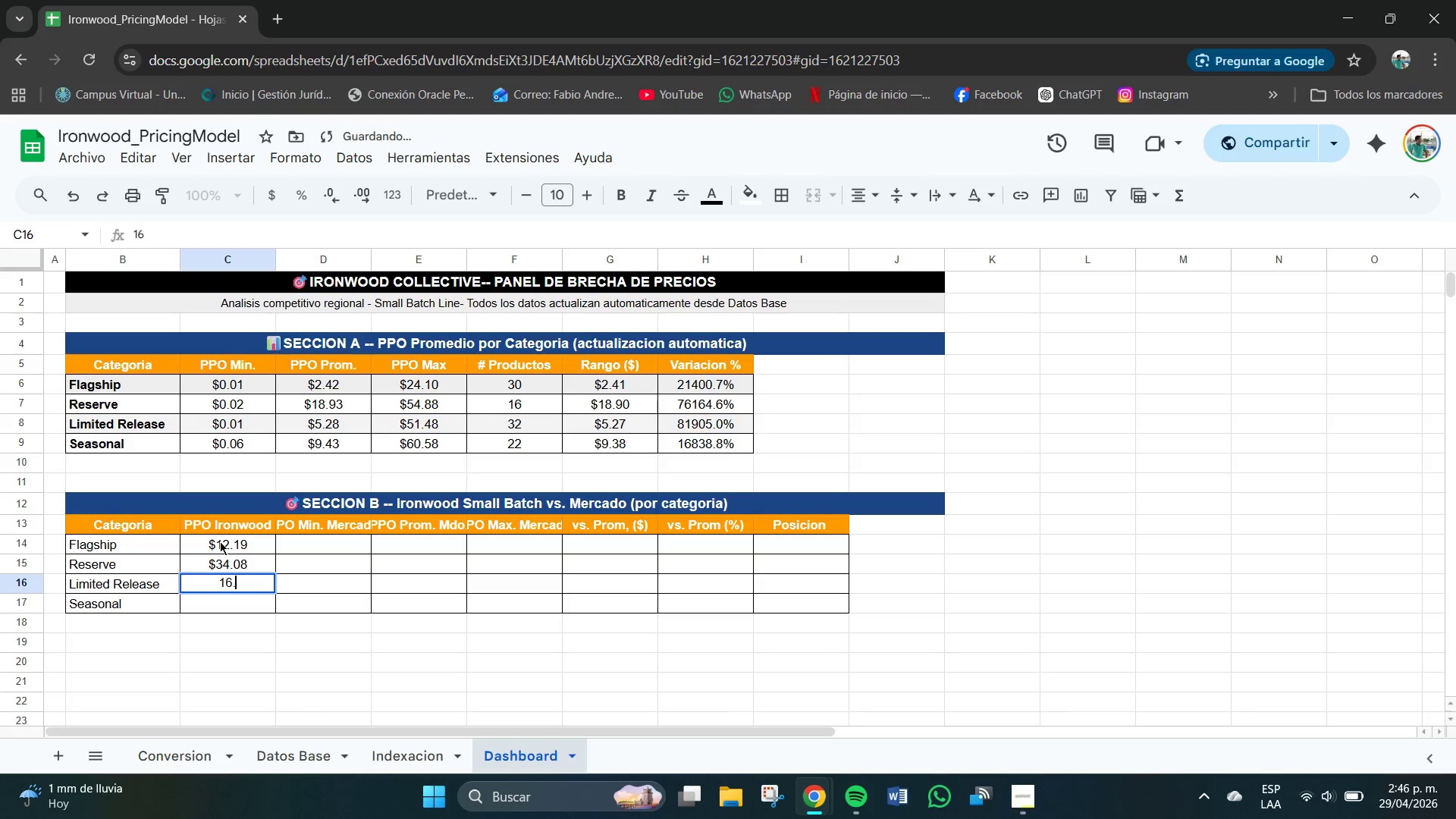 
key(NumpadDecimal)
 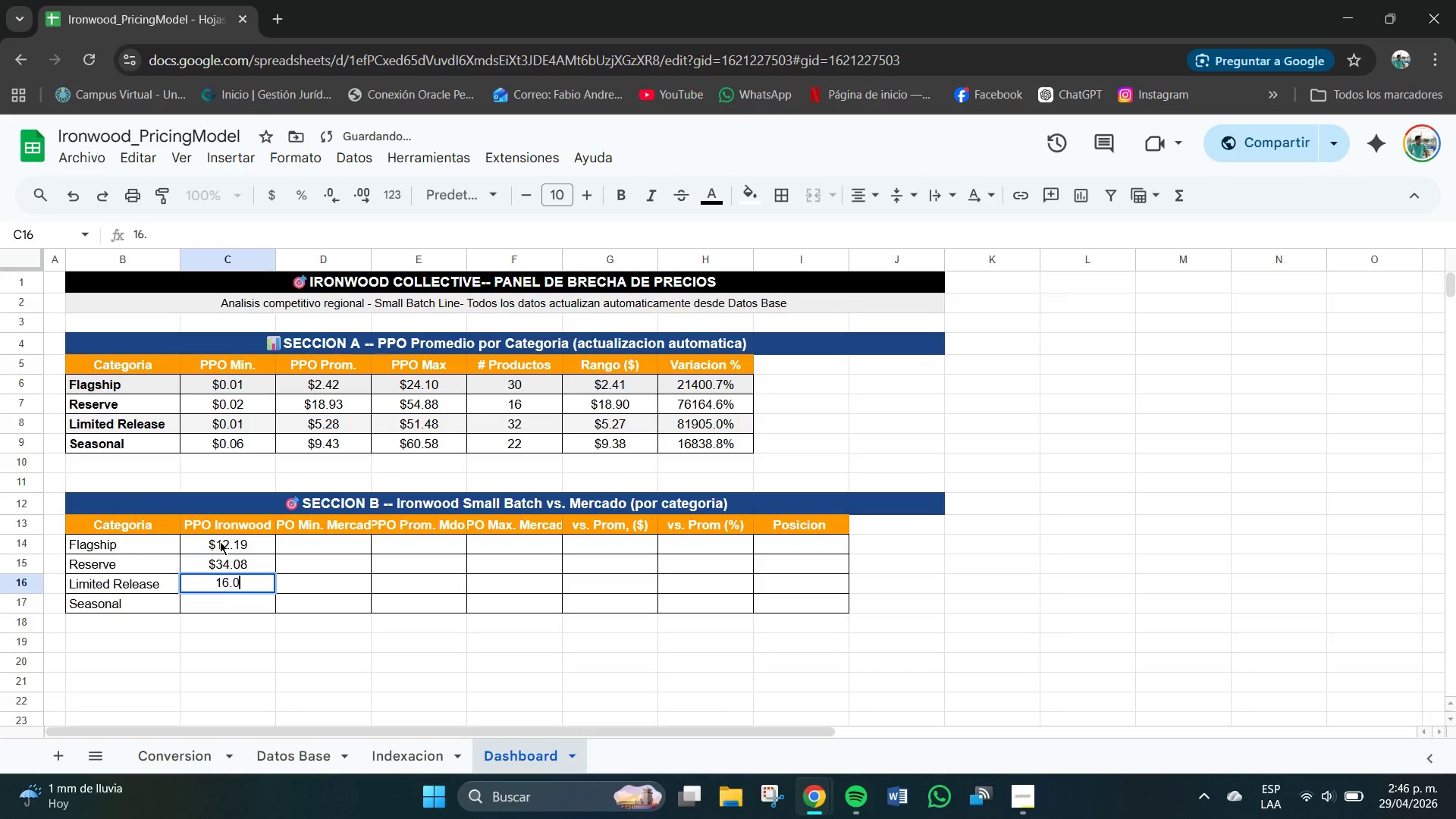 
key(Numpad0)
 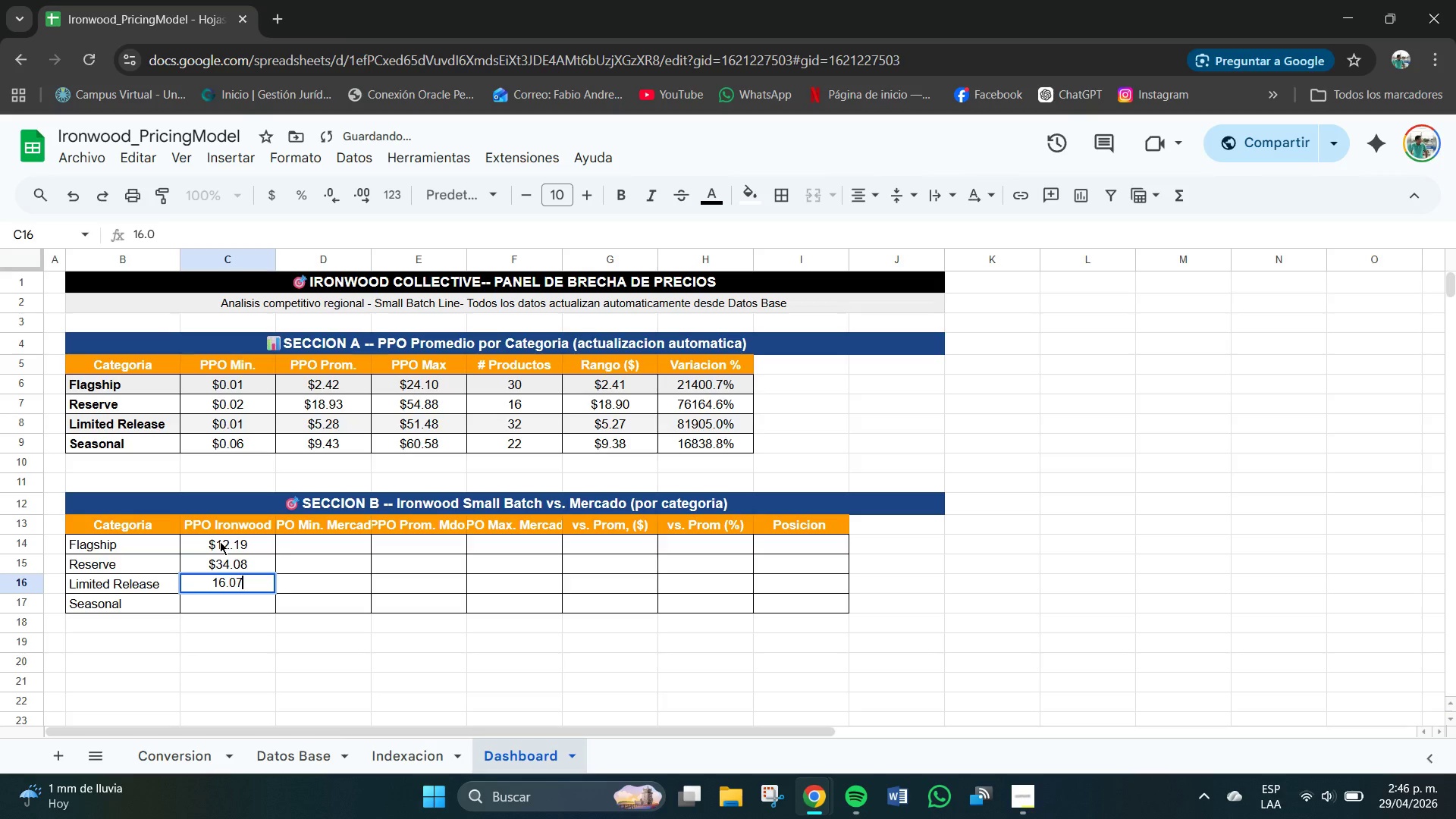 
key(Numpad7)
 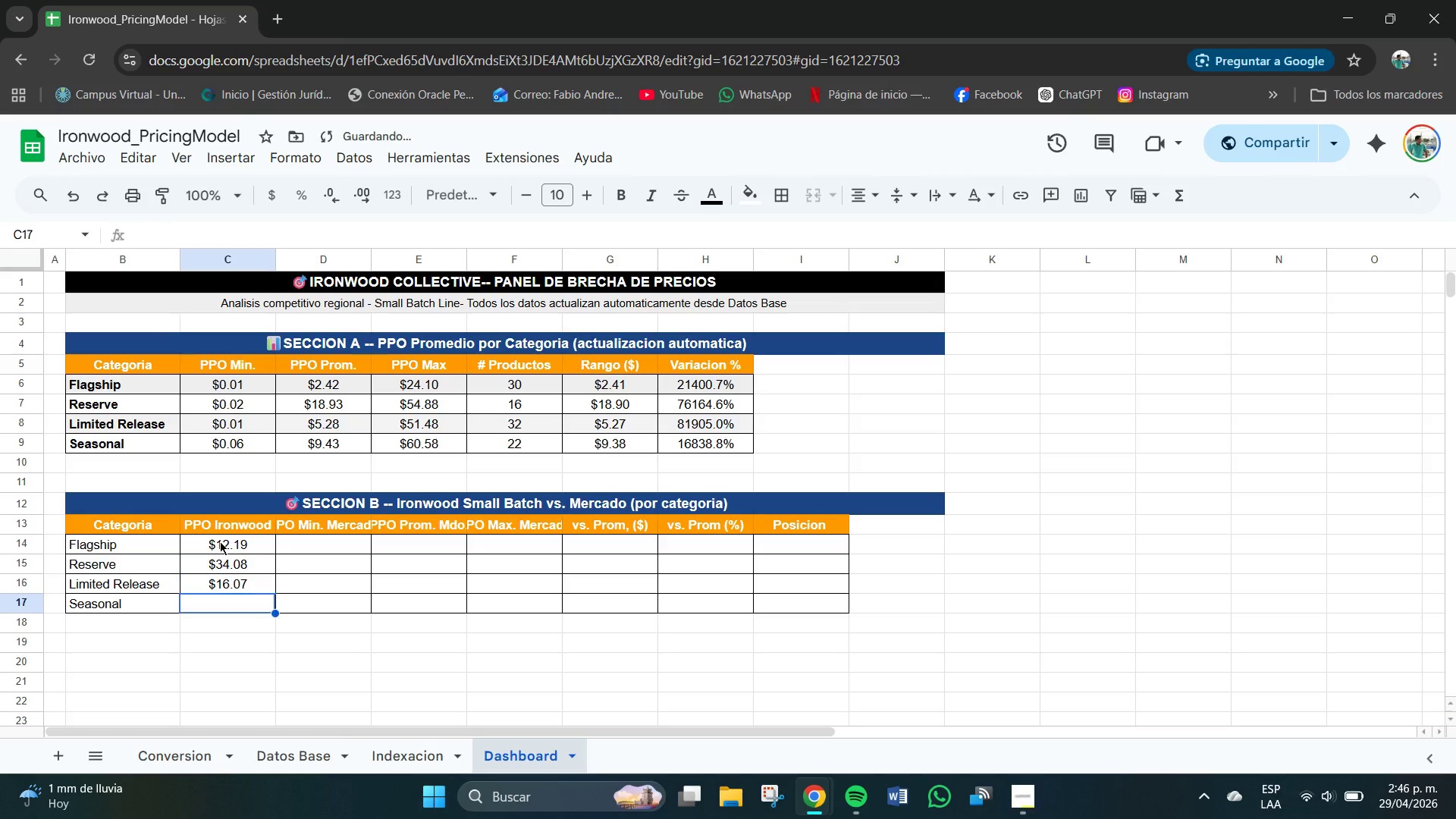 
key(NumpadEnter)
 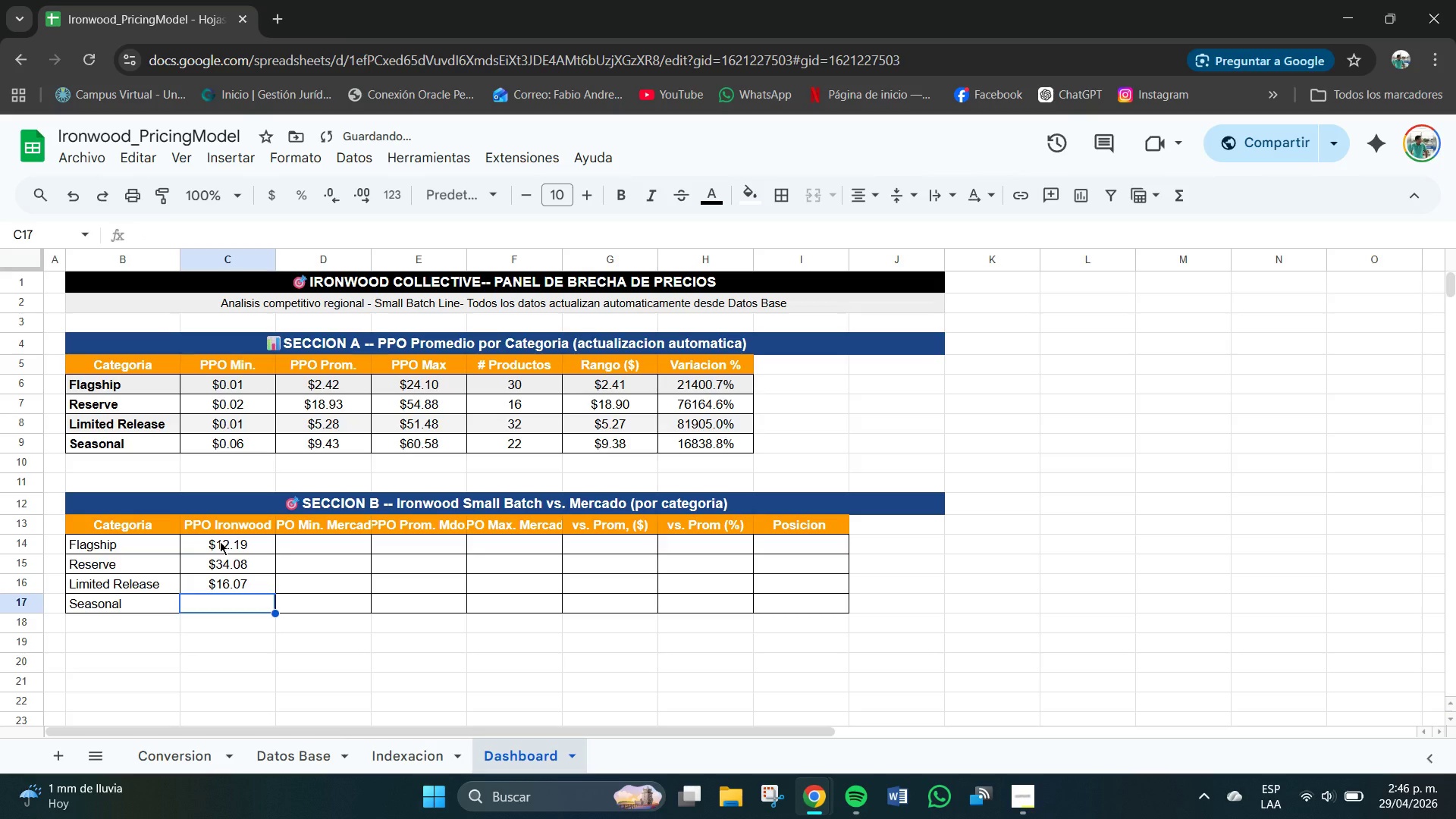 
key(Numpad0)
 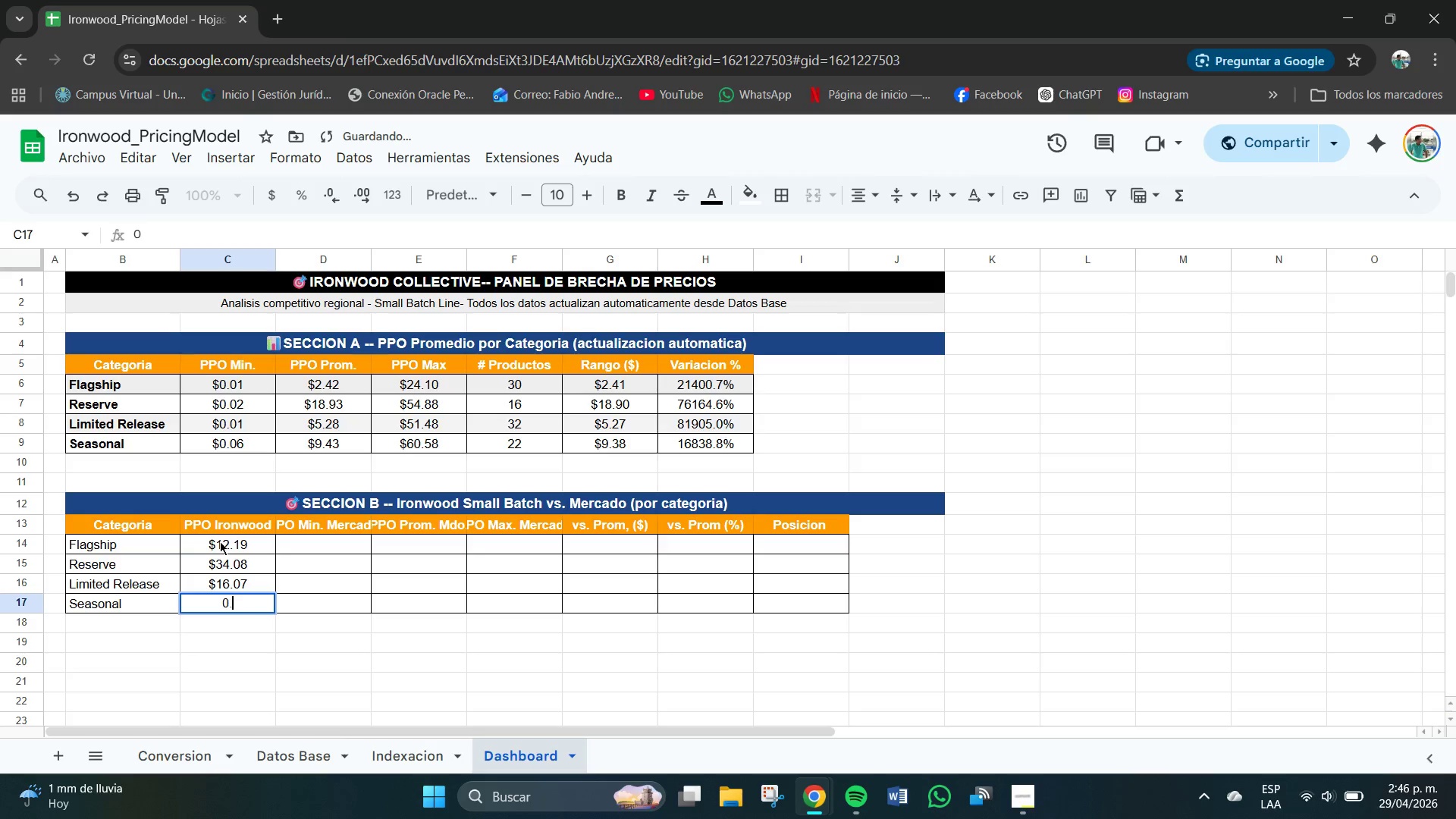 
key(NumpadDecimal)
 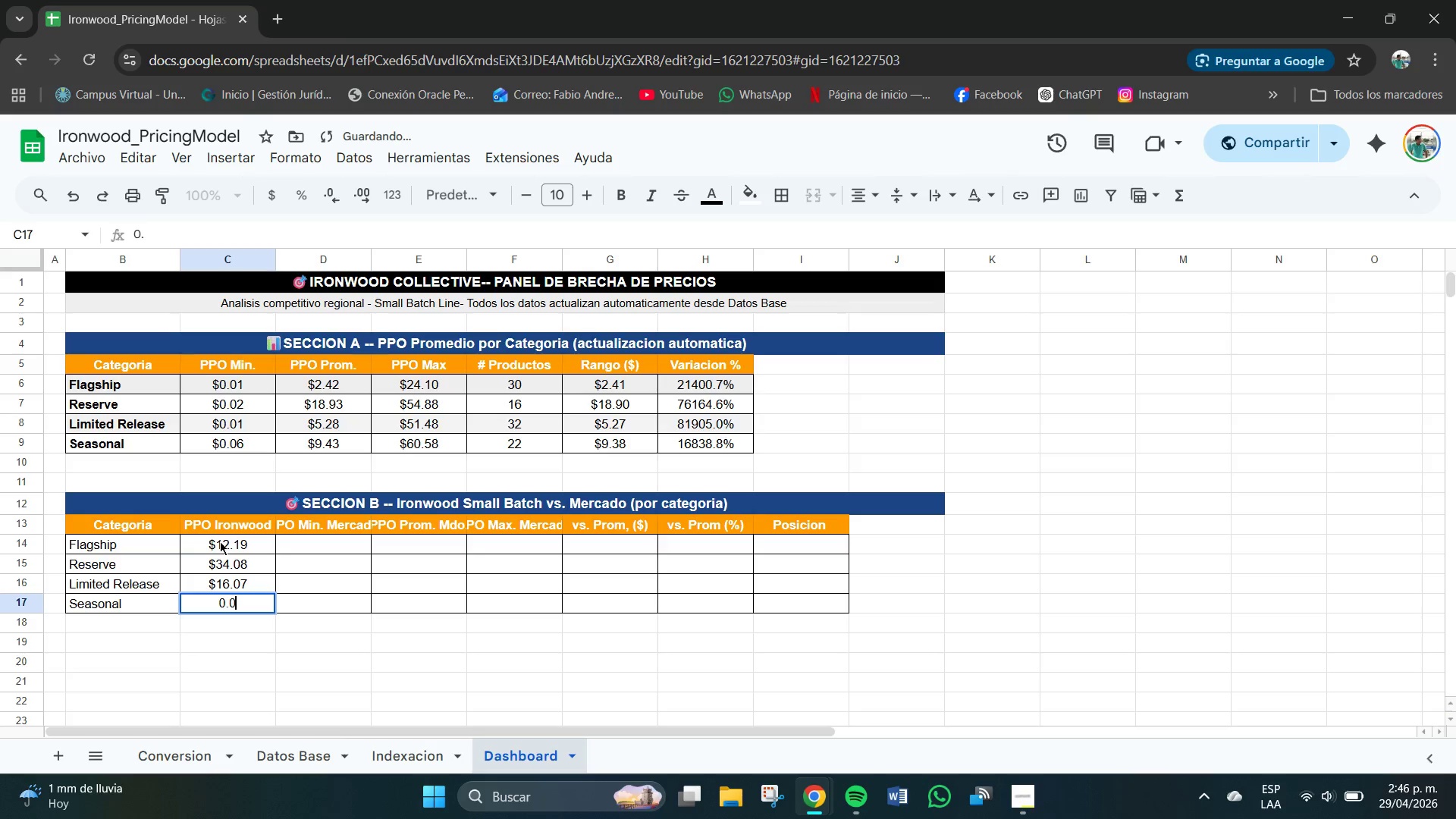 
key(Numpad0)
 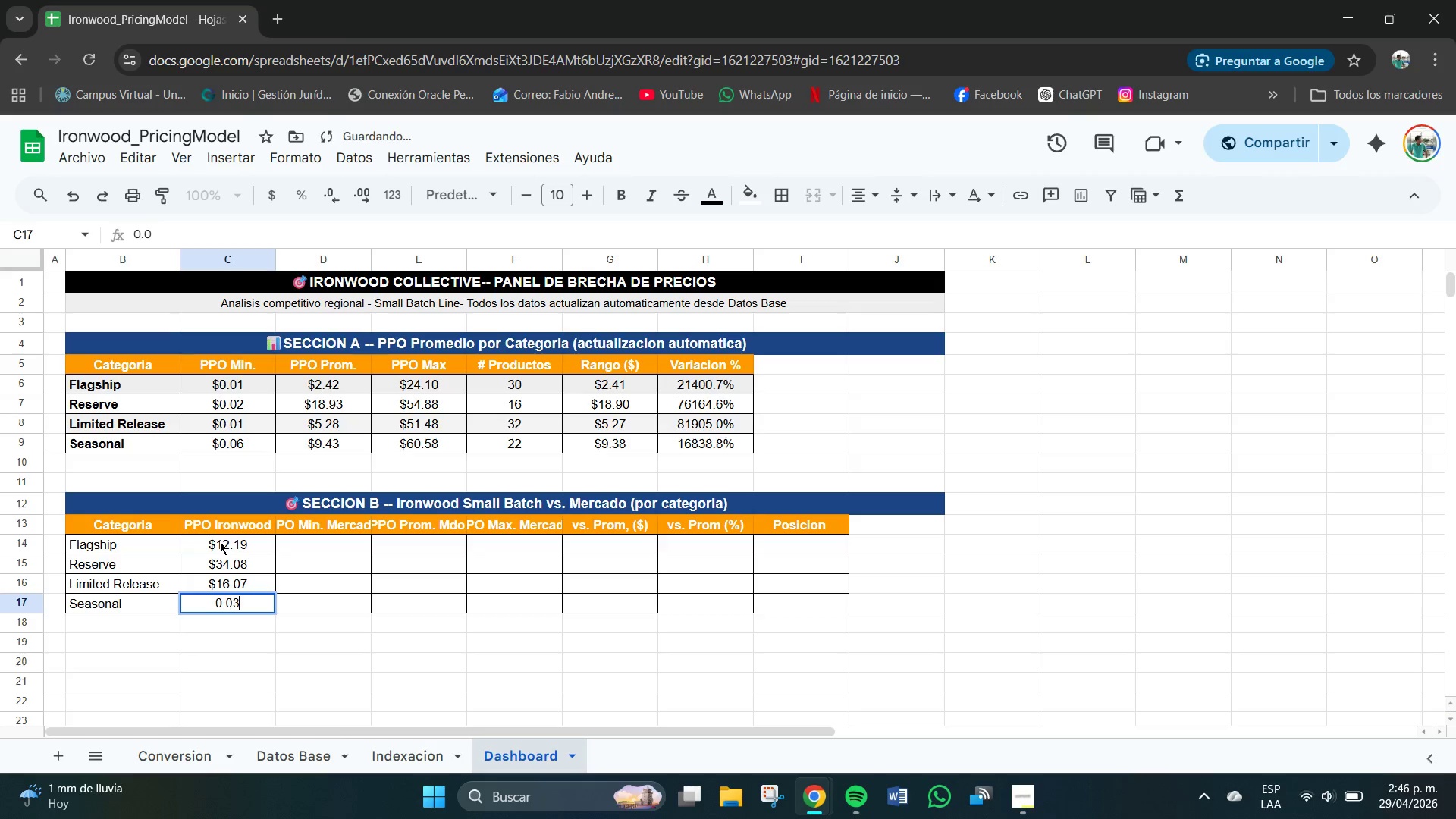 
key(Numpad3)
 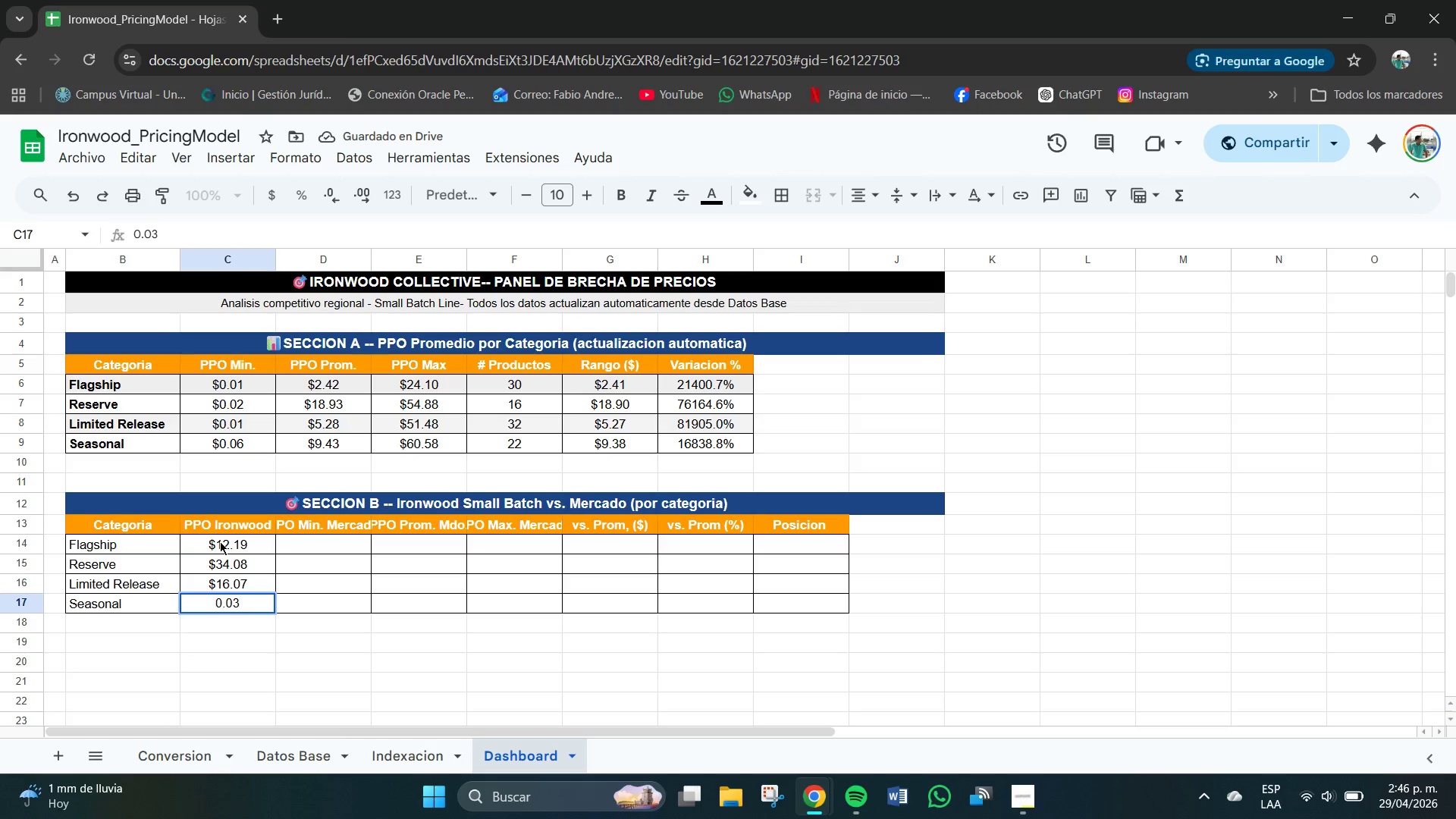 
key(Backspace)
 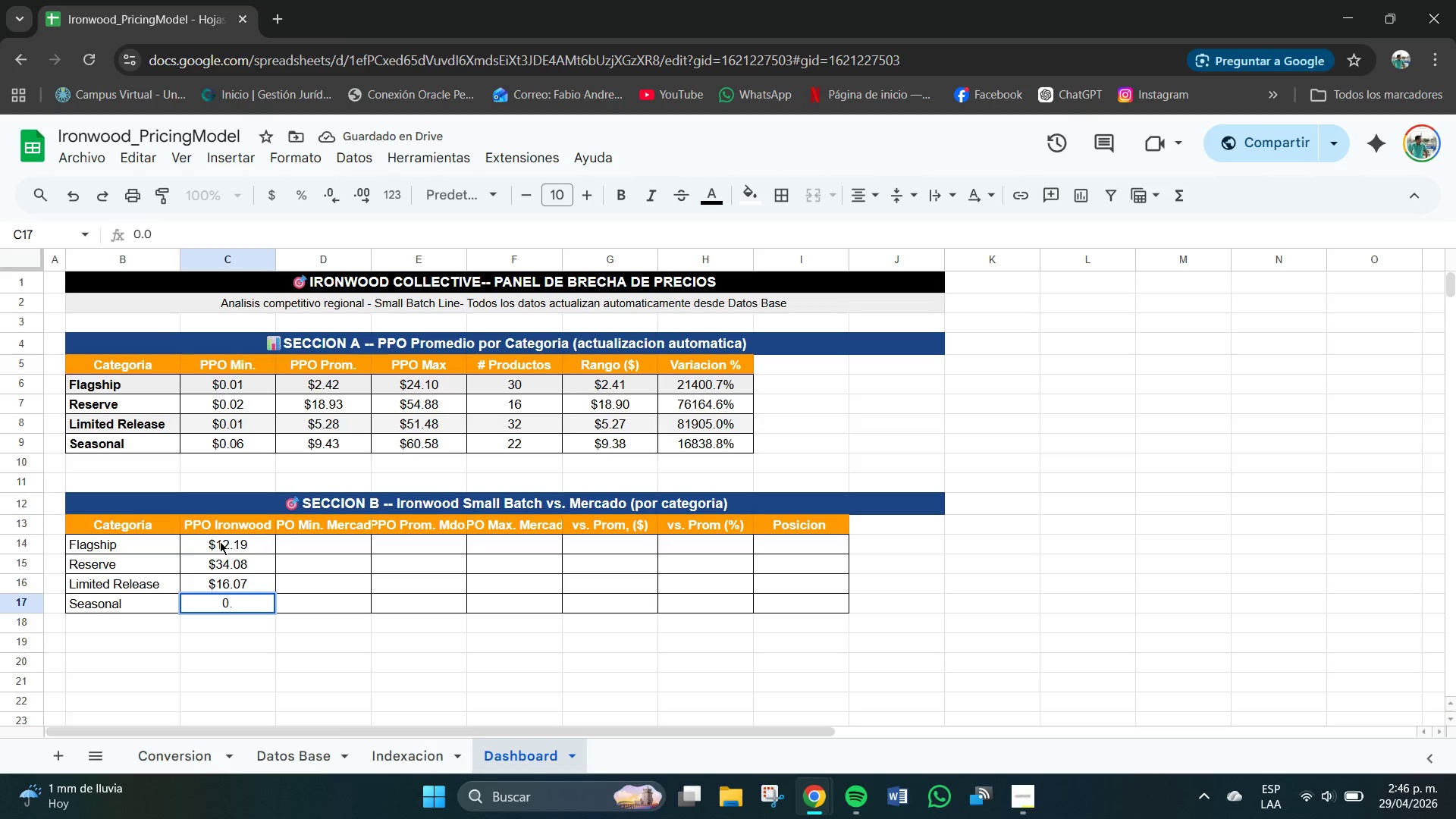 
key(Backspace)
 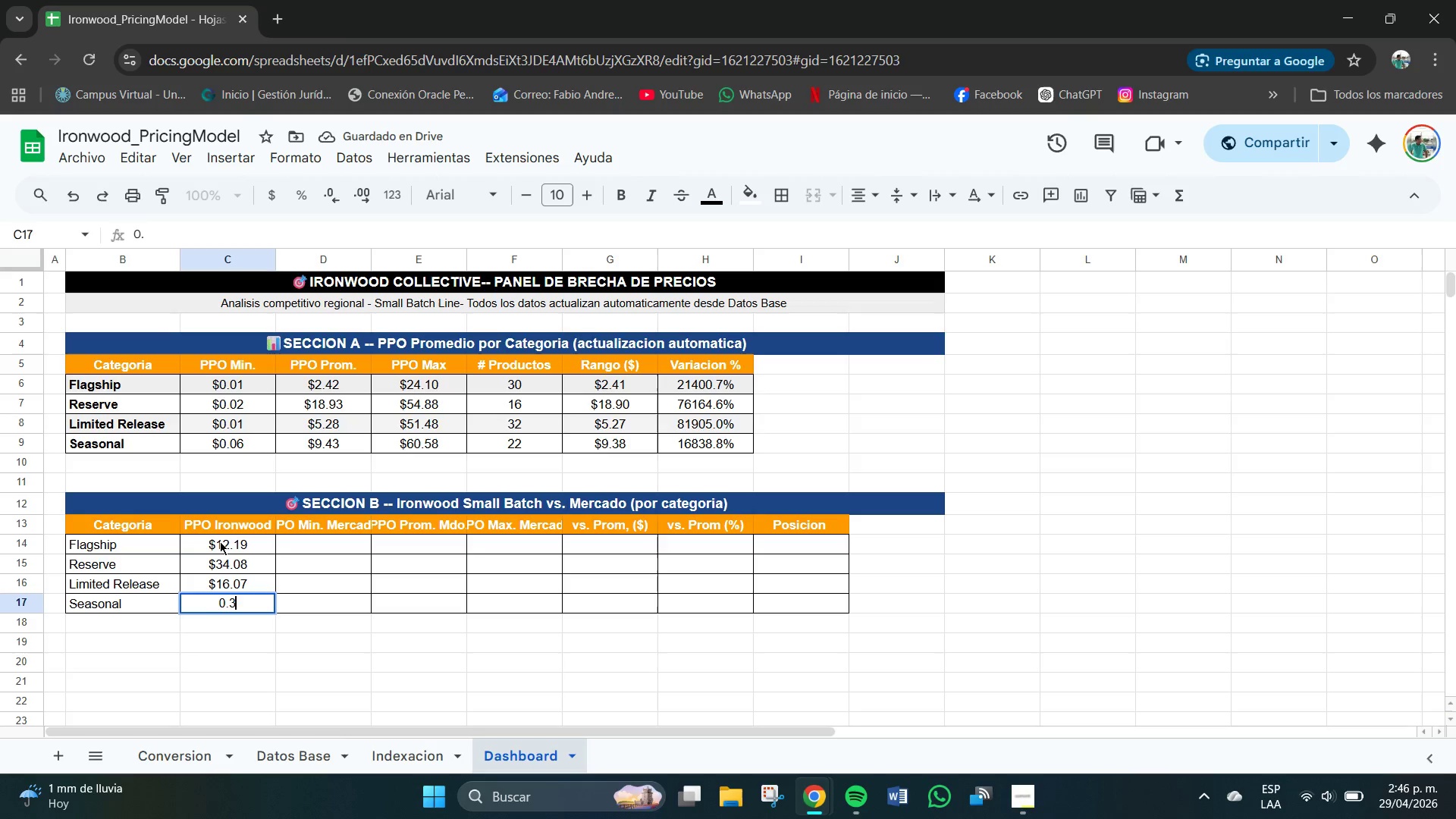 
key(Numpad3)
 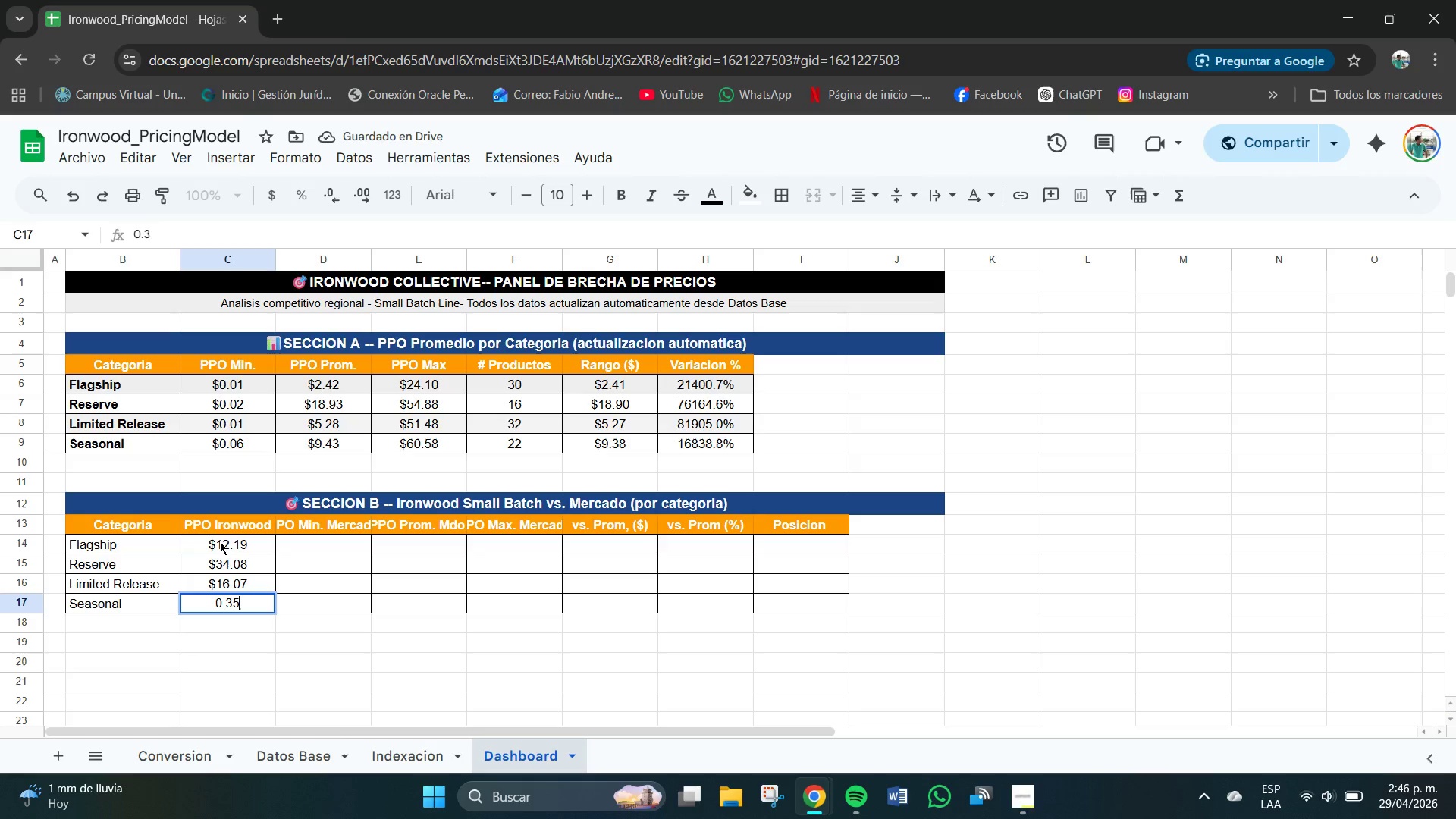 
key(Numpad5)
 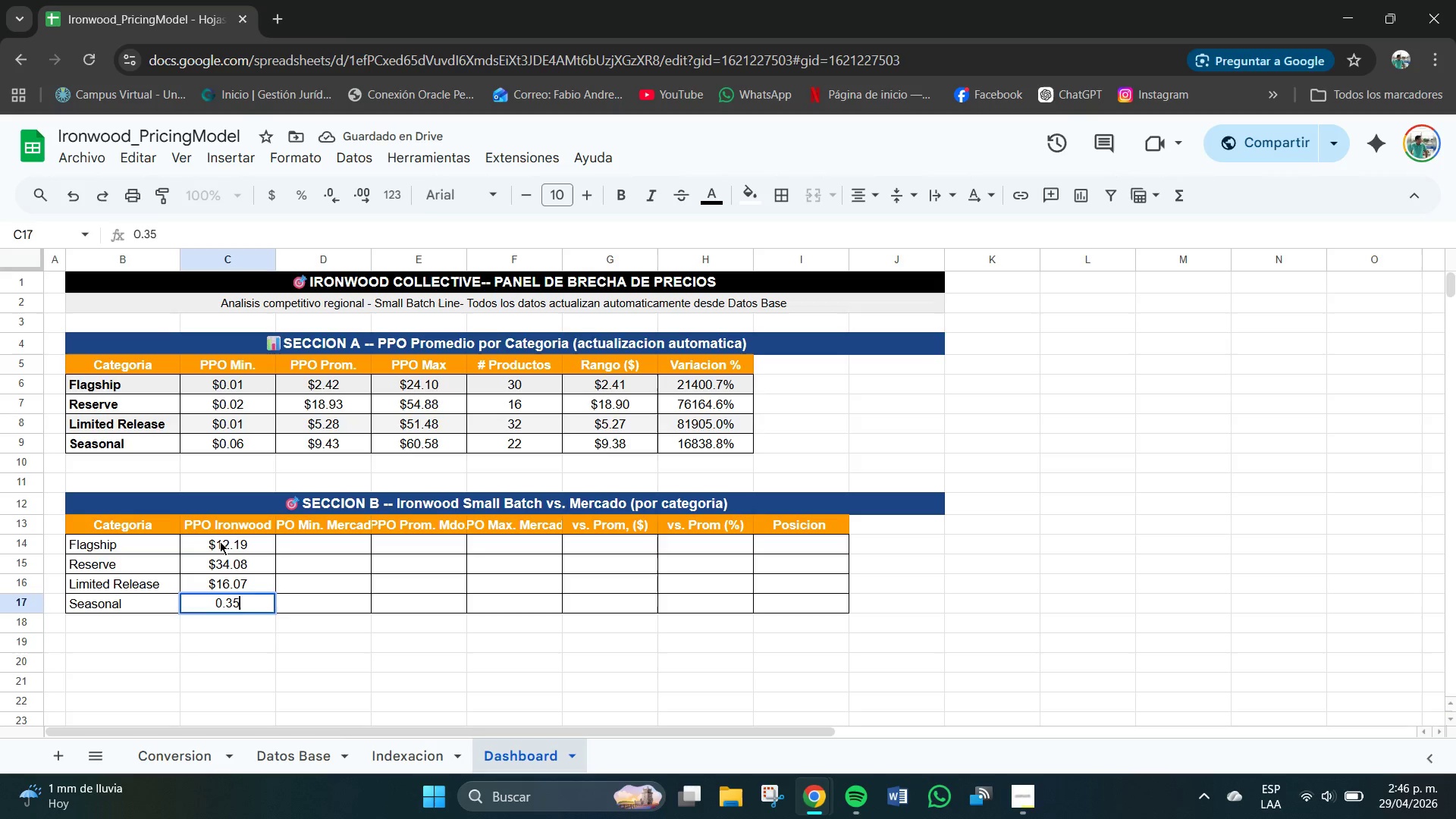 
key(NumpadEnter)
 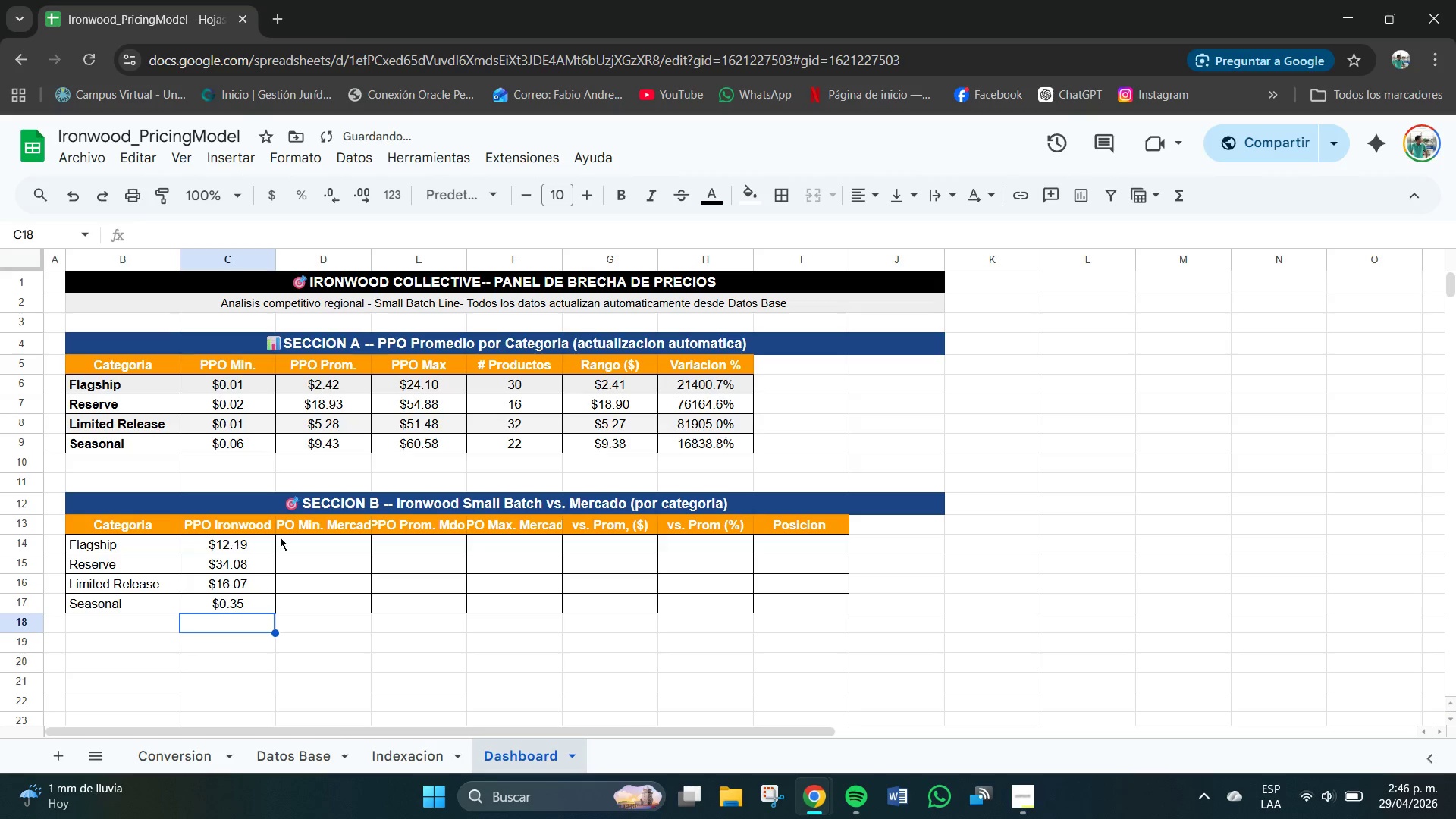 
double_click([325, 544])
 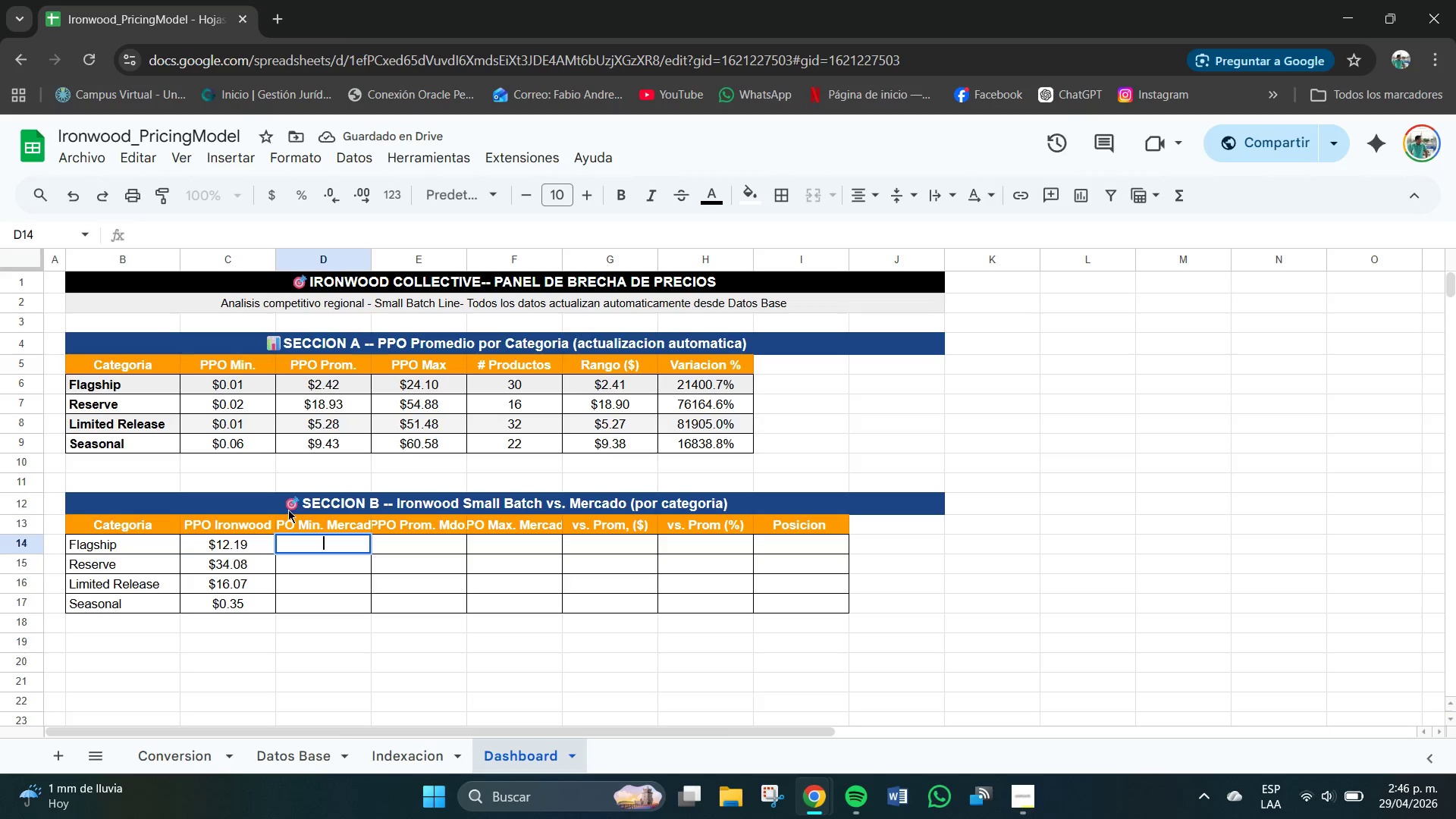 
left_click([295, 525])
 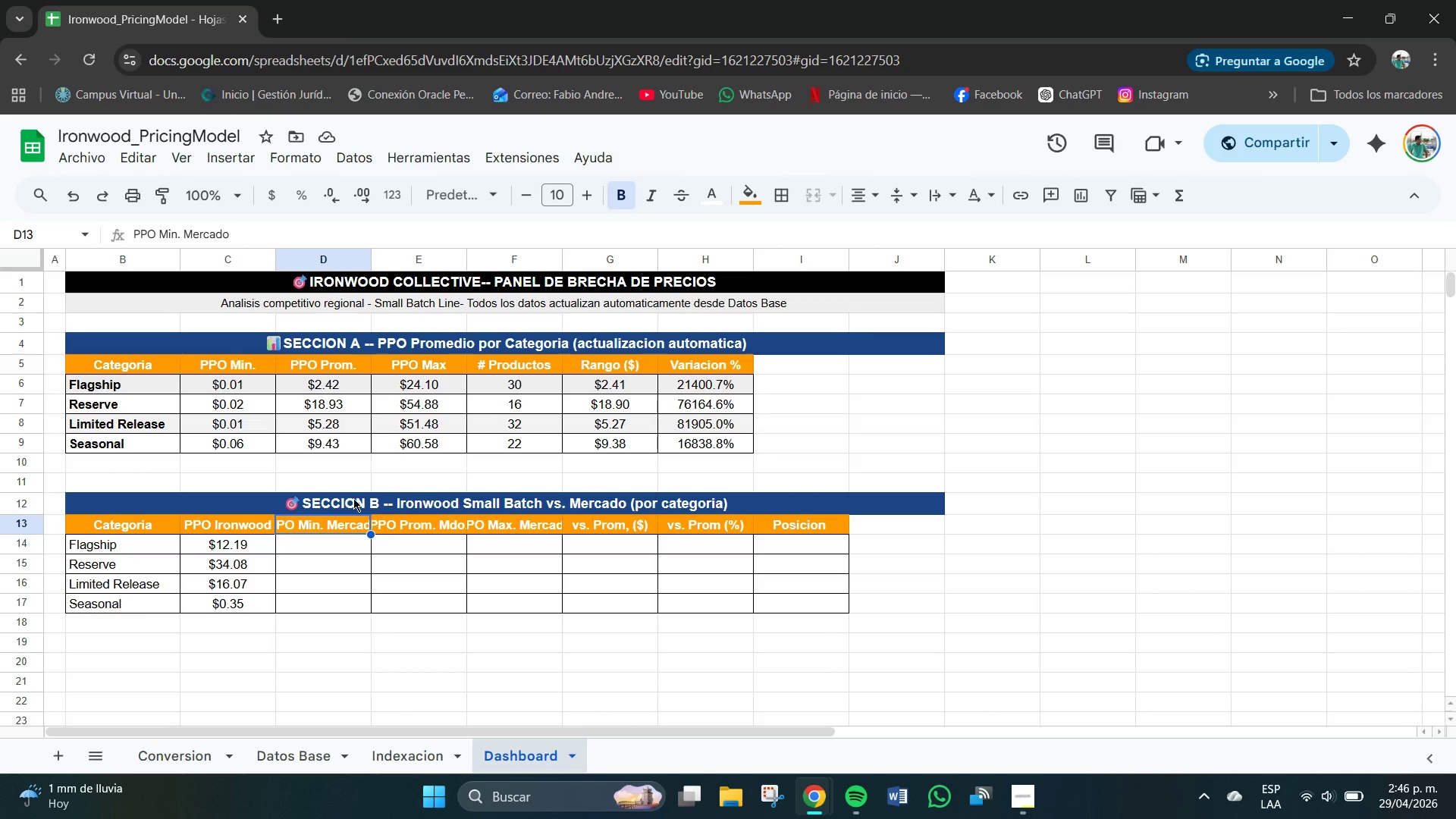 
double_click([317, 552])
 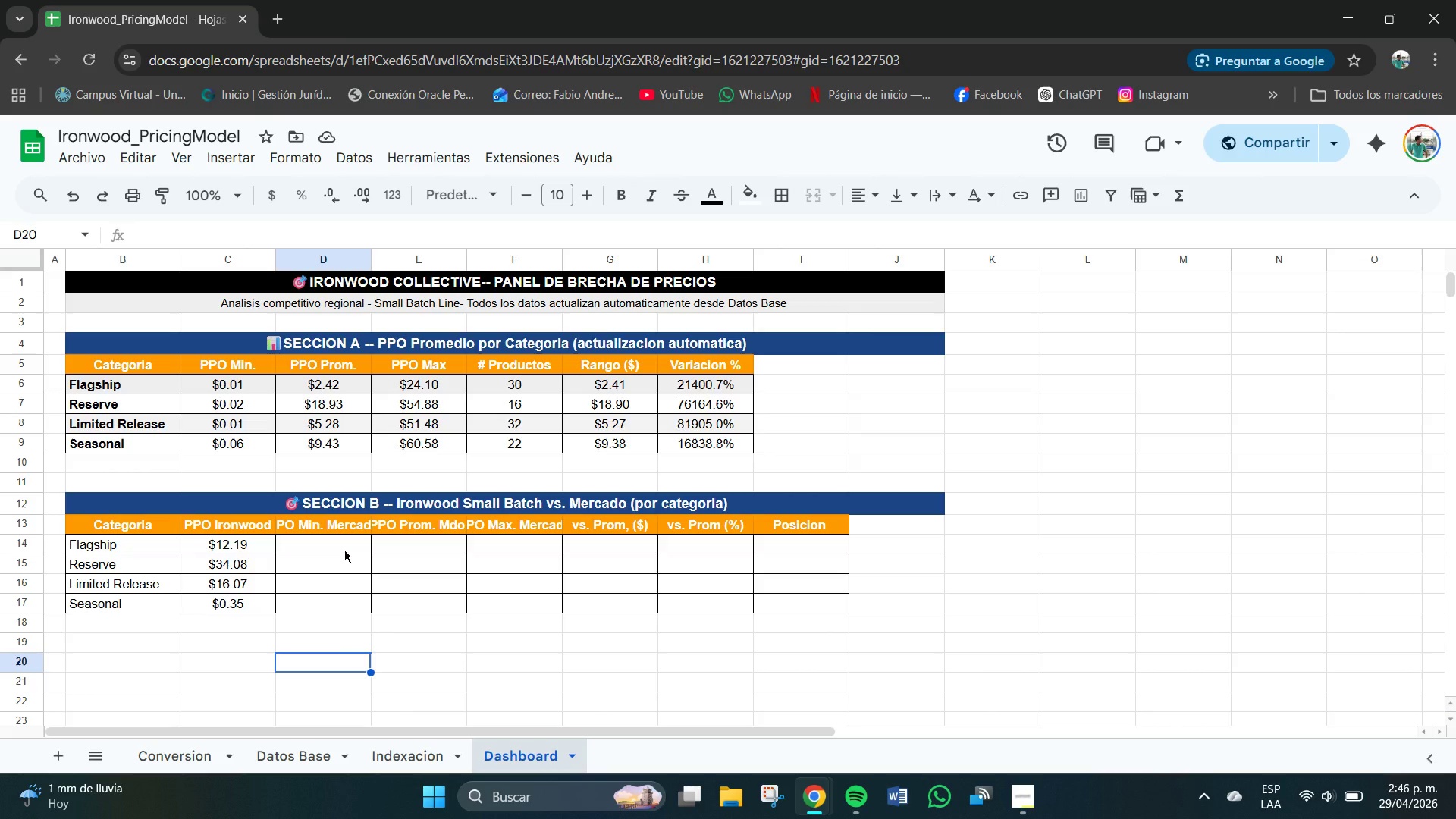 
wait(5.09)
 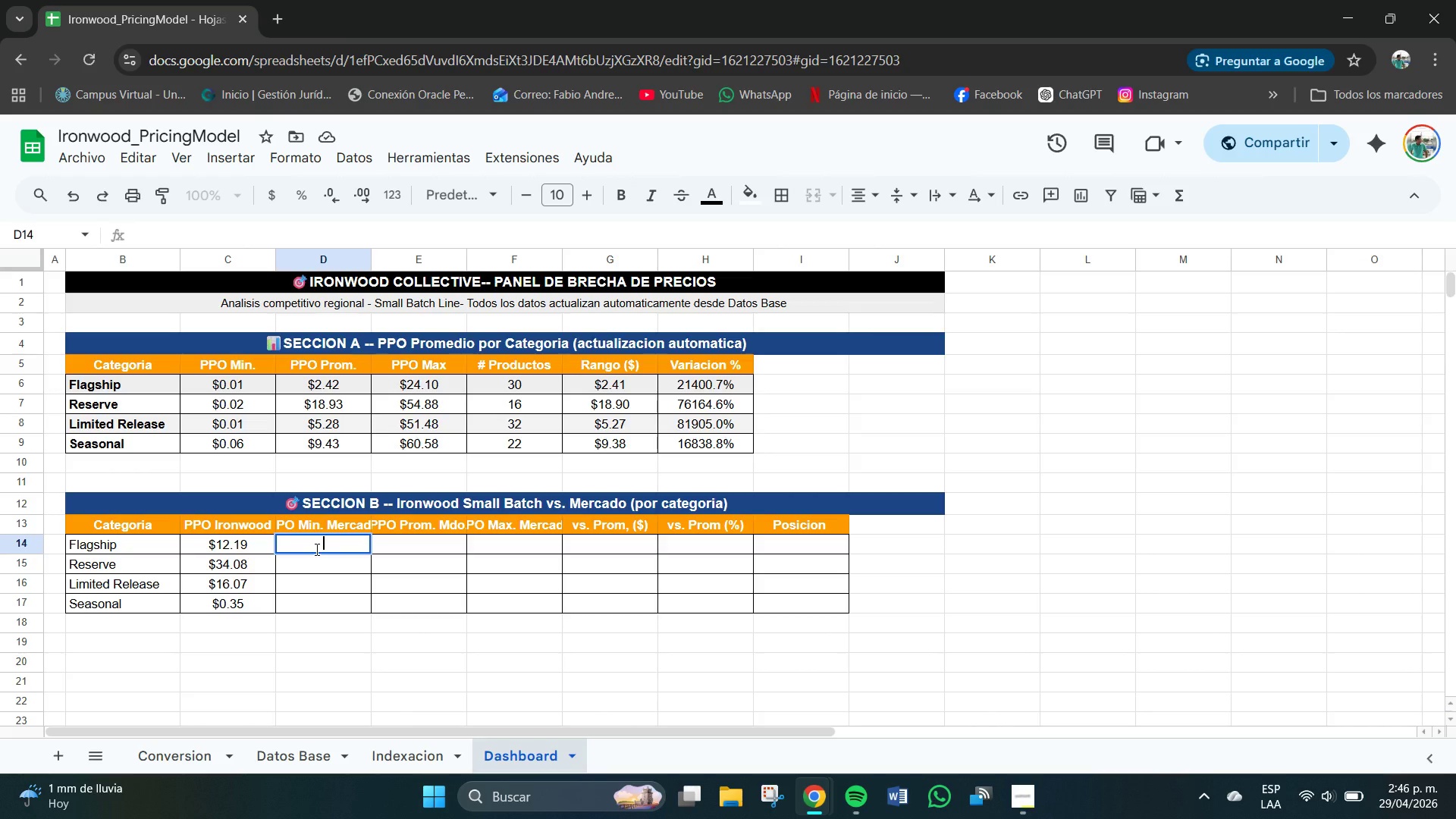 
left_click_drag(start_coordinate=[344, 544], to_coordinate=[488, 617])
 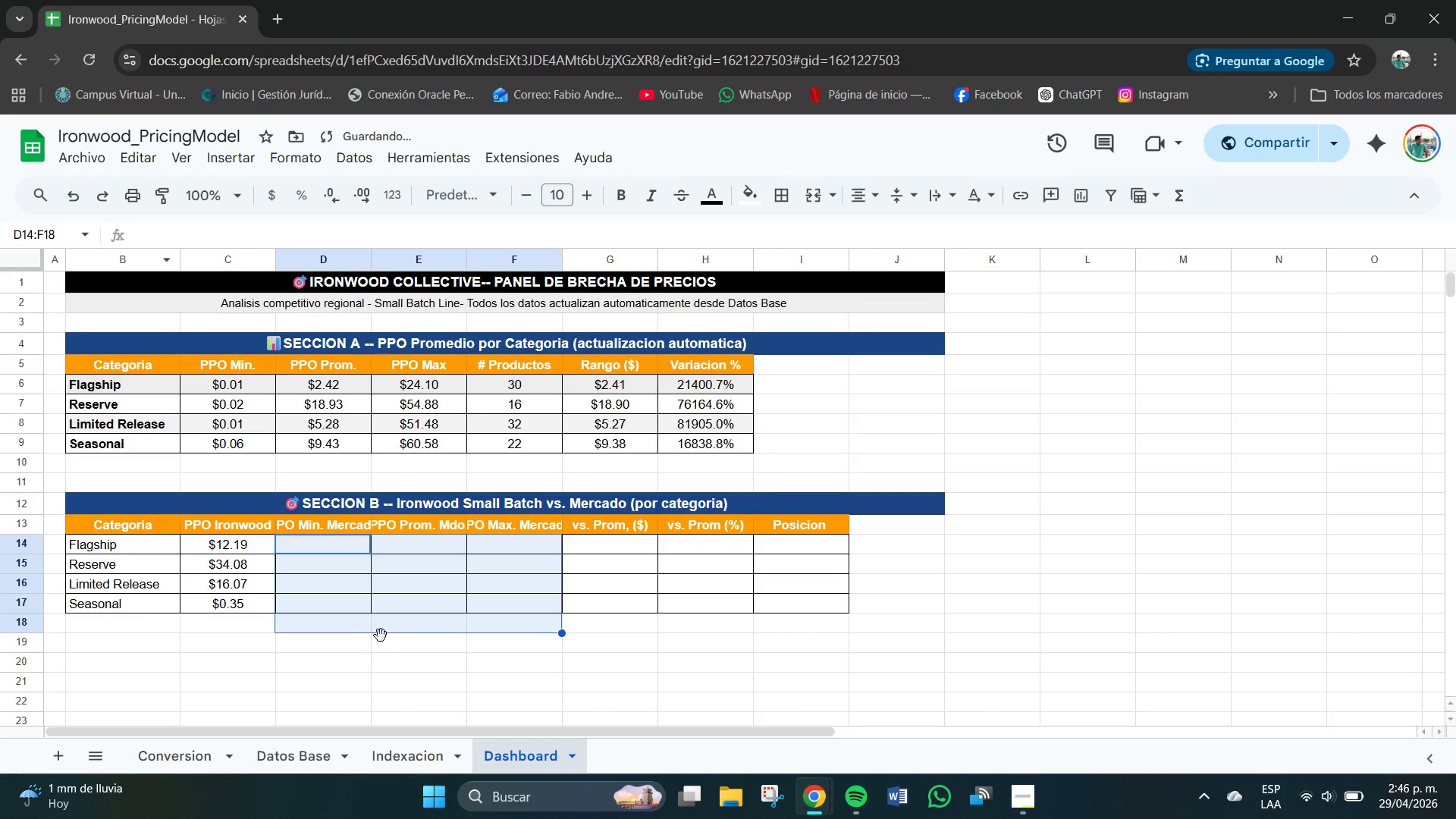 
double_click([315, 548])
 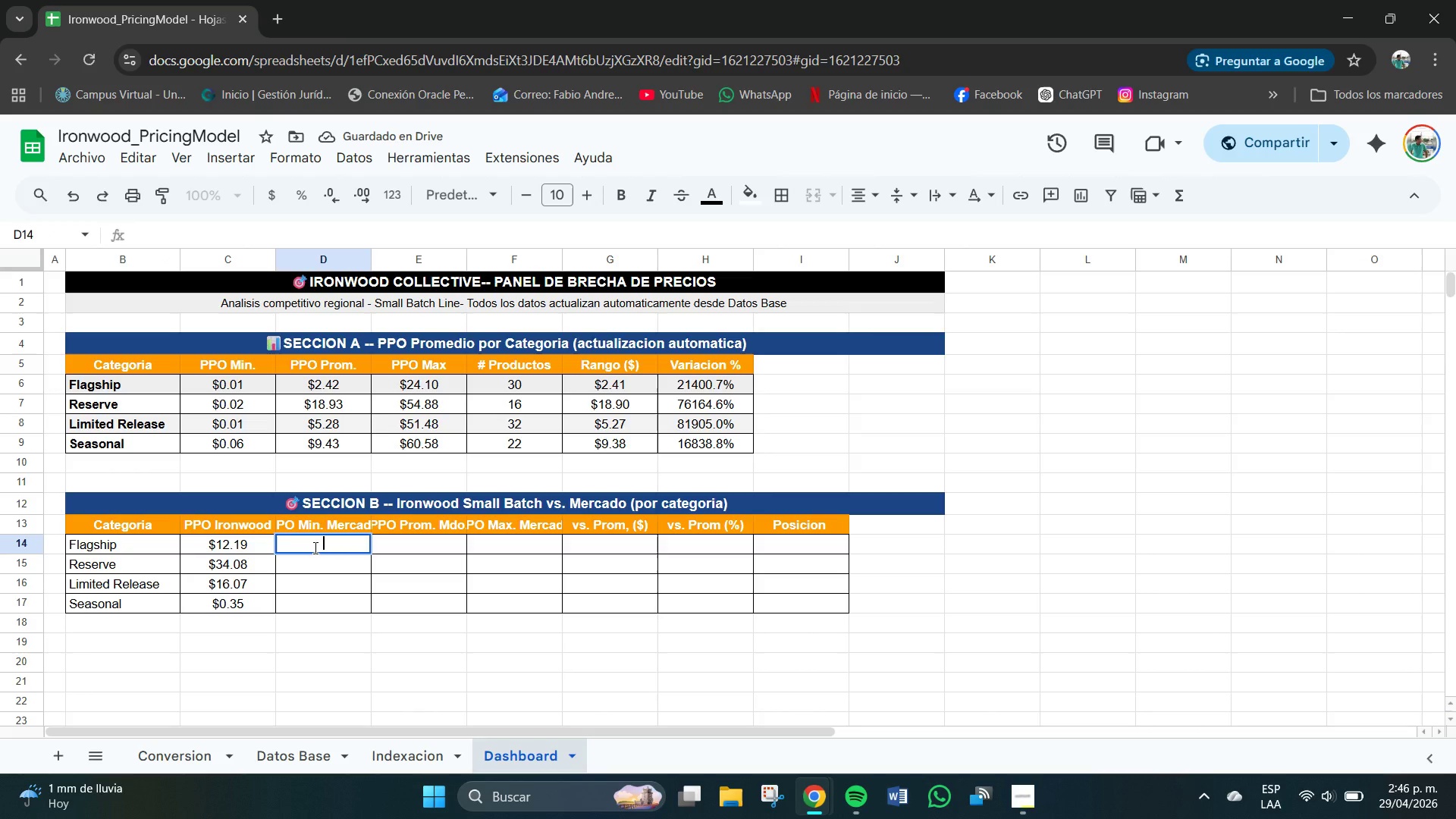 
key(Numpad0)
 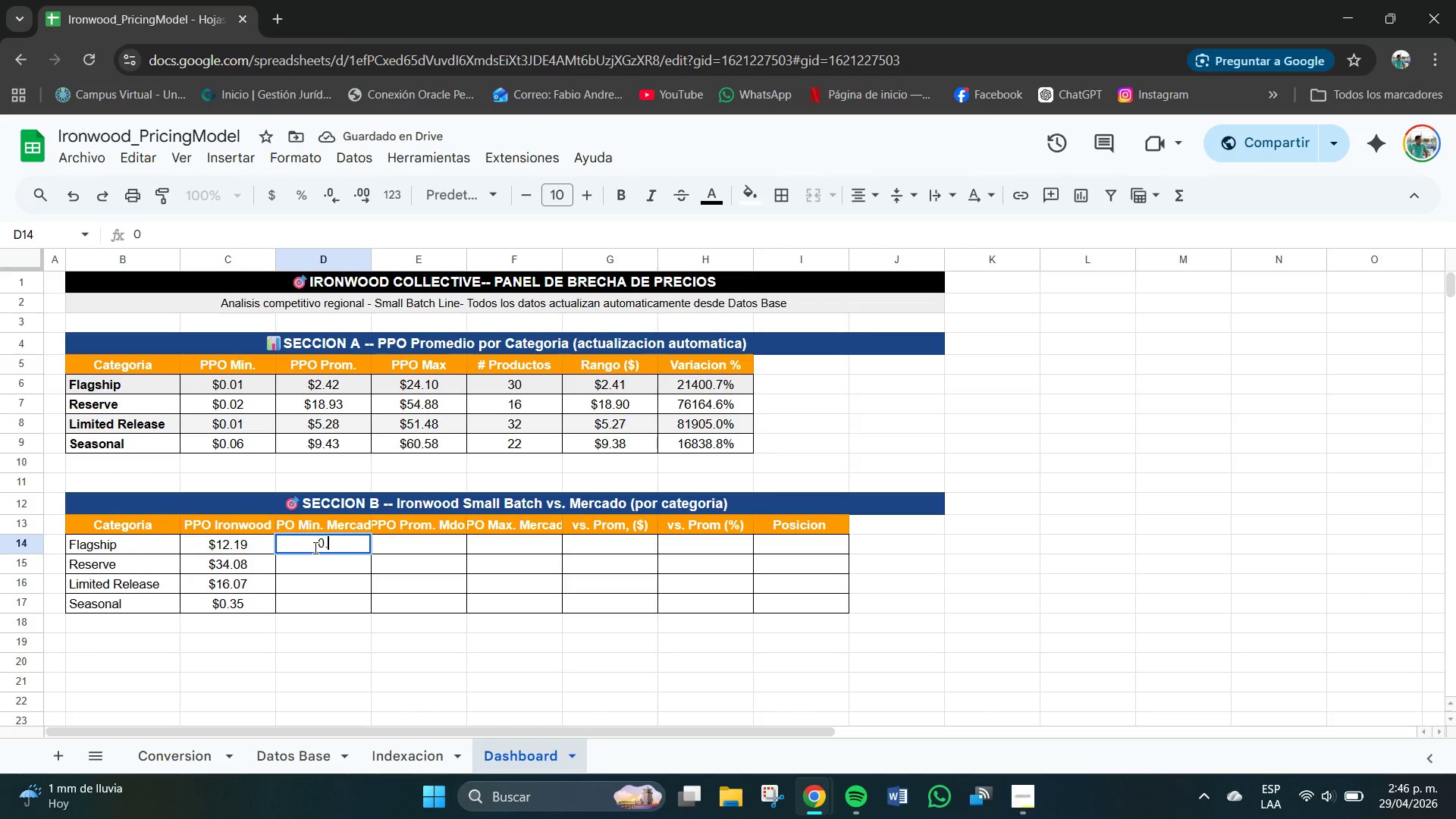 
key(NumpadDecimal)
 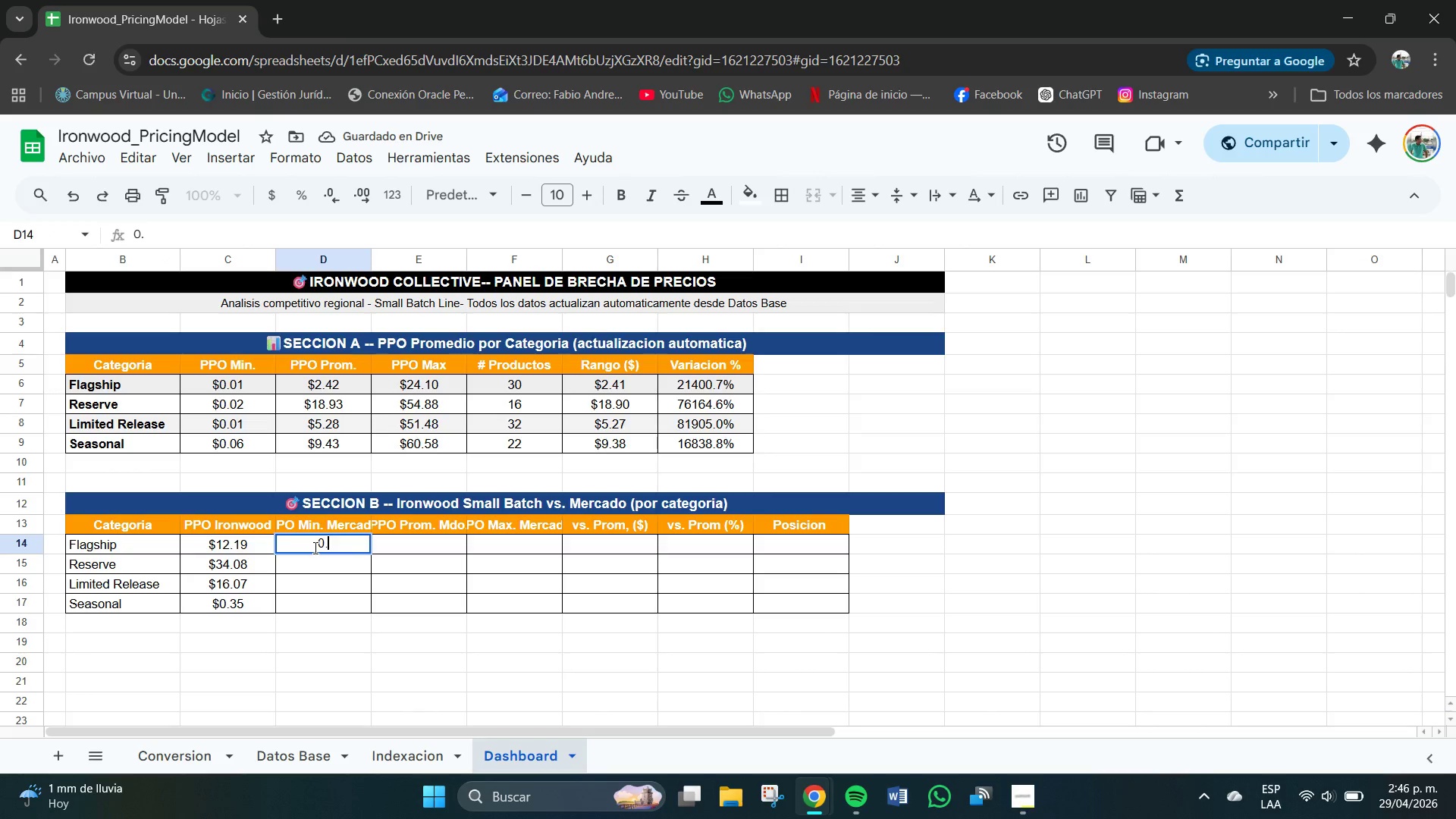 
key(Numpad0)
 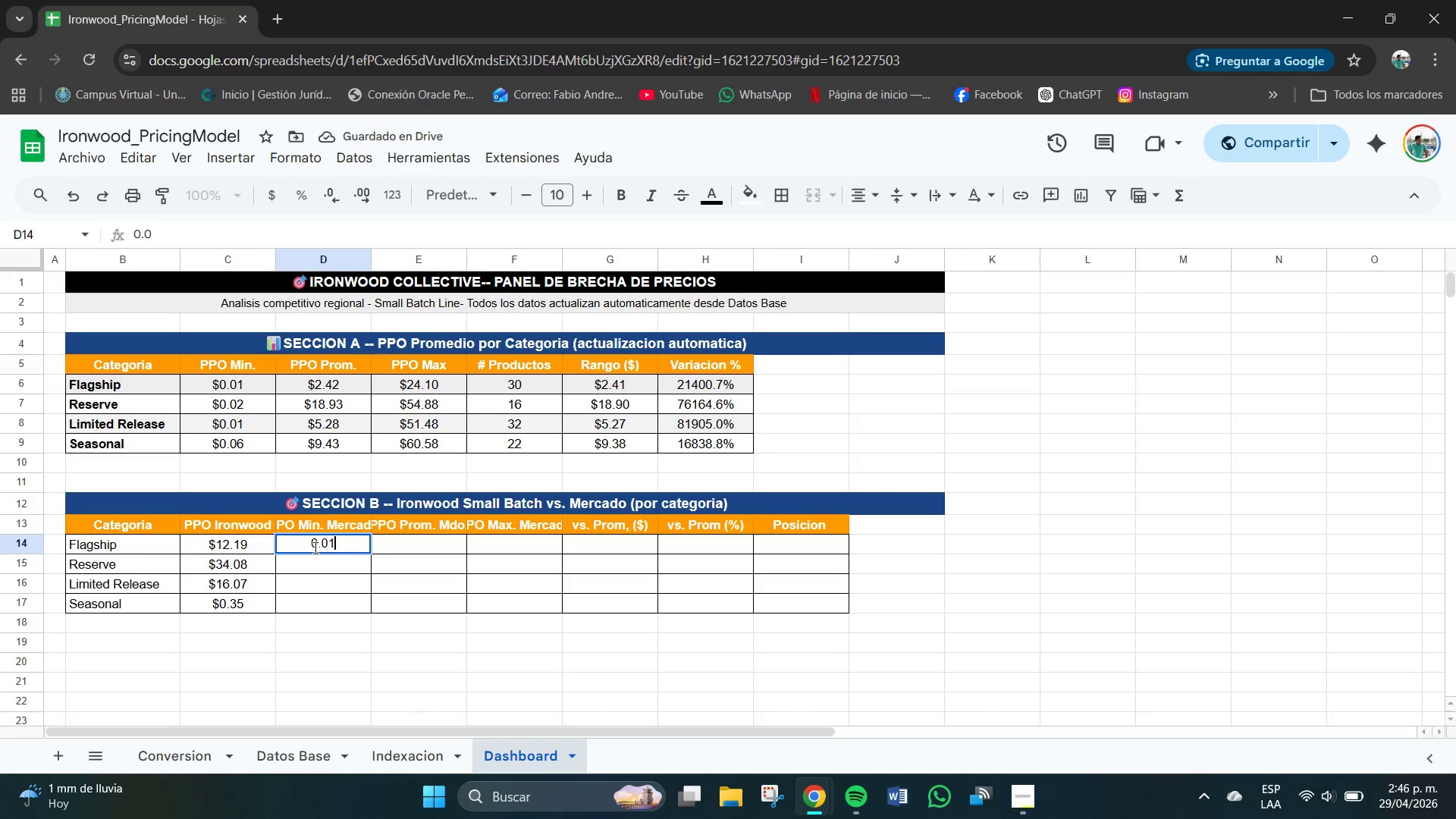 
key(Numpad1)
 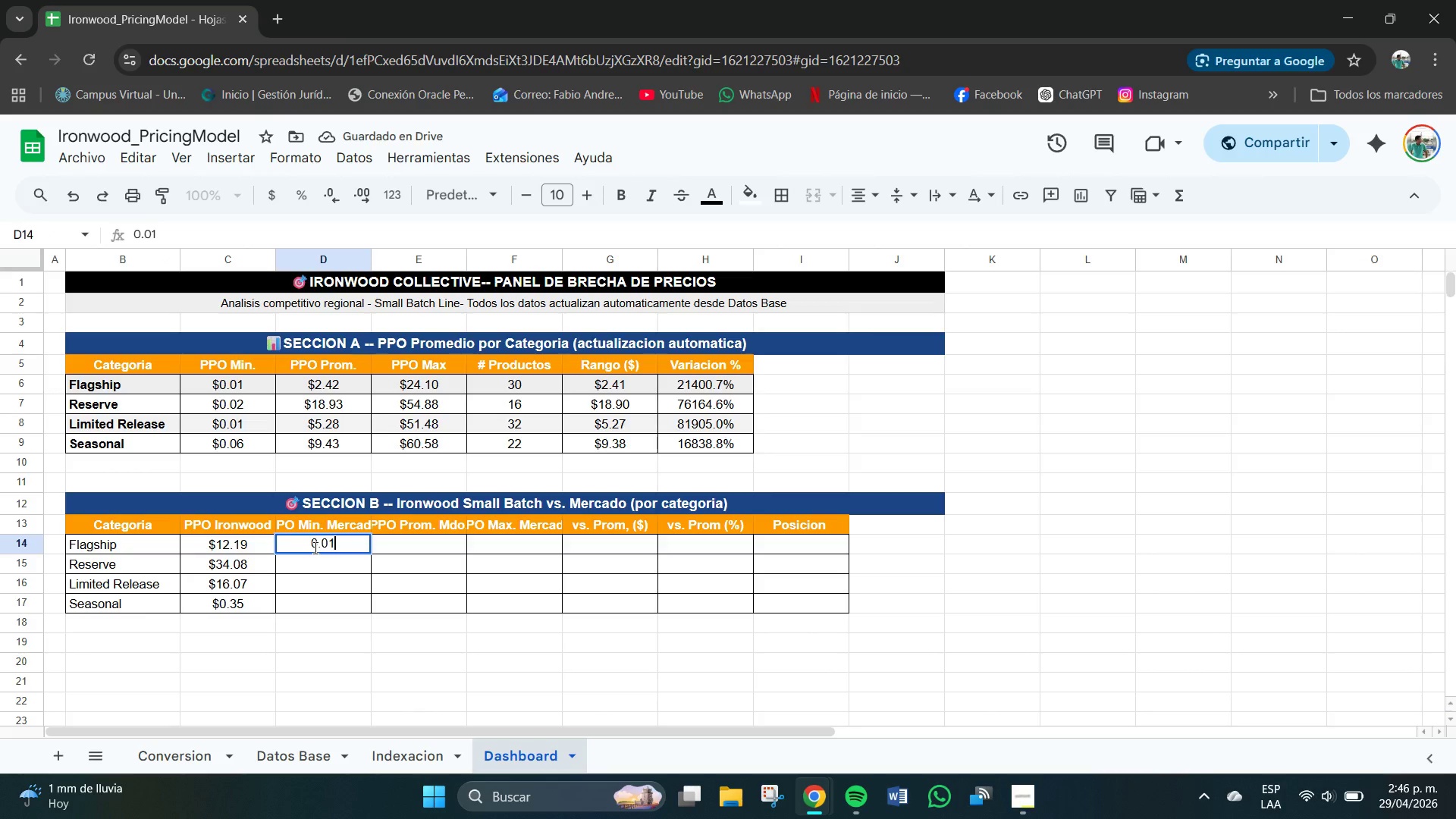 
key(NumpadEnter)
 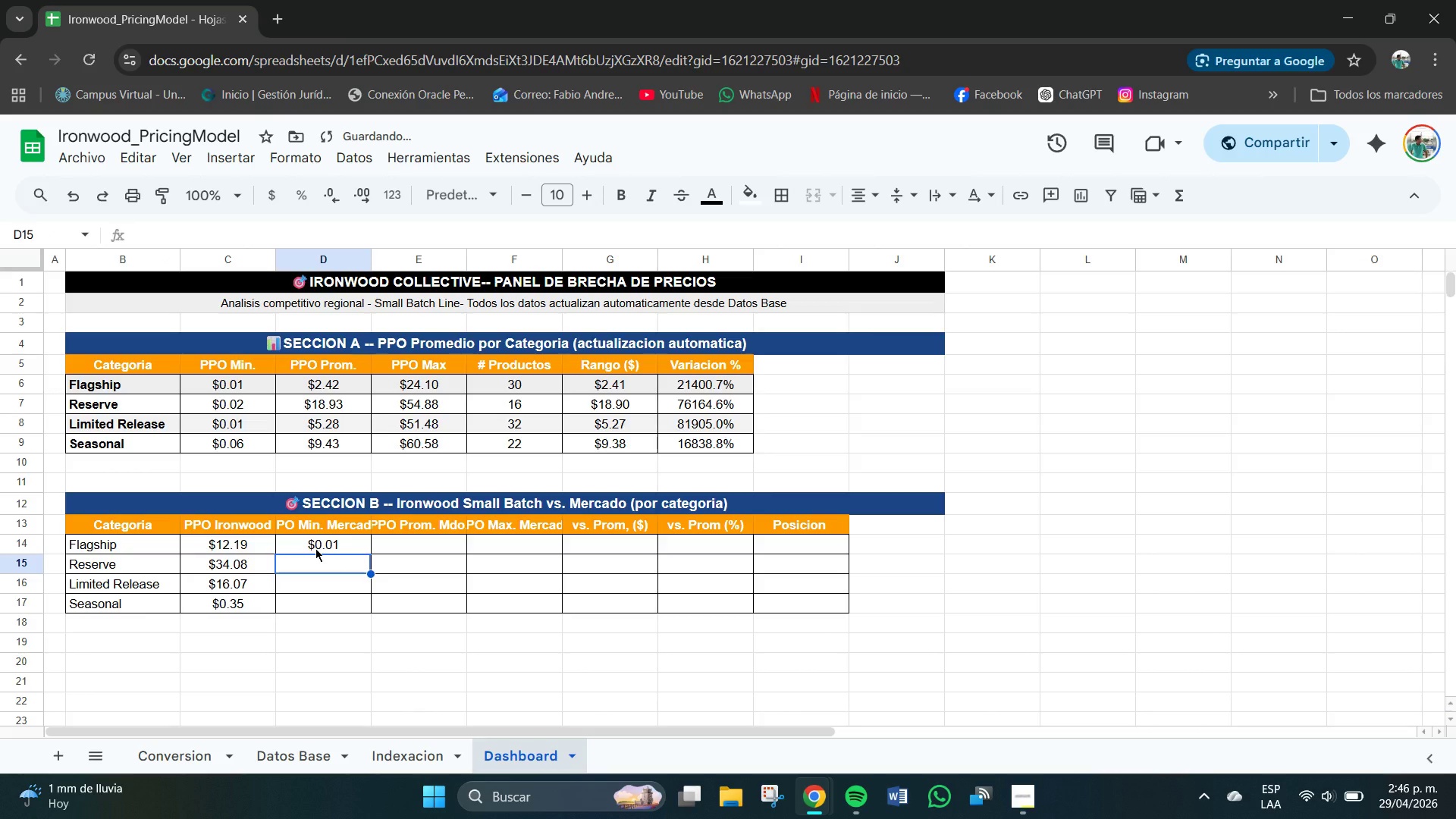 
key(Numpad0)
 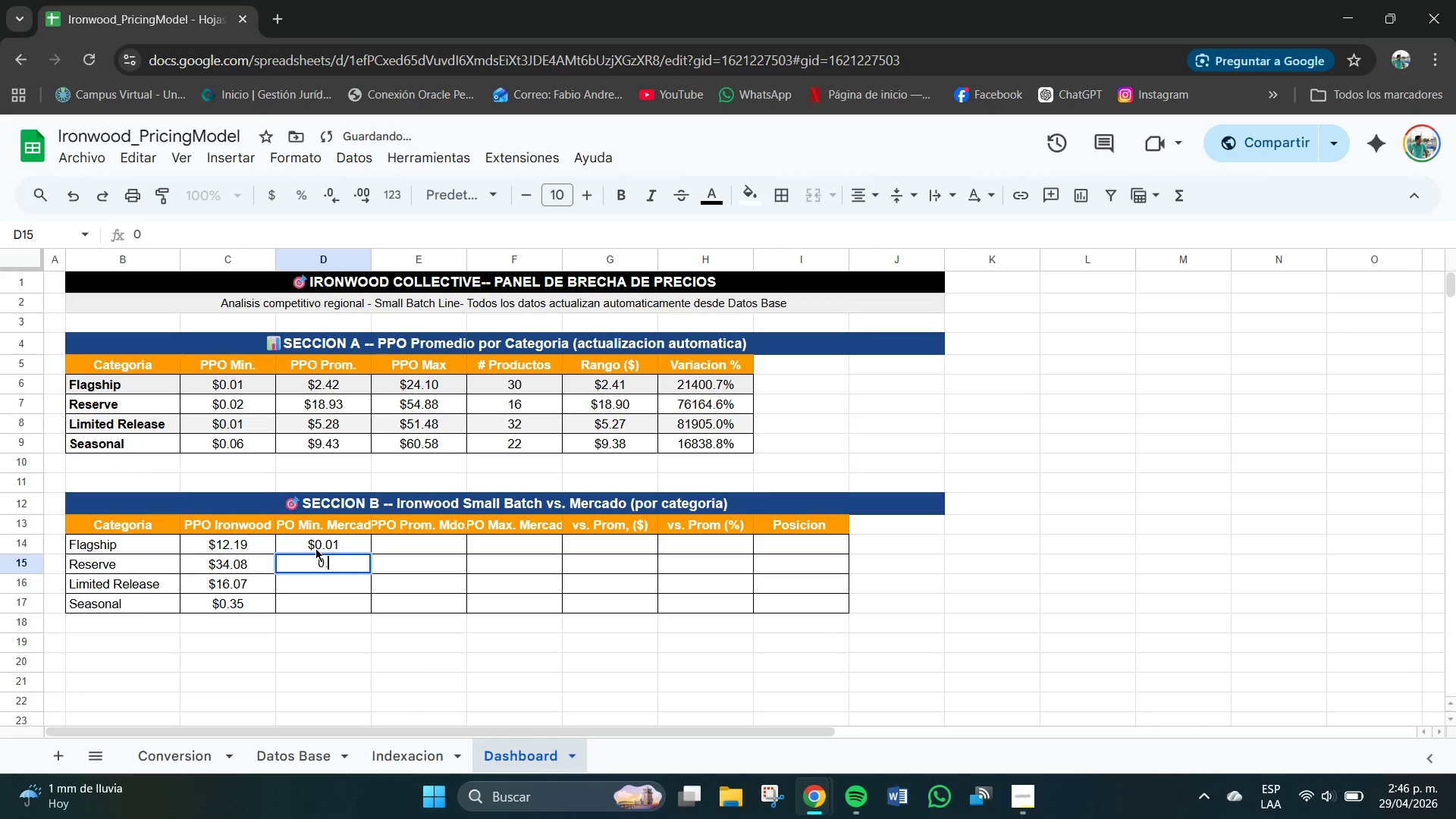 
key(NumpadDecimal)
 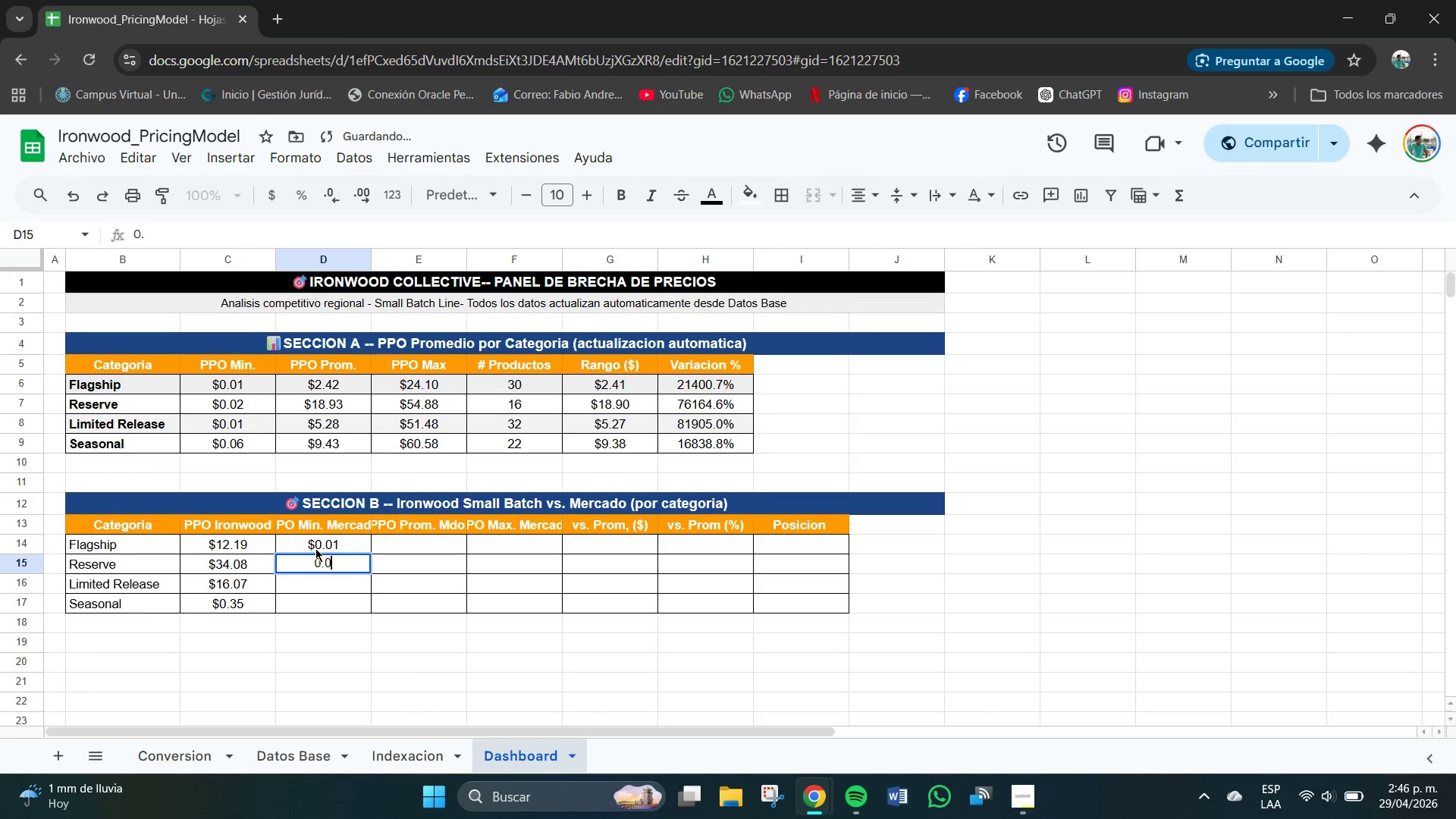 
key(Numpad0)
 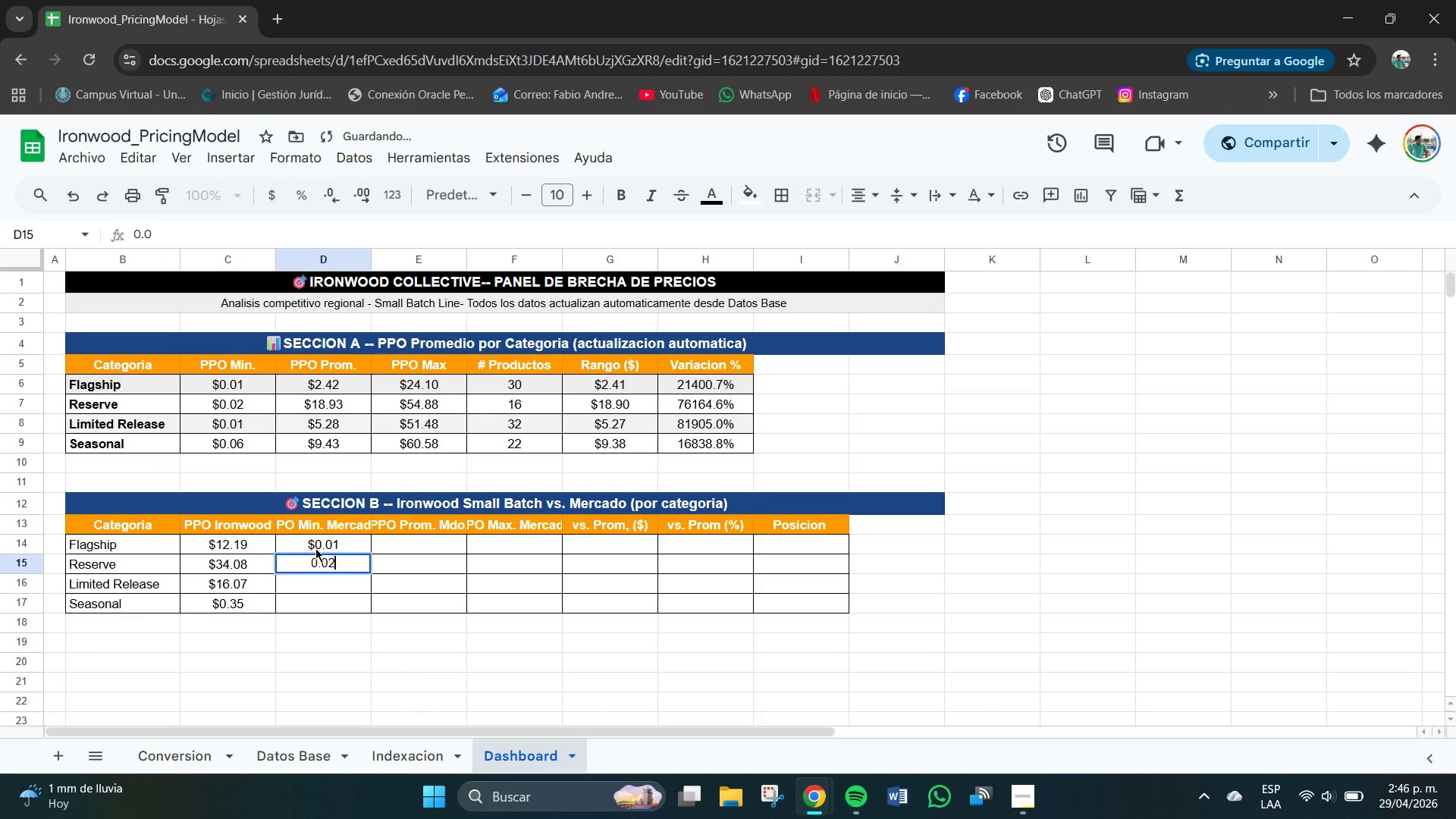 
key(Numpad2)
 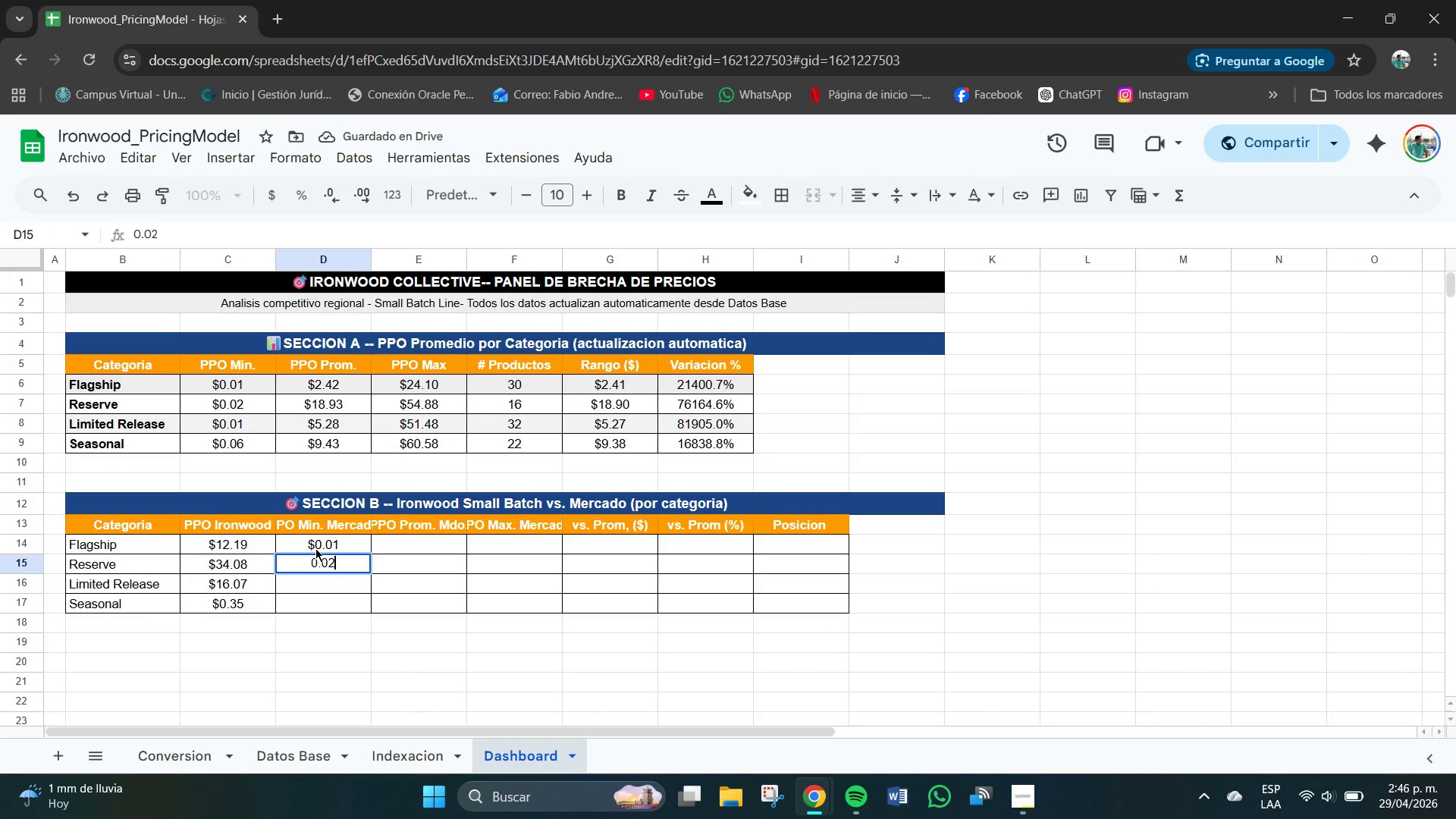 
key(NumpadEnter)
 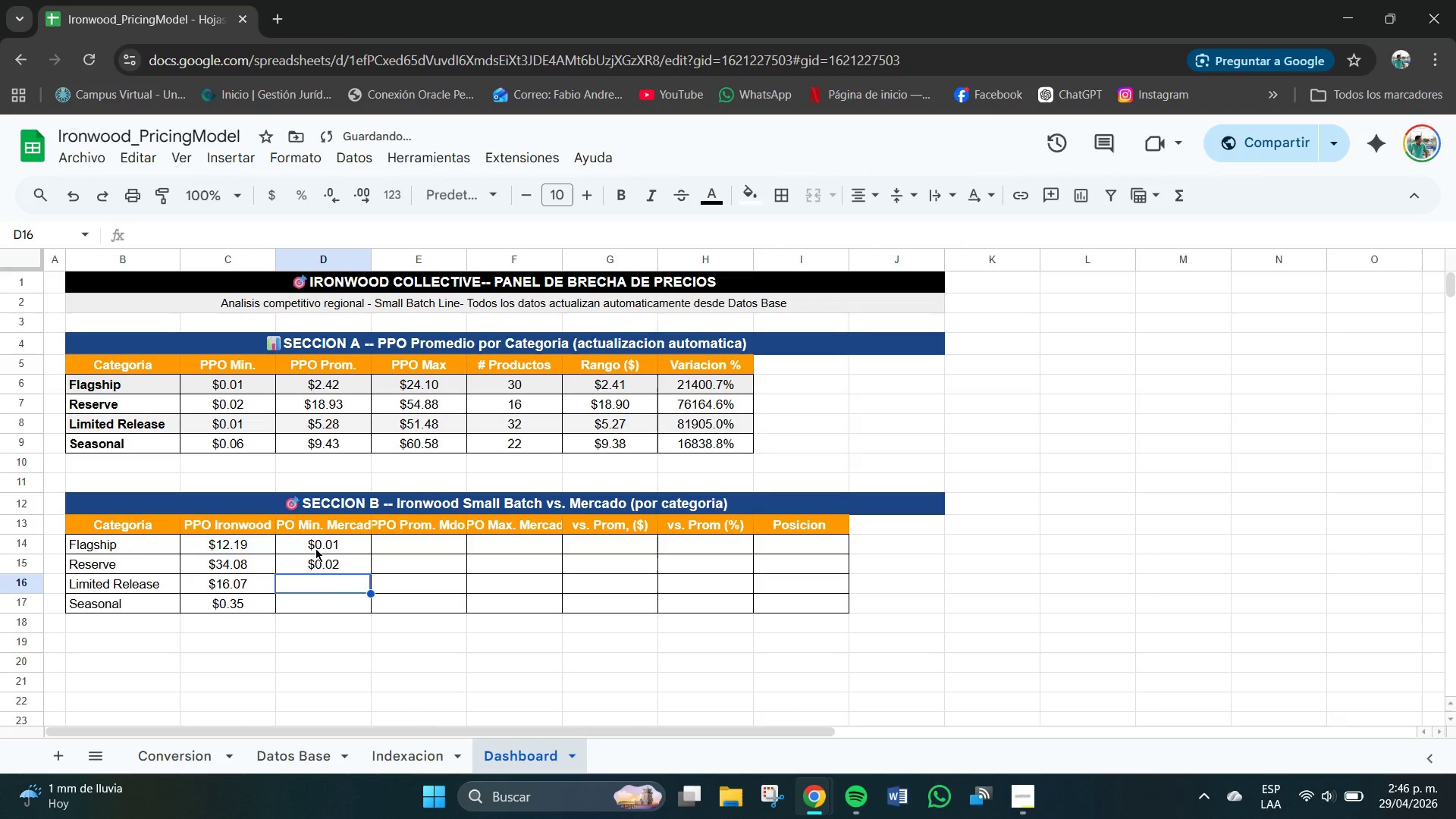 
key(Numpad0)
 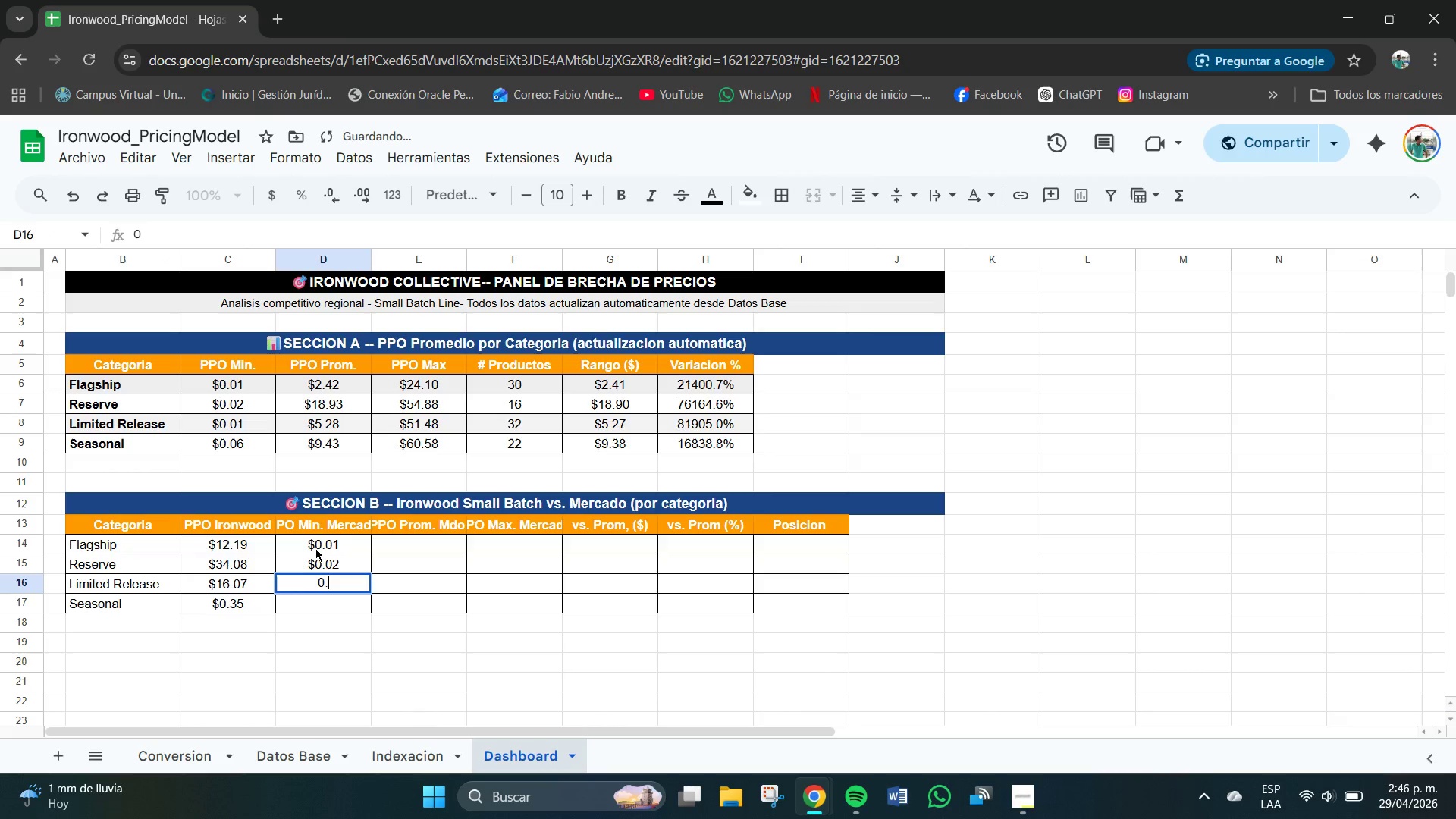 
key(NumpadDecimal)
 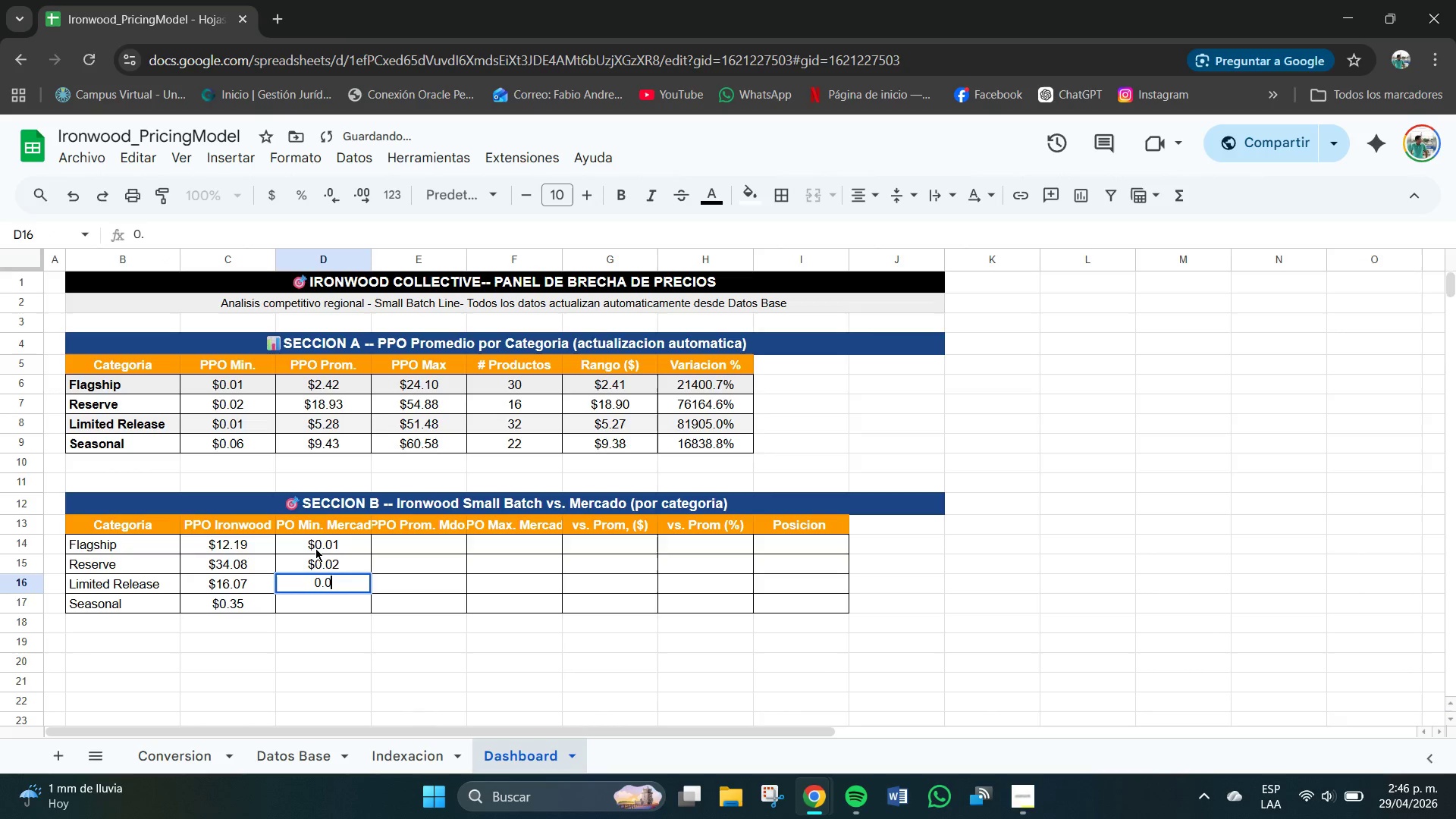 
key(Numpad0)
 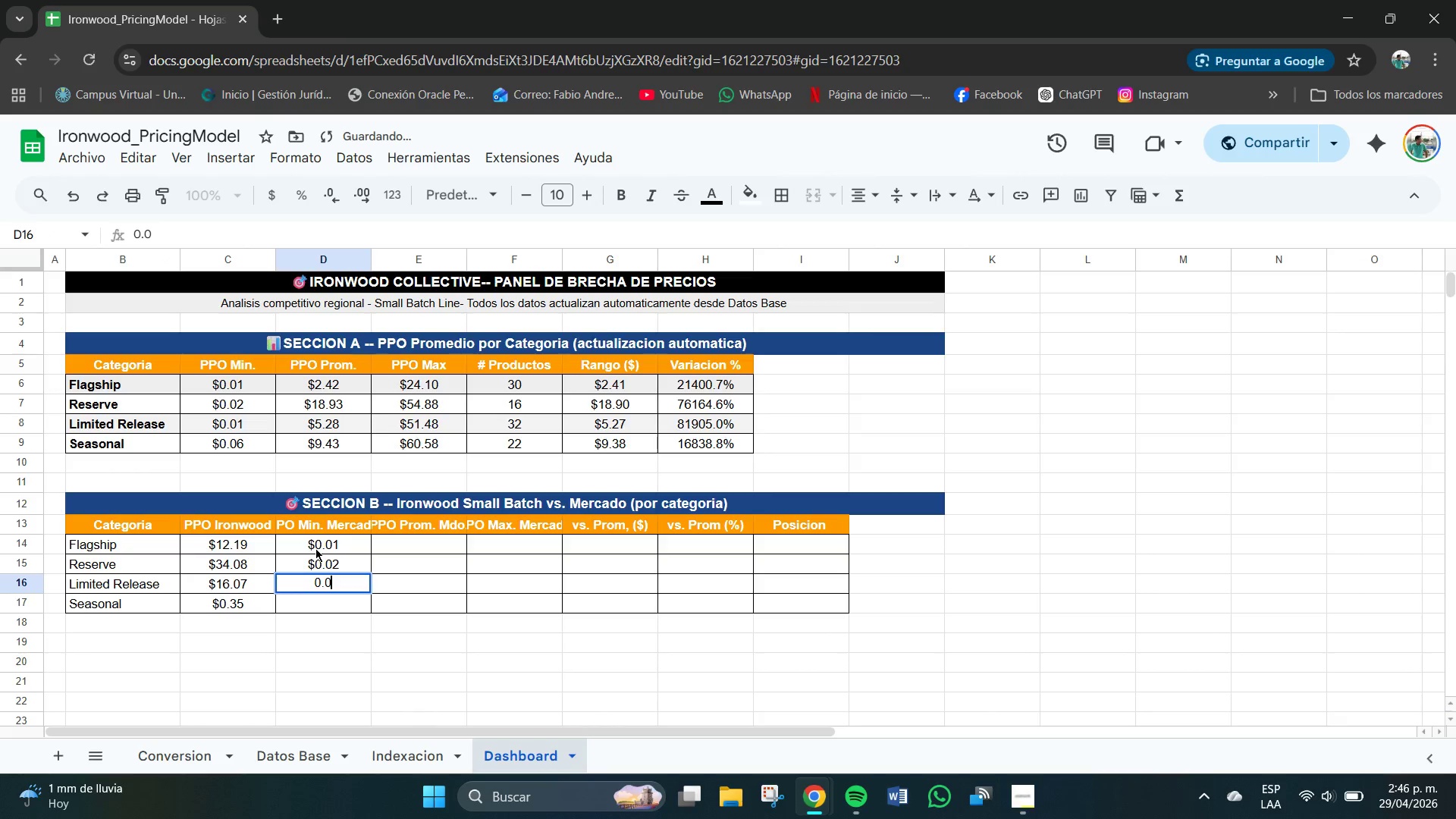 
key(Numpad1)
 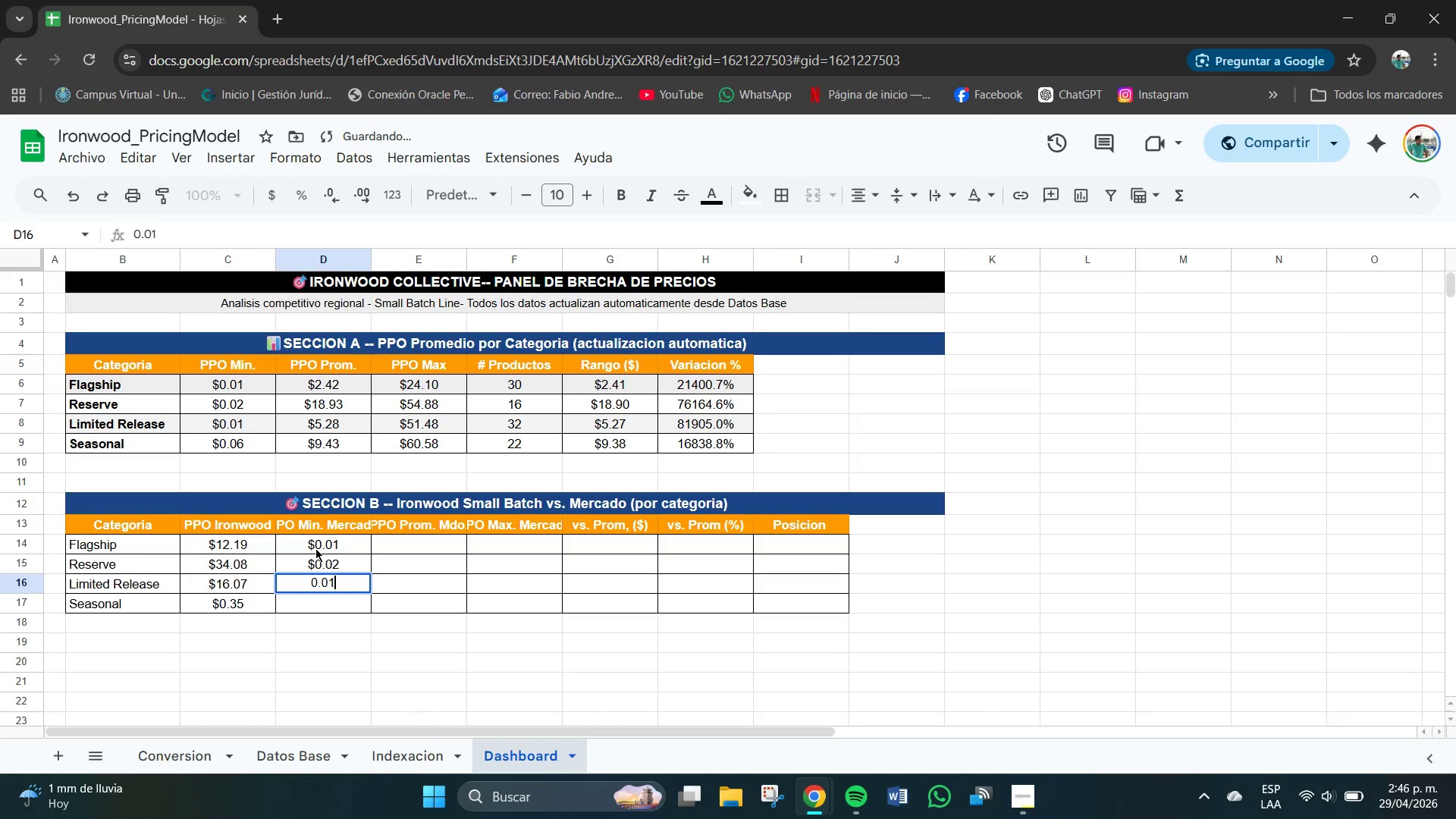 
key(NumpadEnter)
 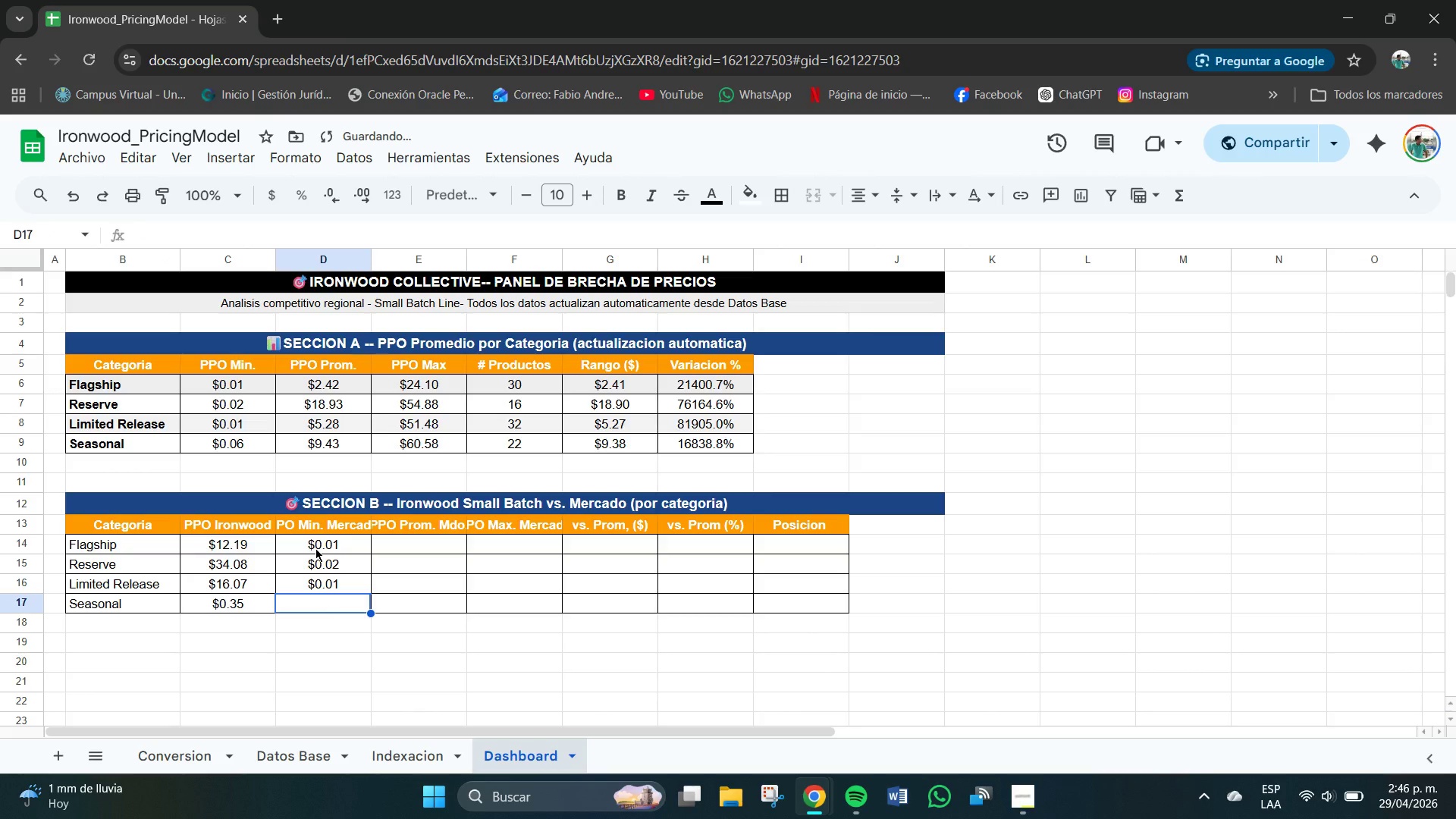 
key(Numpad0)
 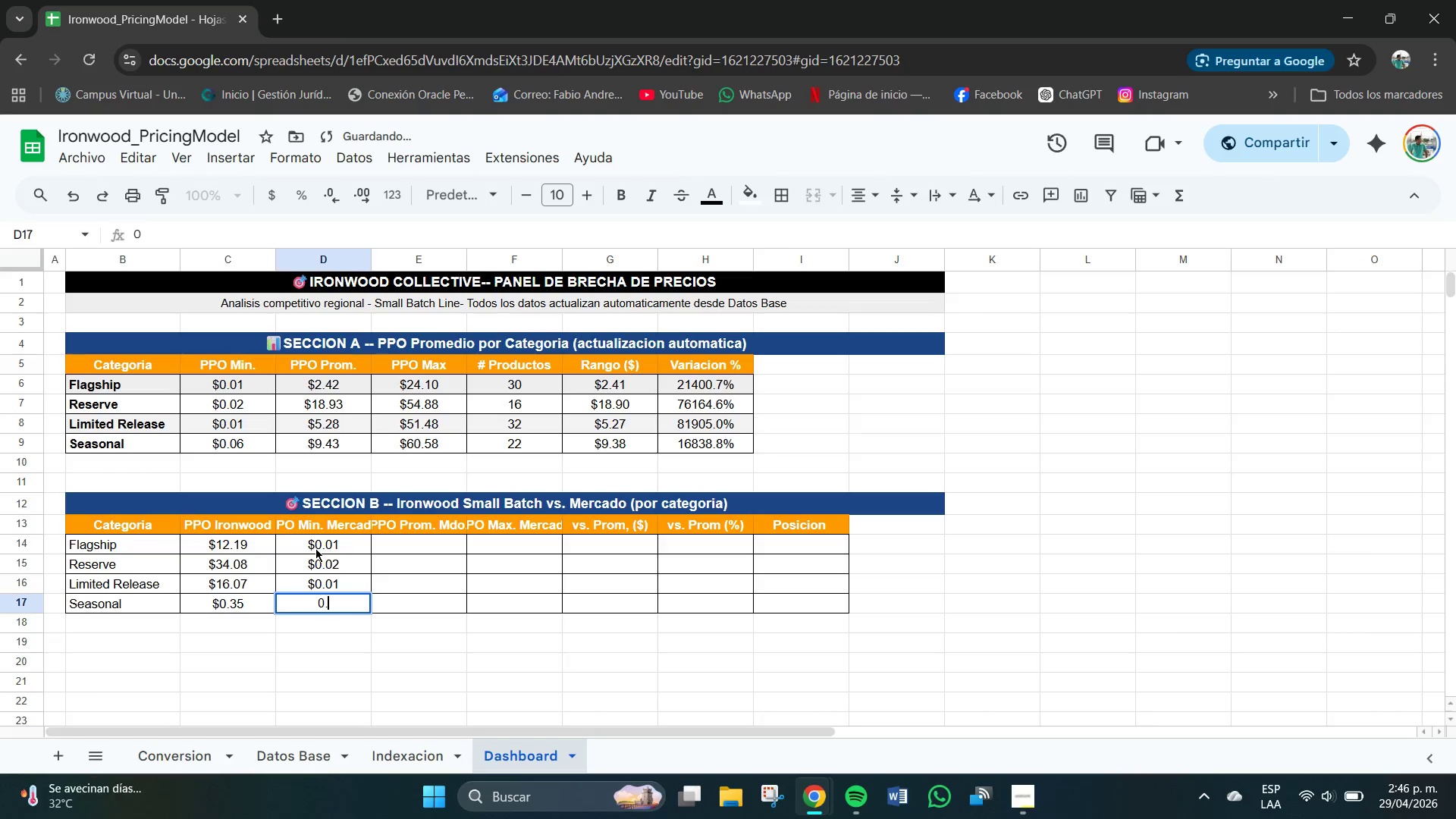 
key(NumpadDecimal)
 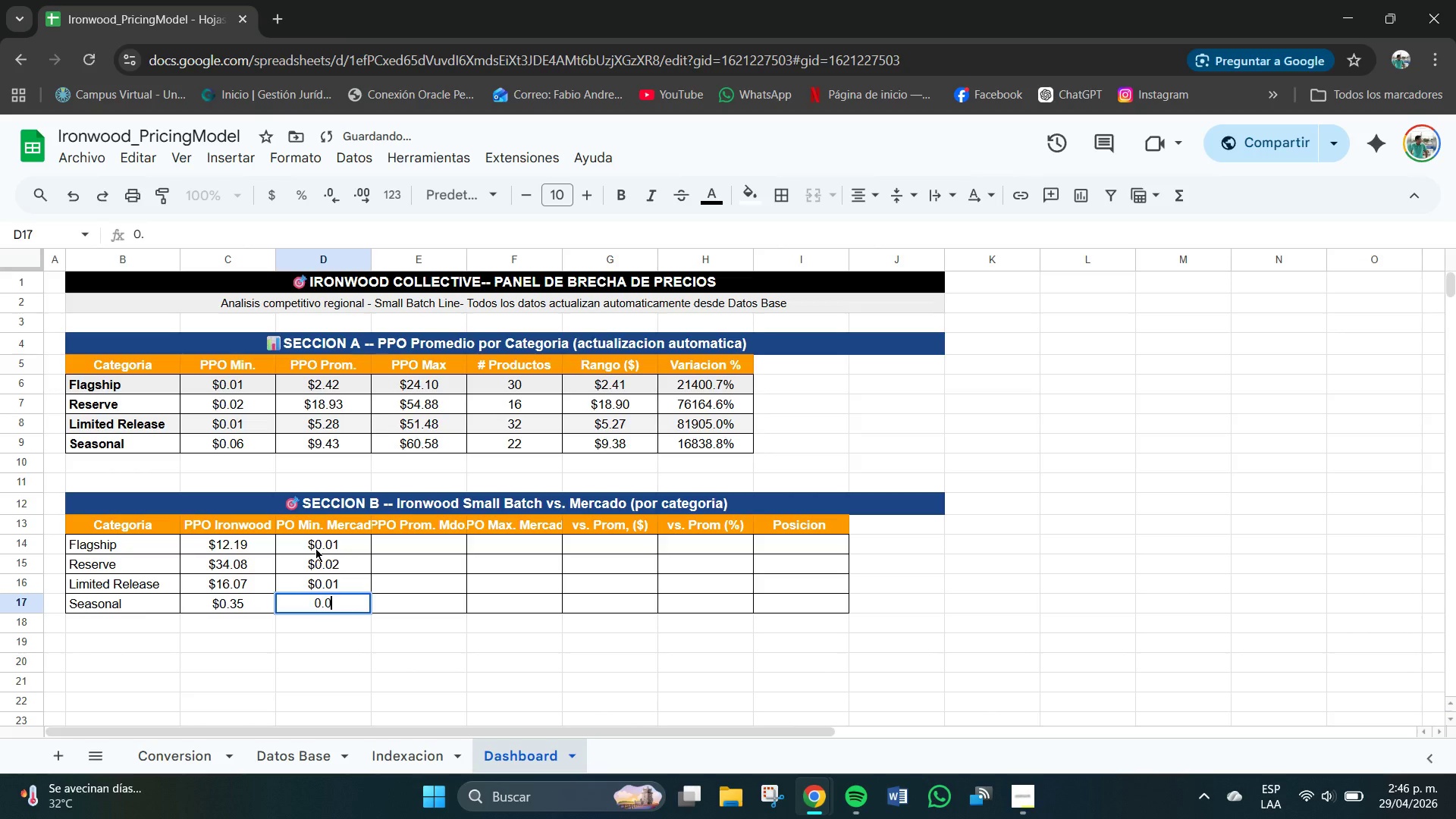 
key(Numpad0)
 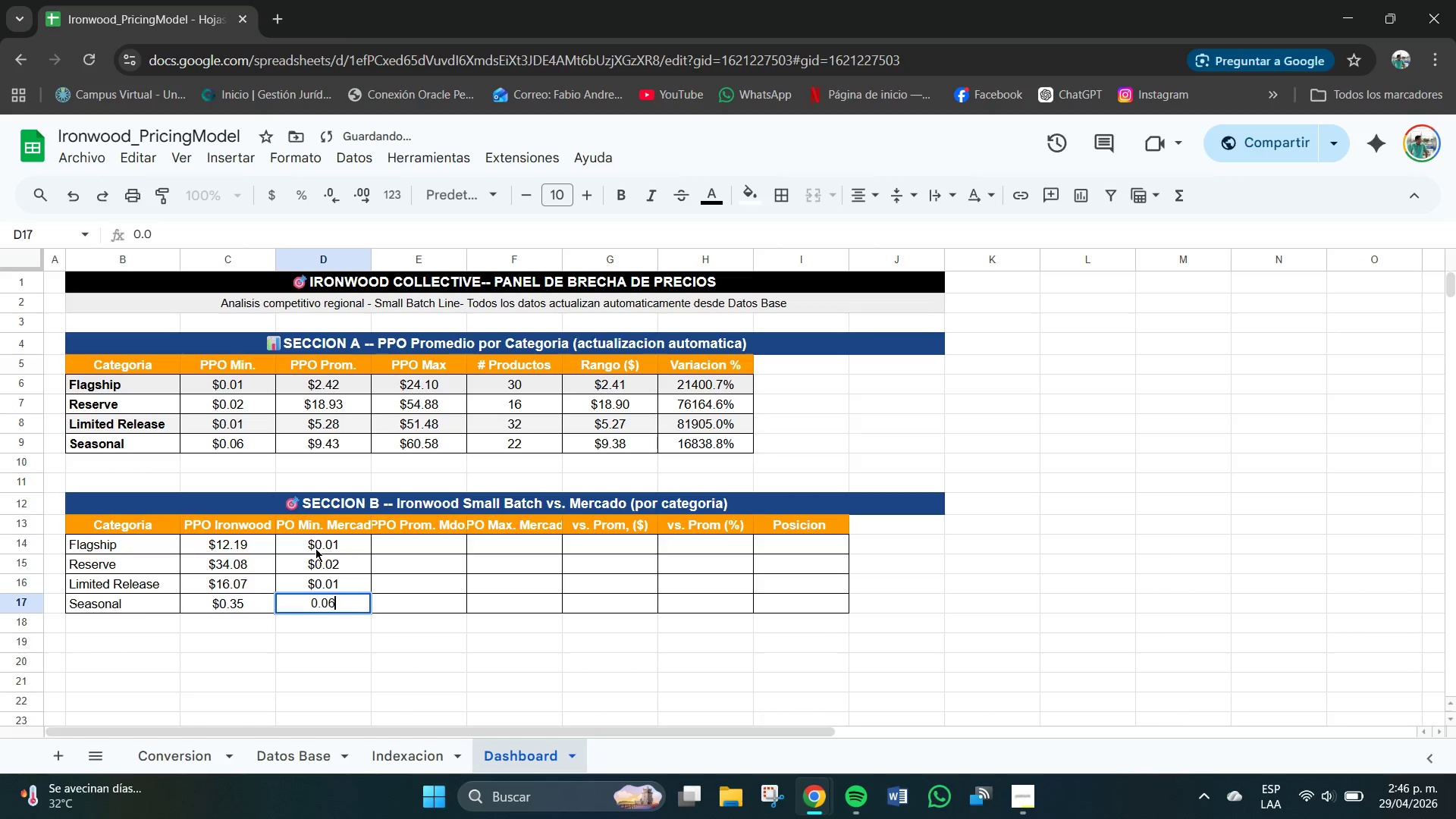 
key(Numpad6)
 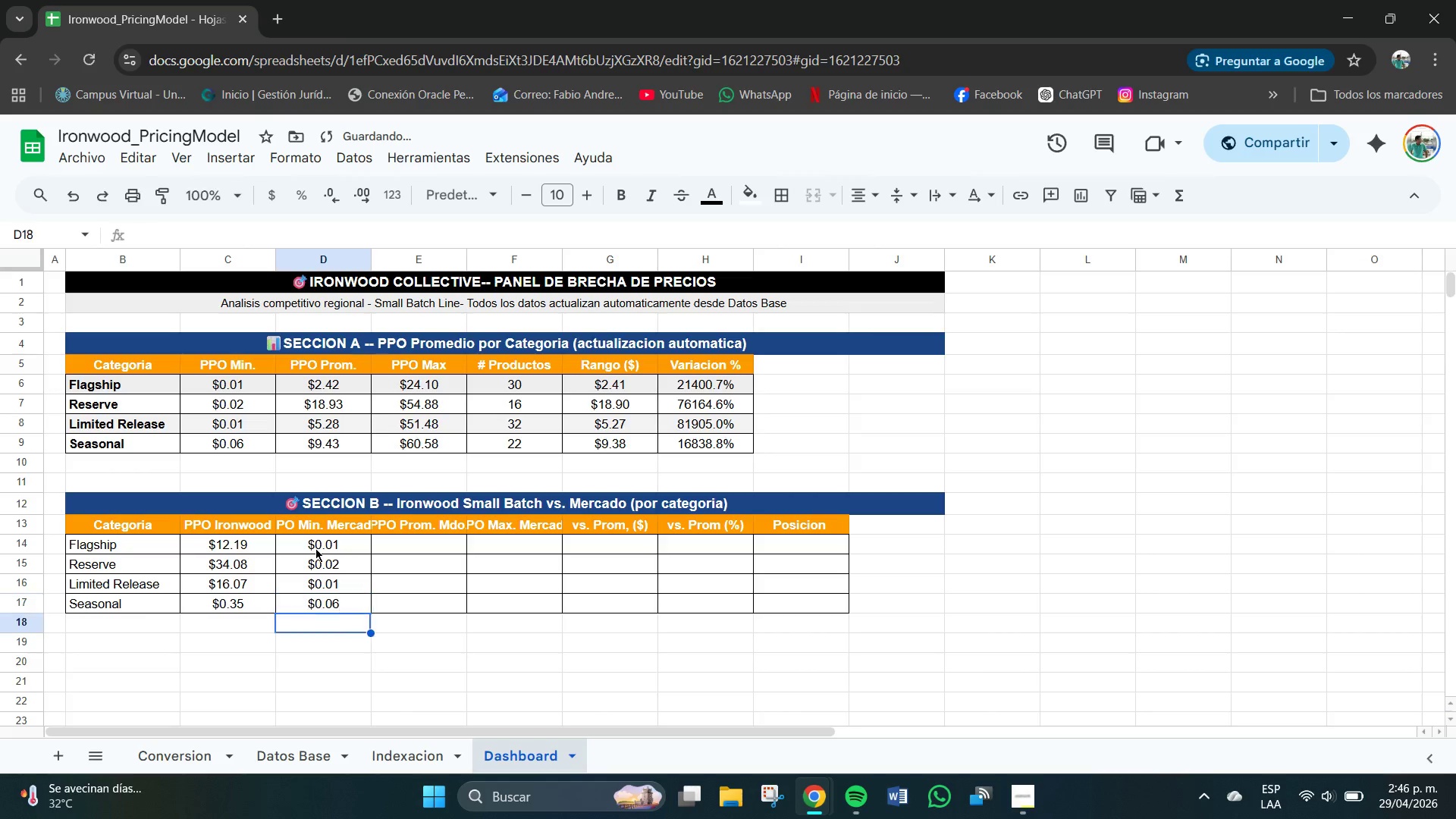 
key(NumpadEnter)
 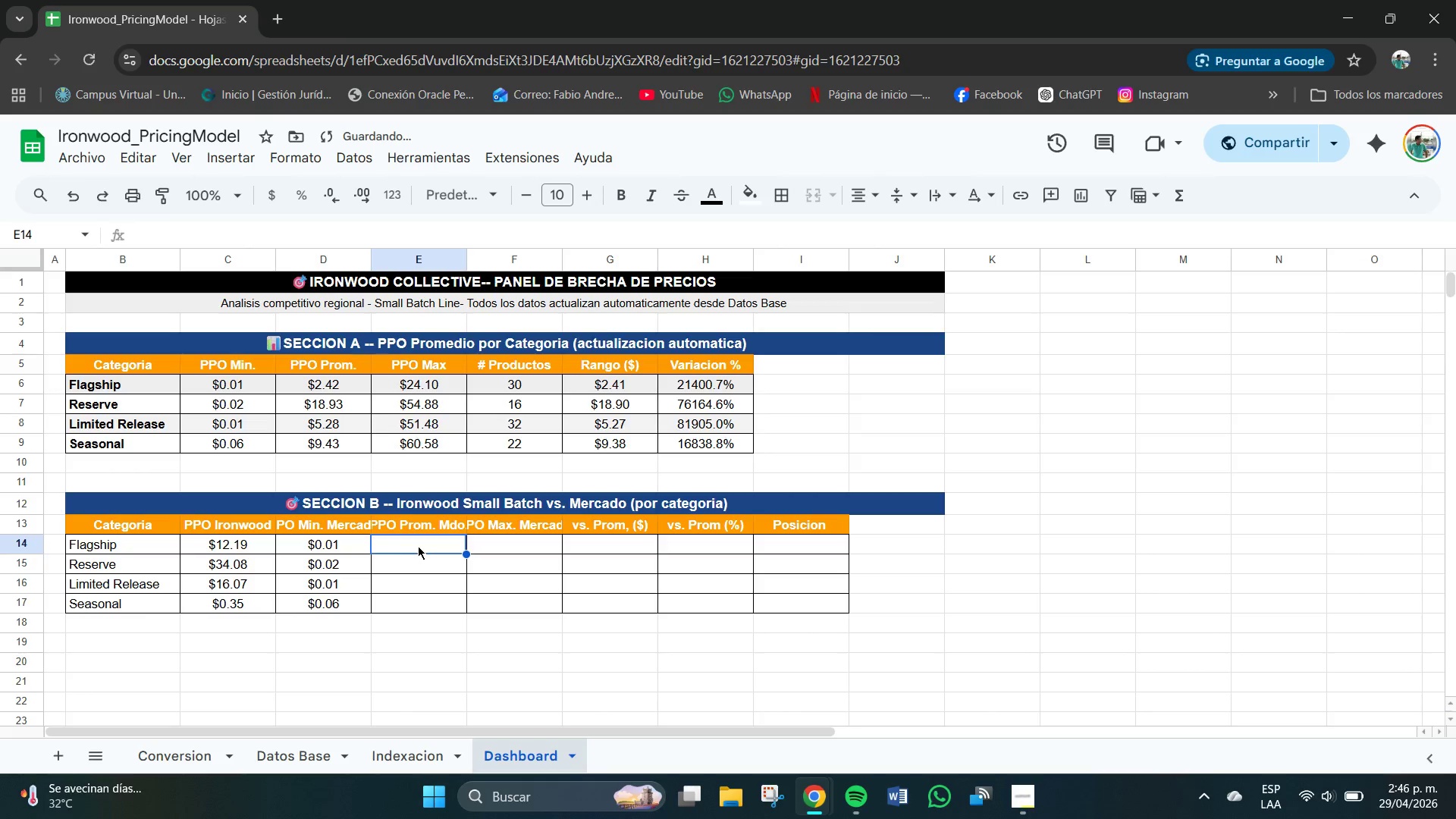 
triple_click([418, 547])
 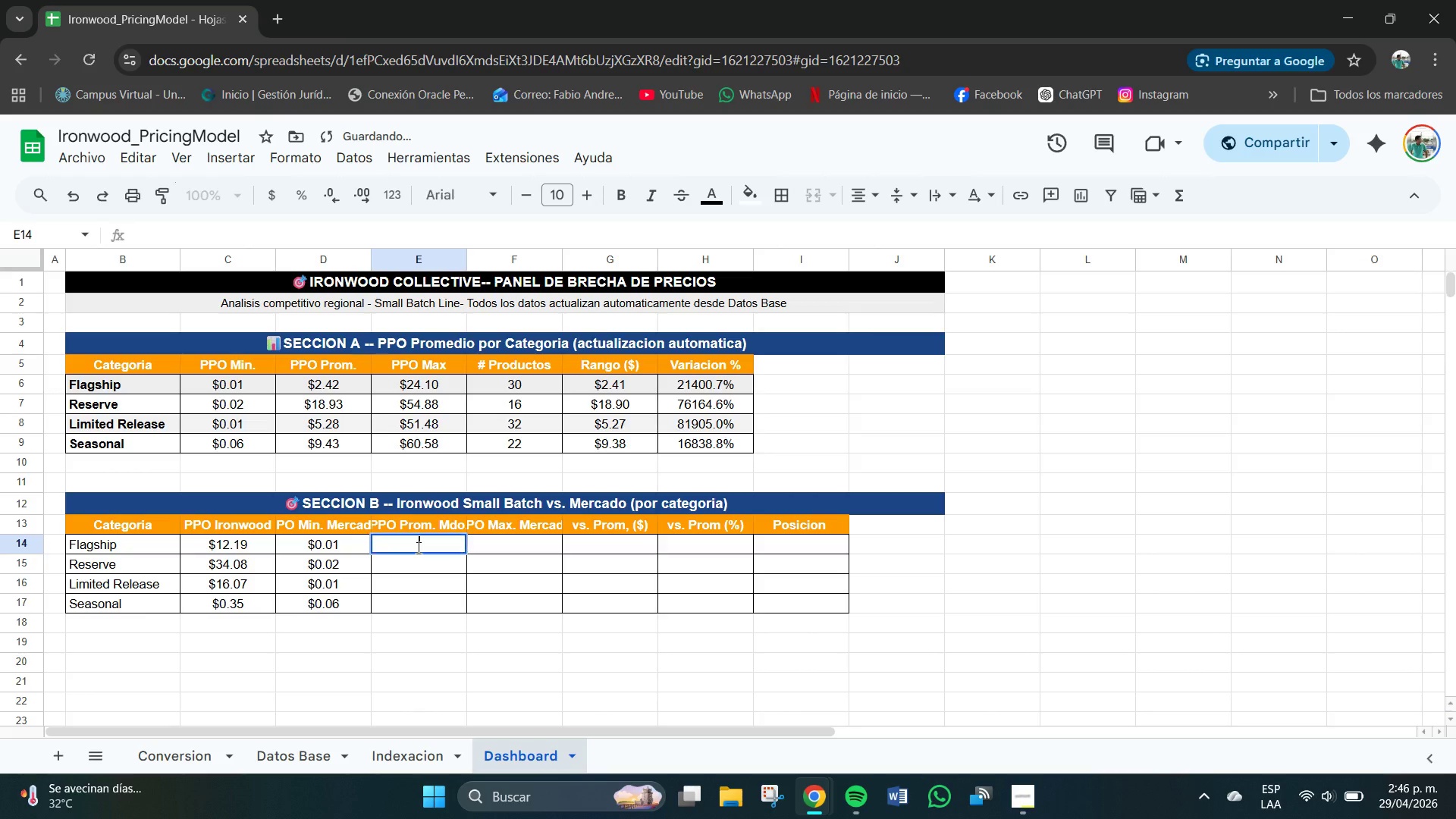 
triple_click([419, 548])
 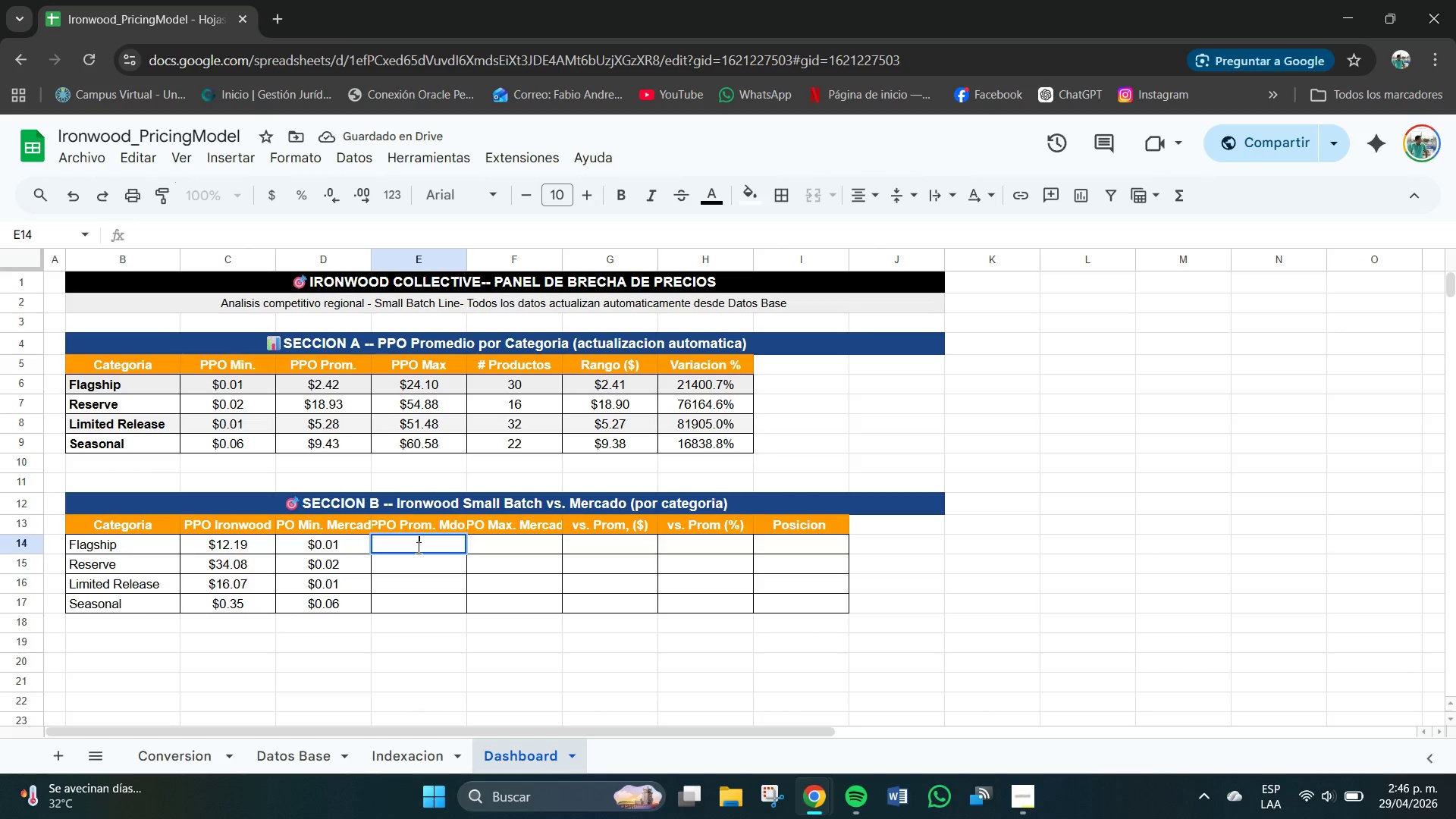 
key(Numpad2)
 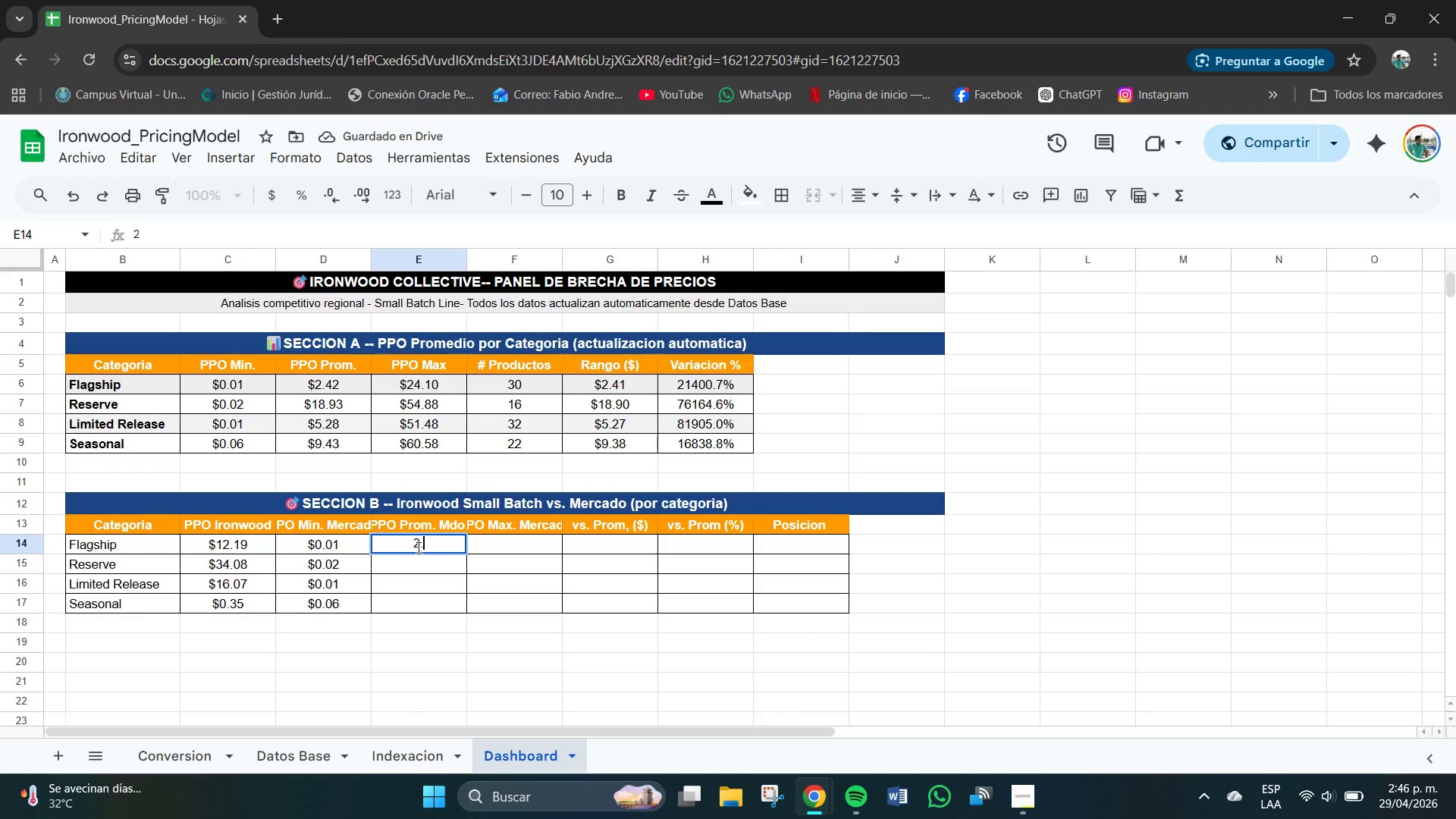 
key(NumpadDecimal)
 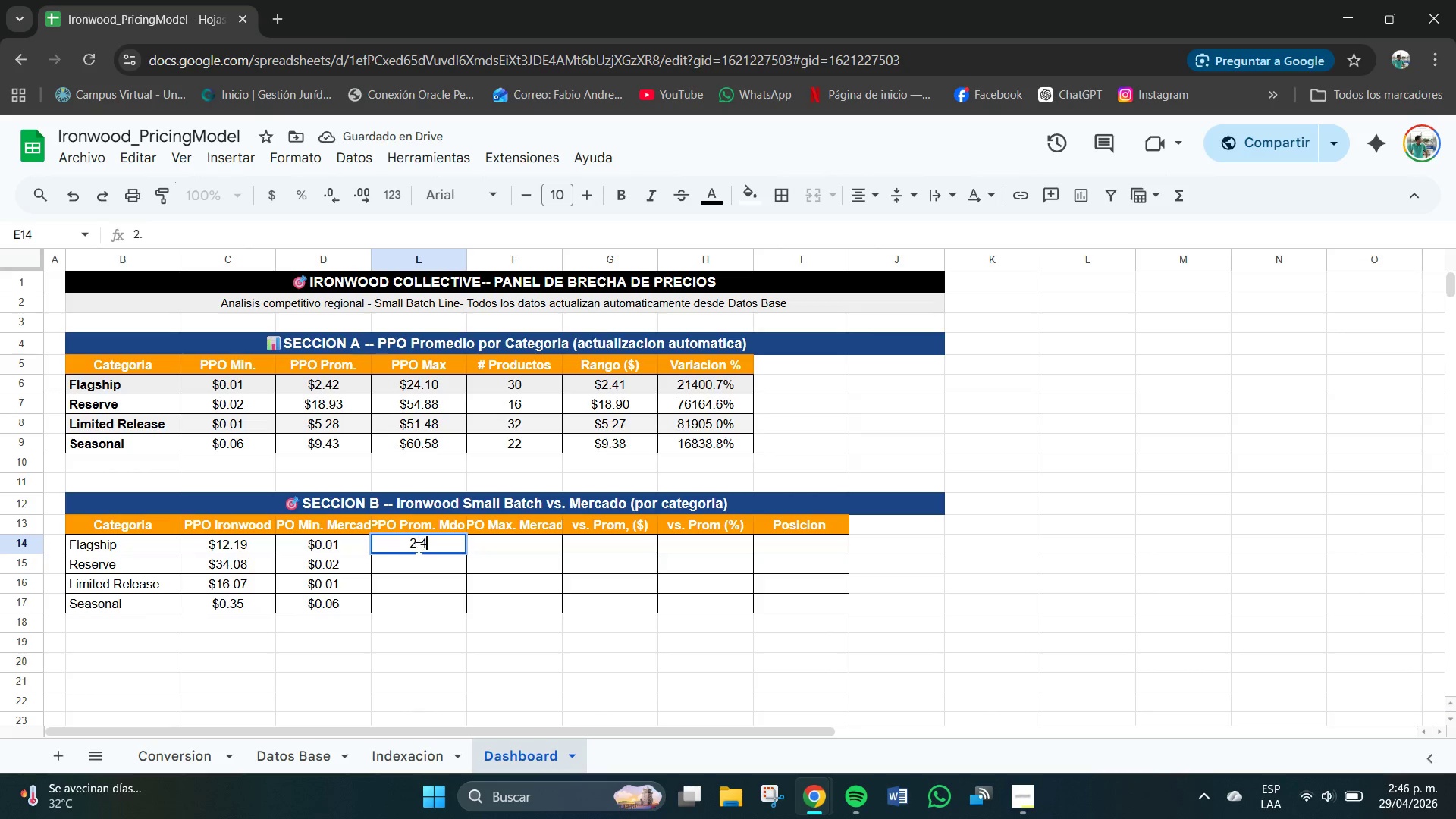 
key(Numpad4)
 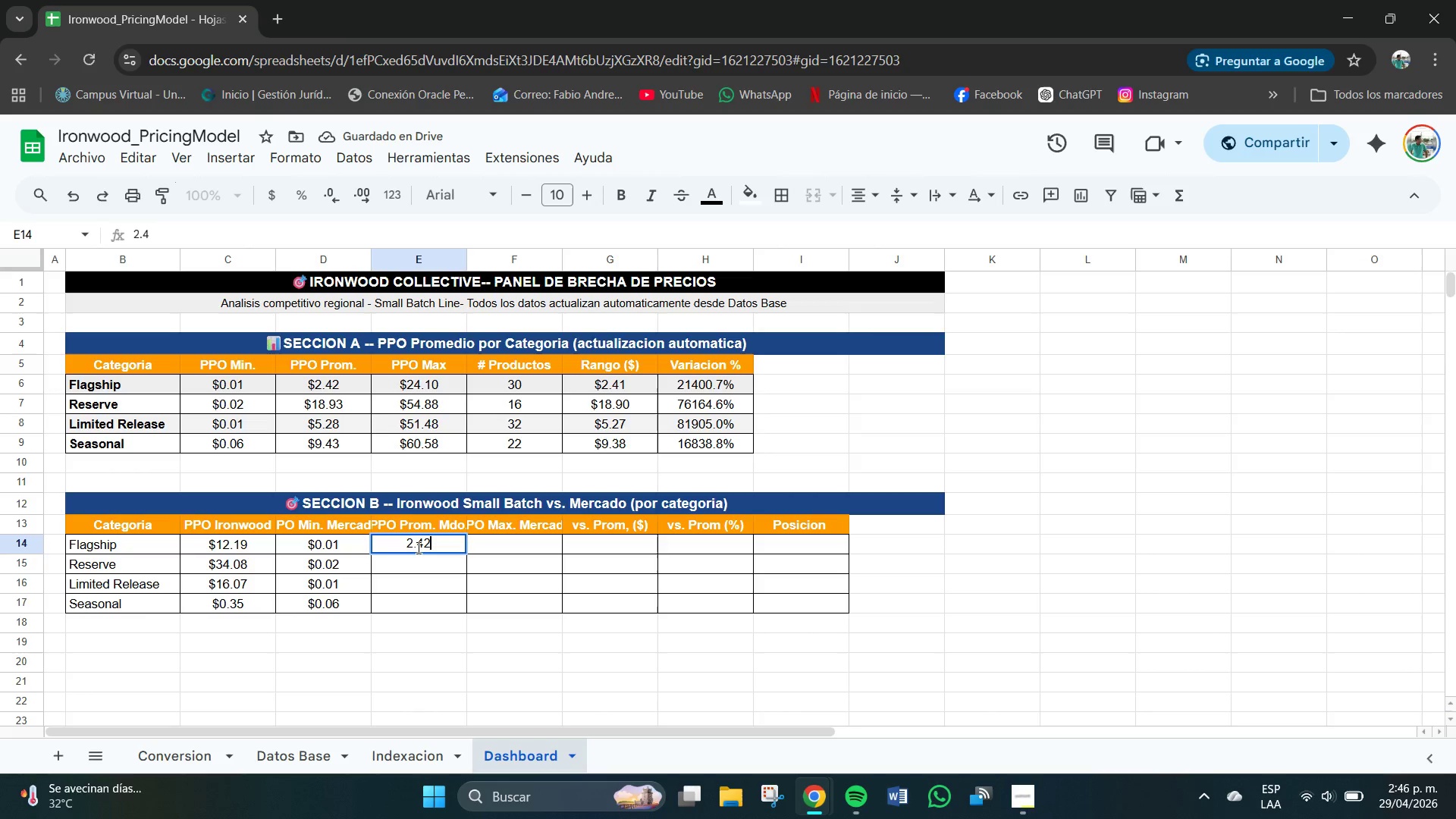 
key(Numpad2)
 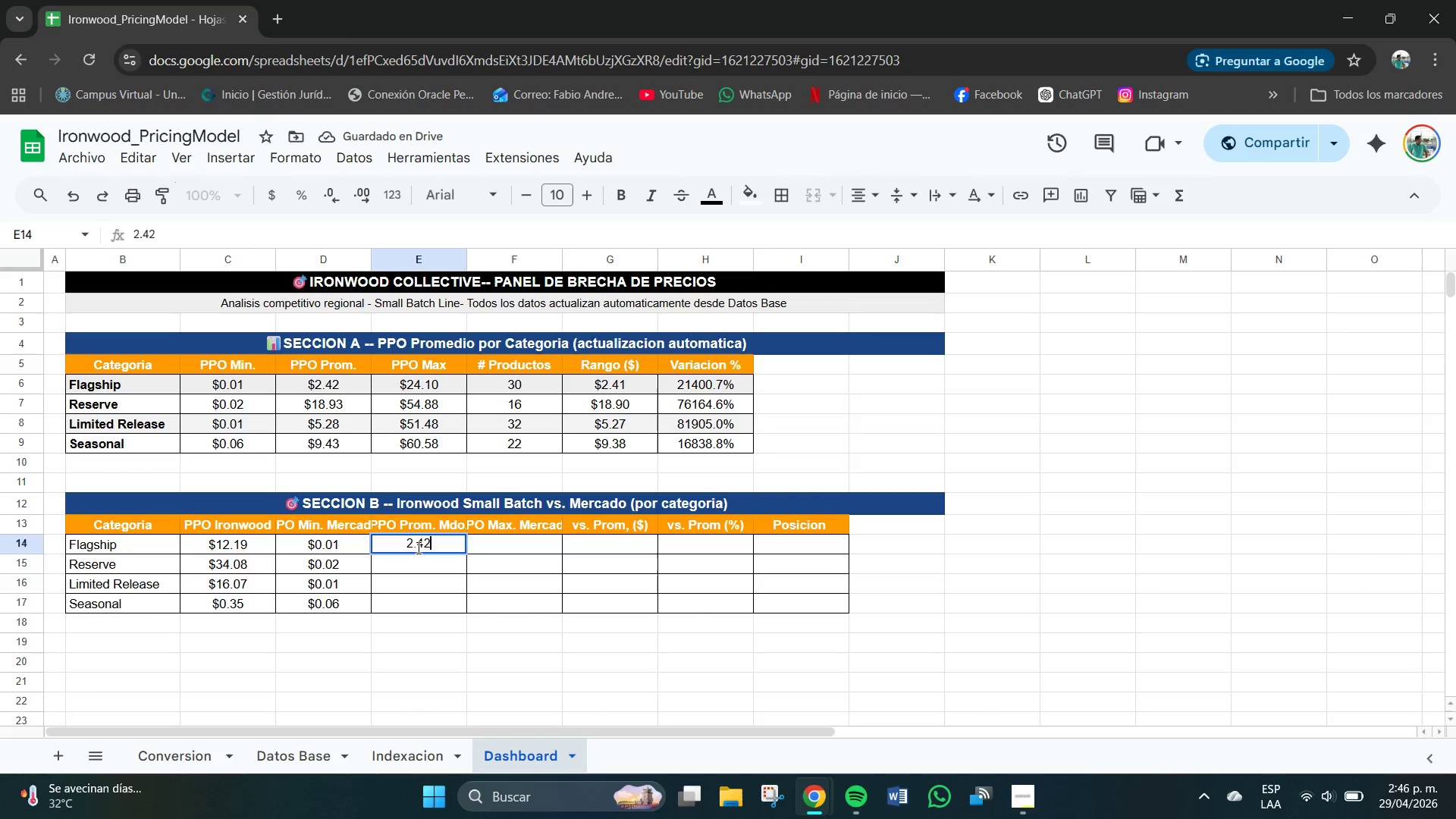 
key(NumpadEnter)
 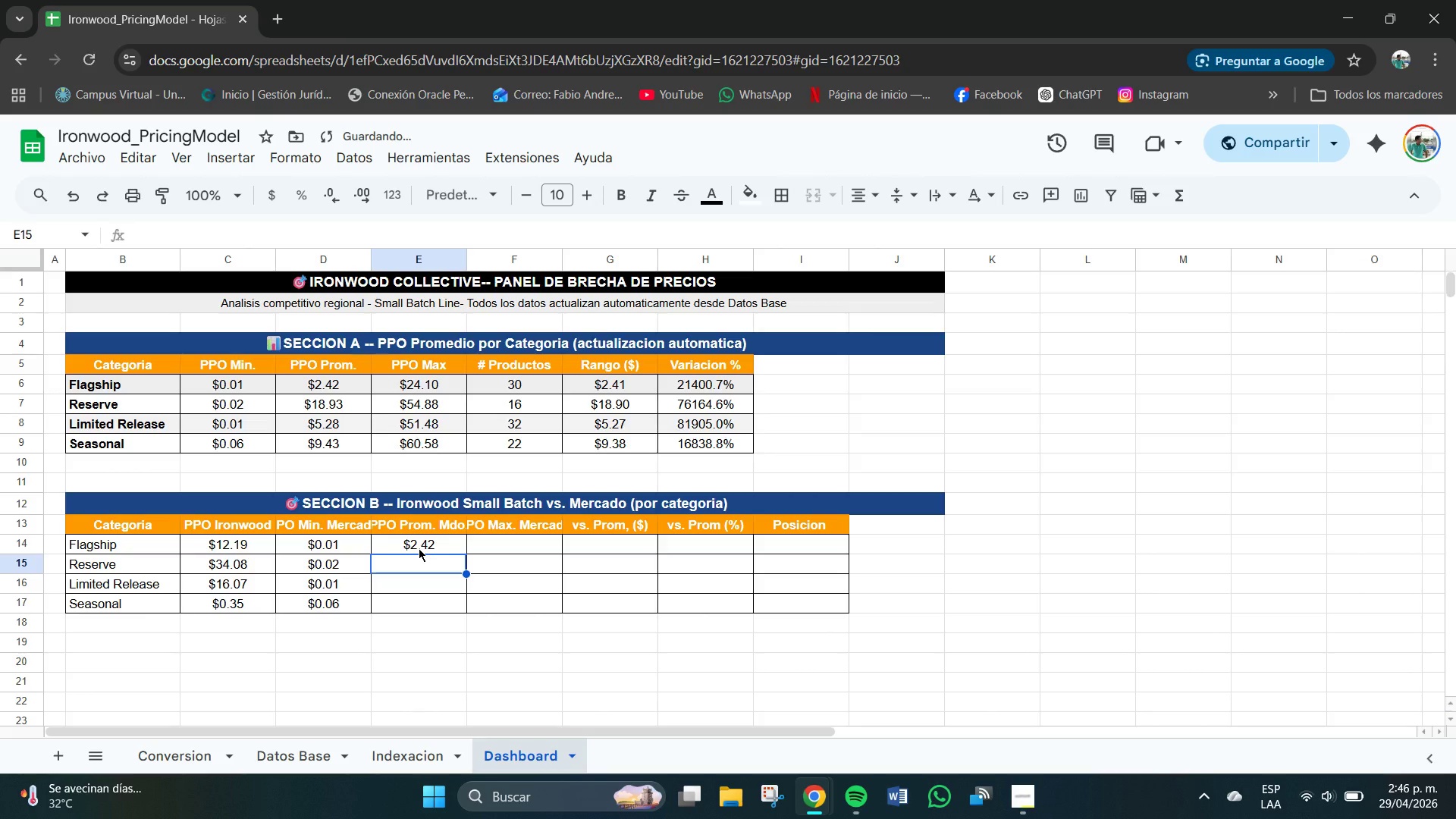 
key(Numpad1)
 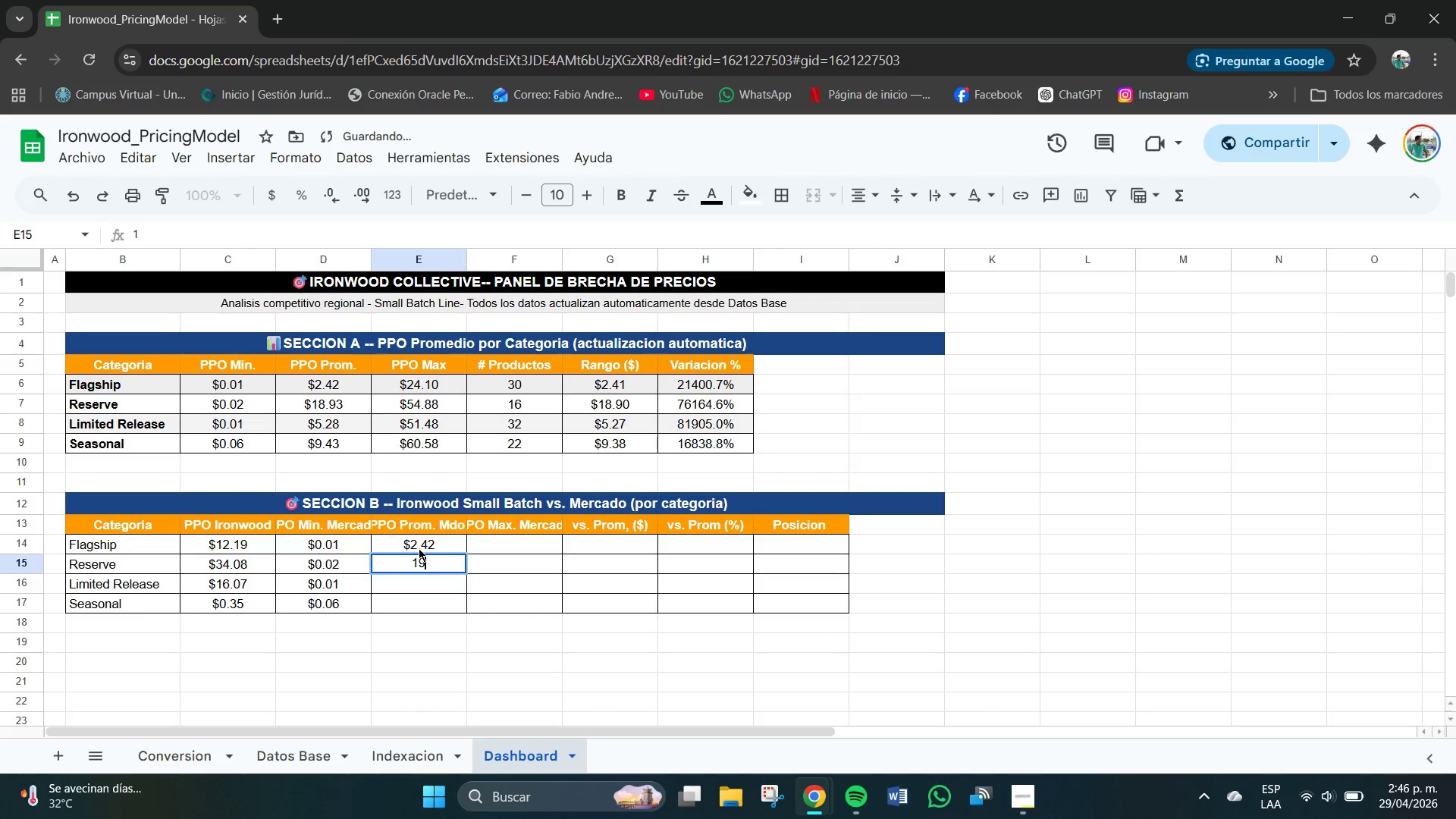 
key(Numpad9)
 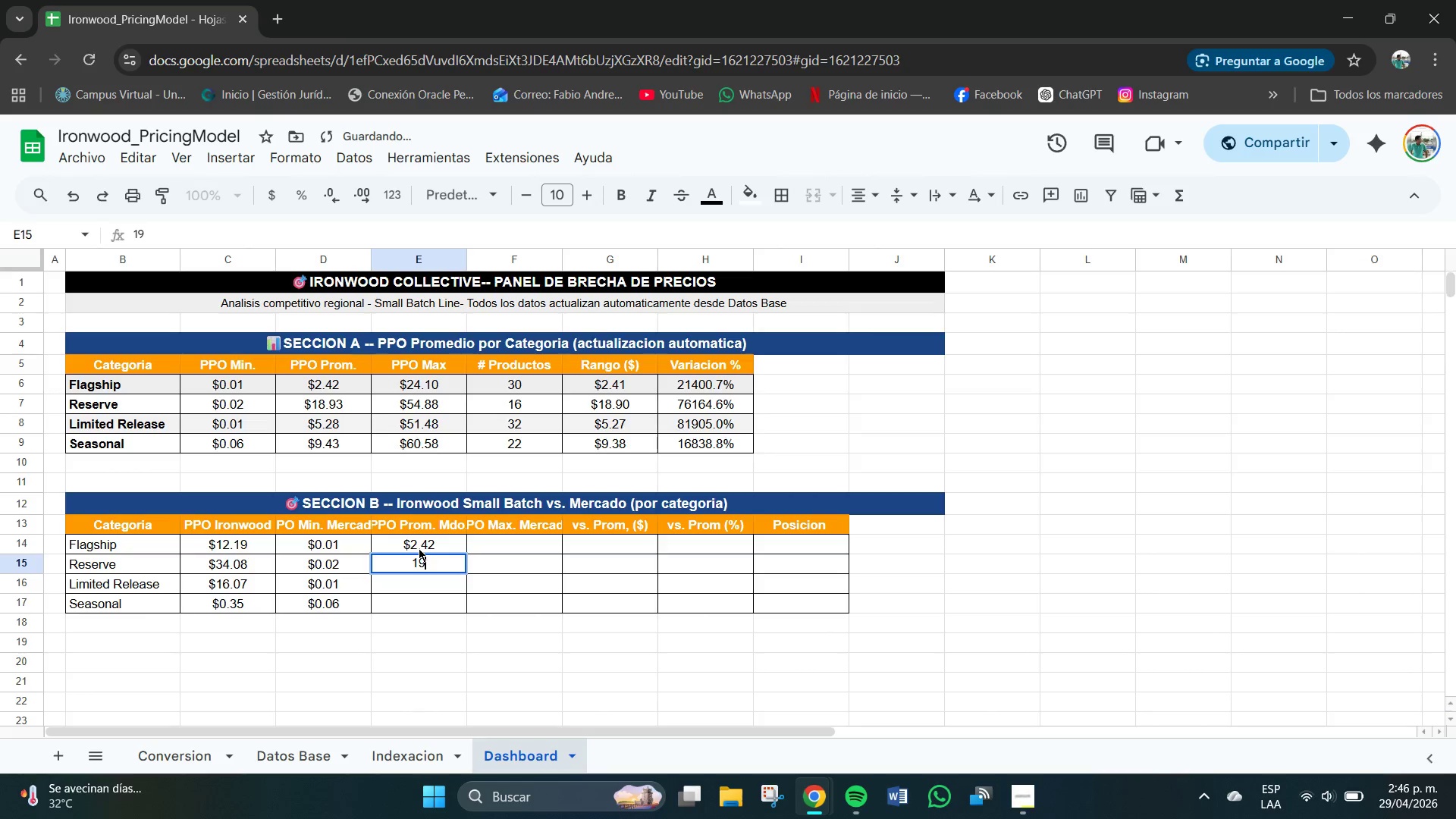 
key(NumpadDecimal)
 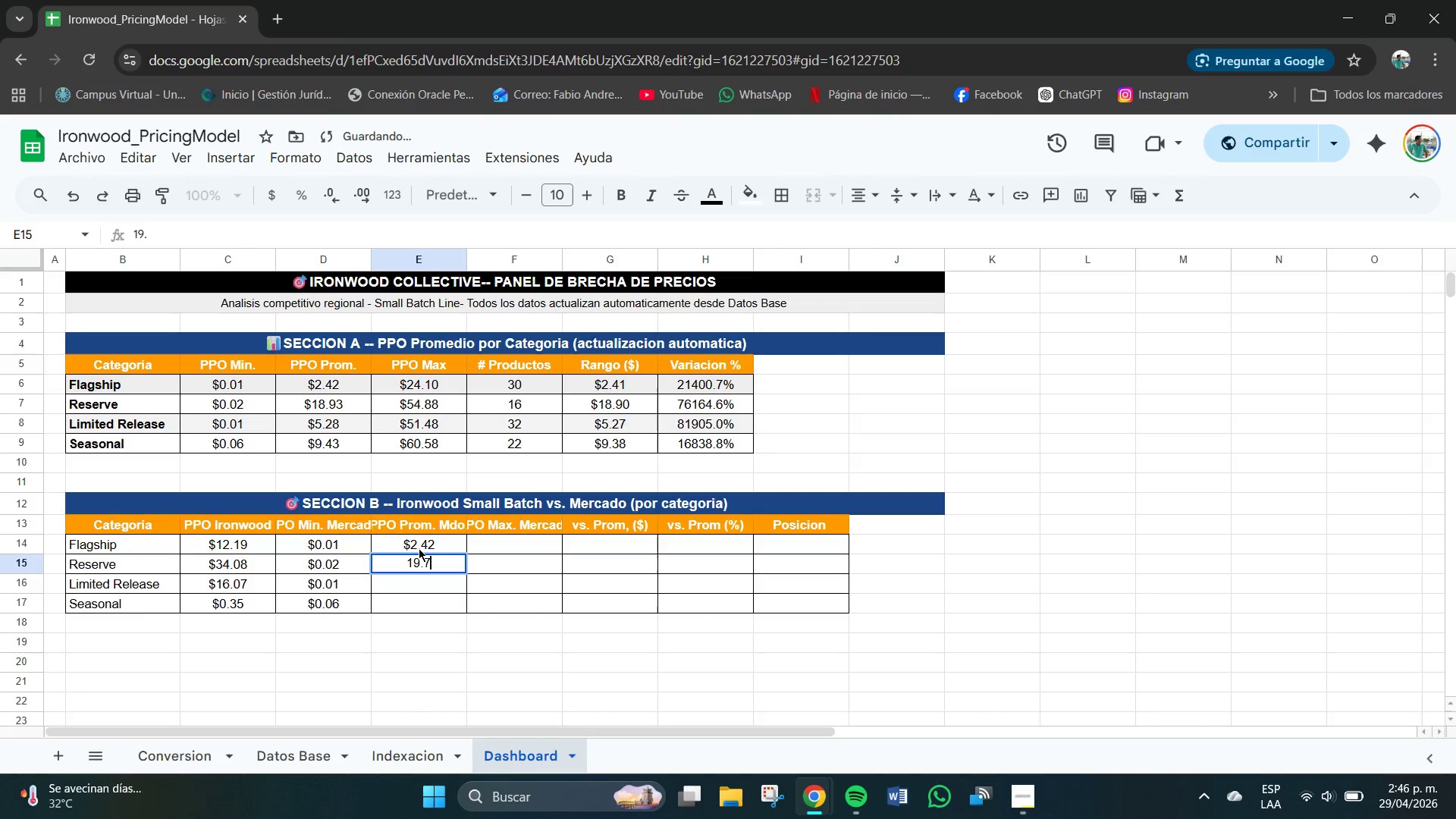 
key(Numpad7)
 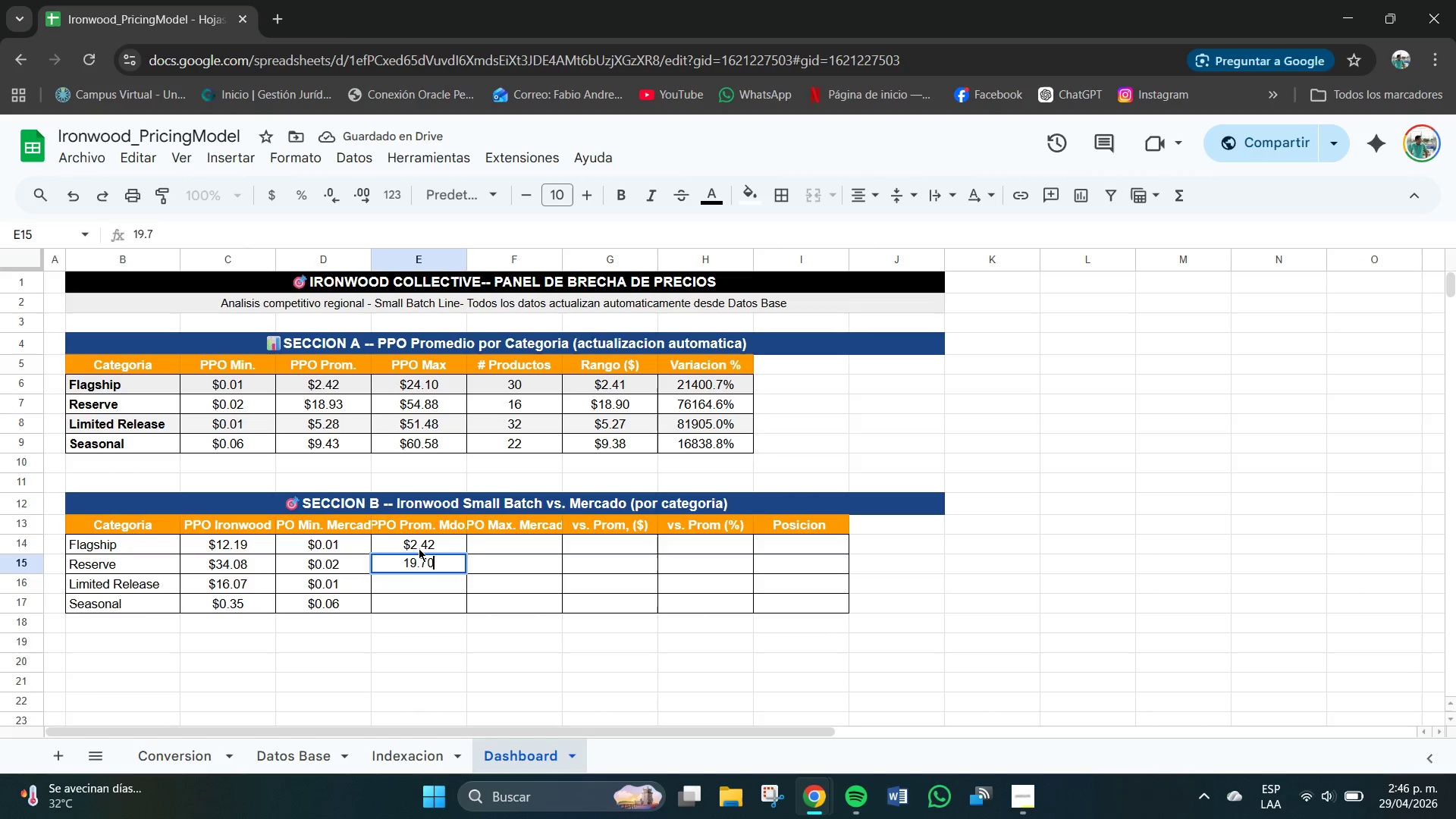 
key(Numpad0)
 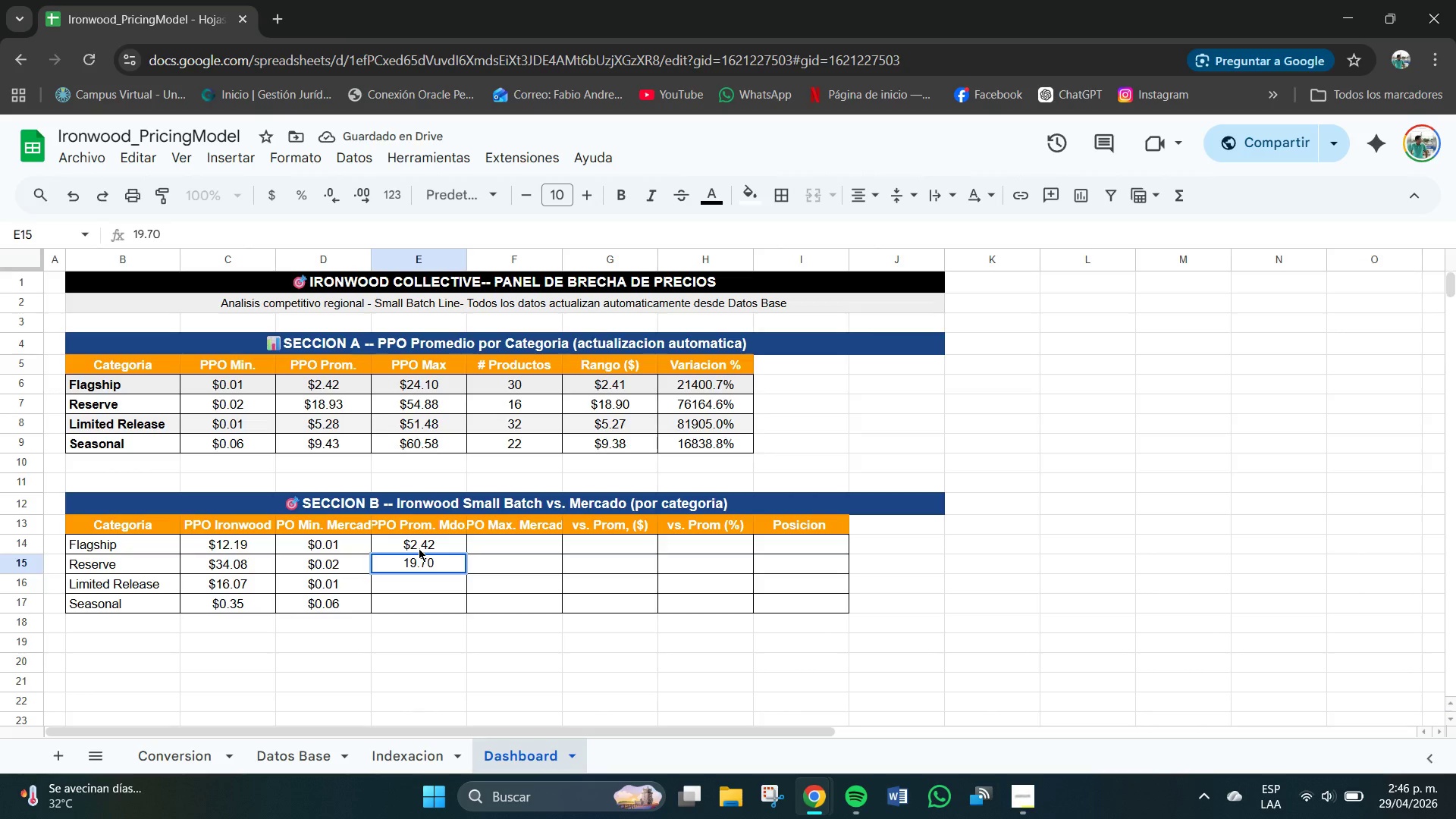 
key(NumpadEnter)
 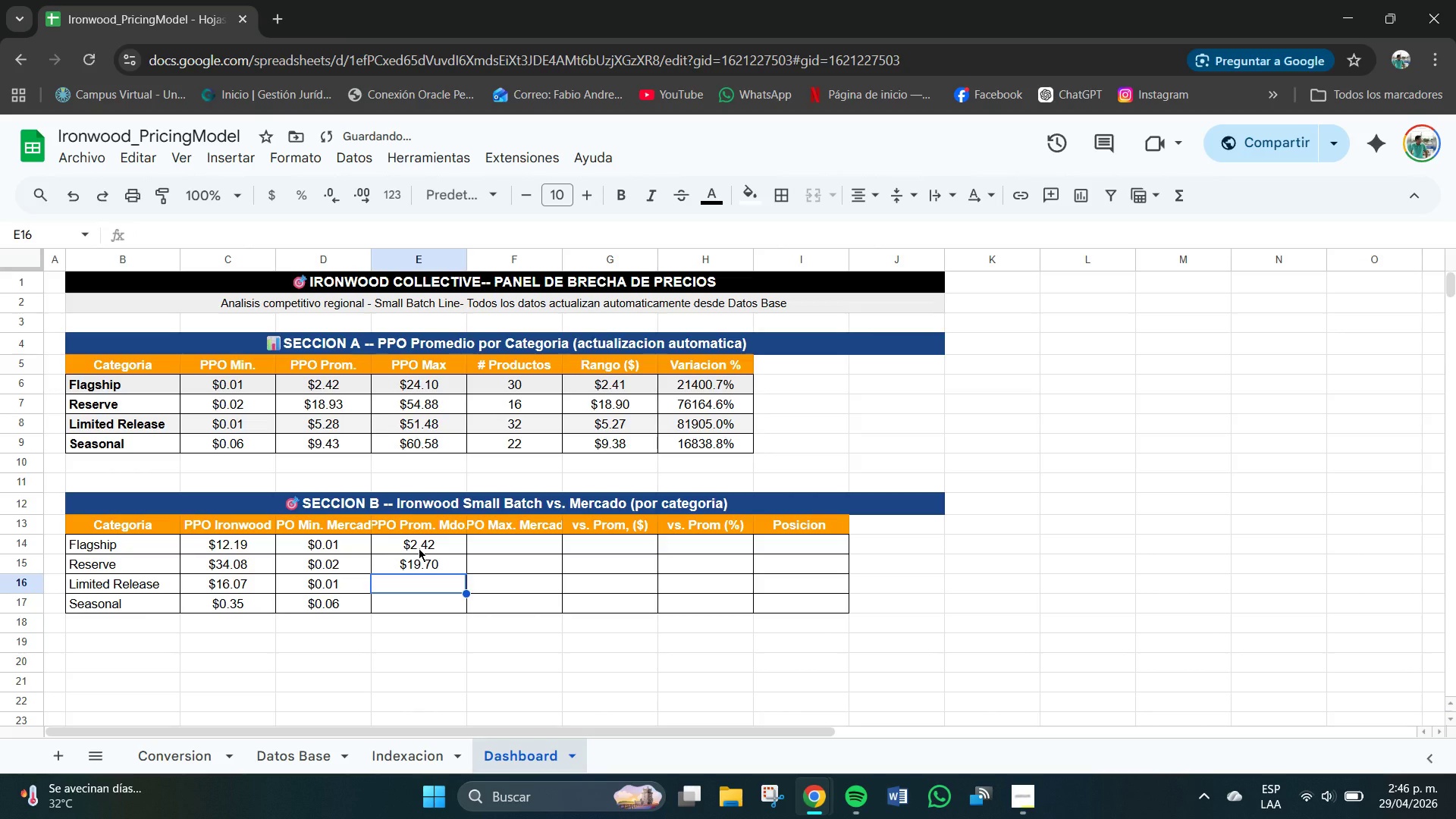 
key(Numpad5)
 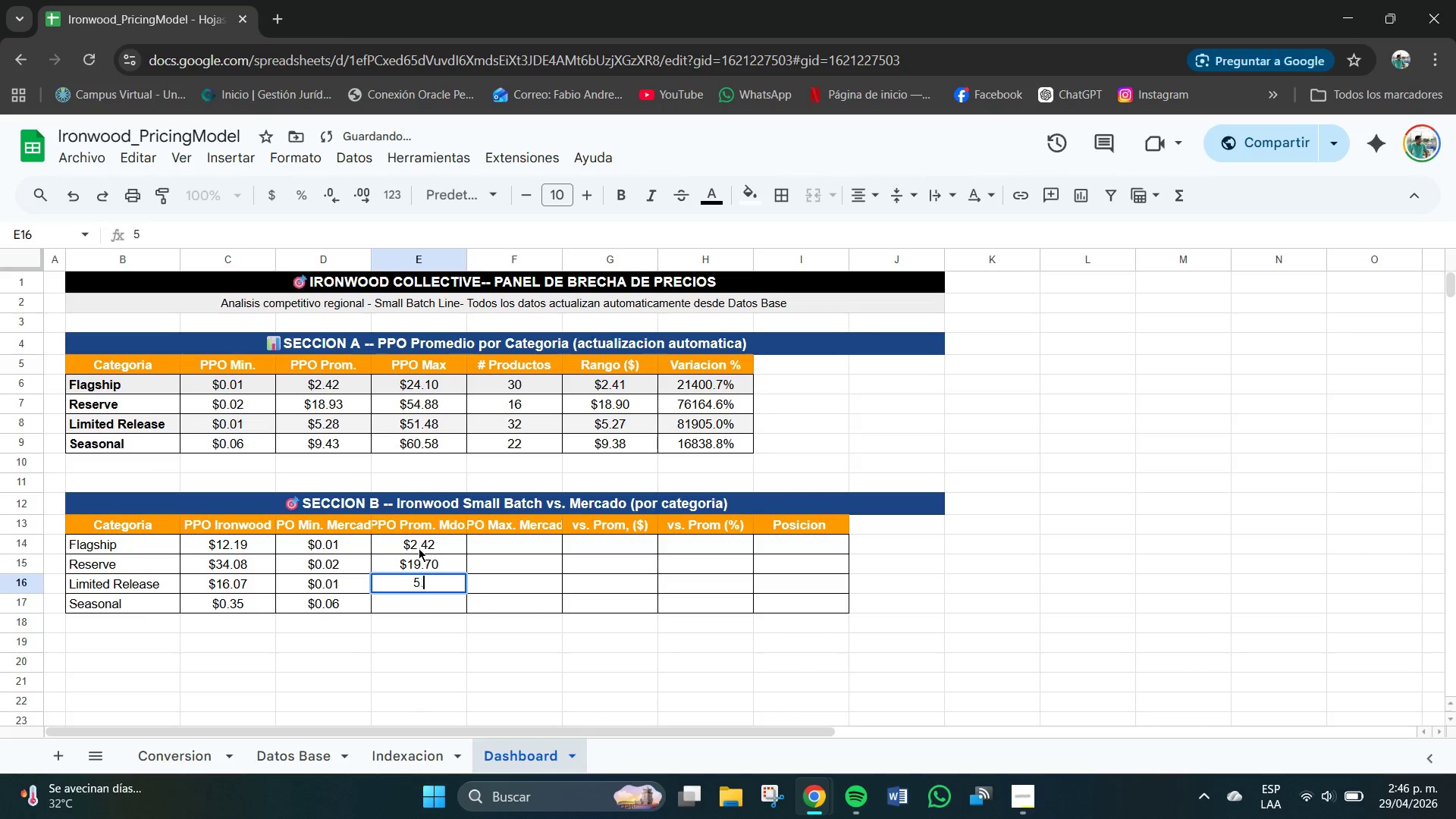 
key(NumpadDecimal)
 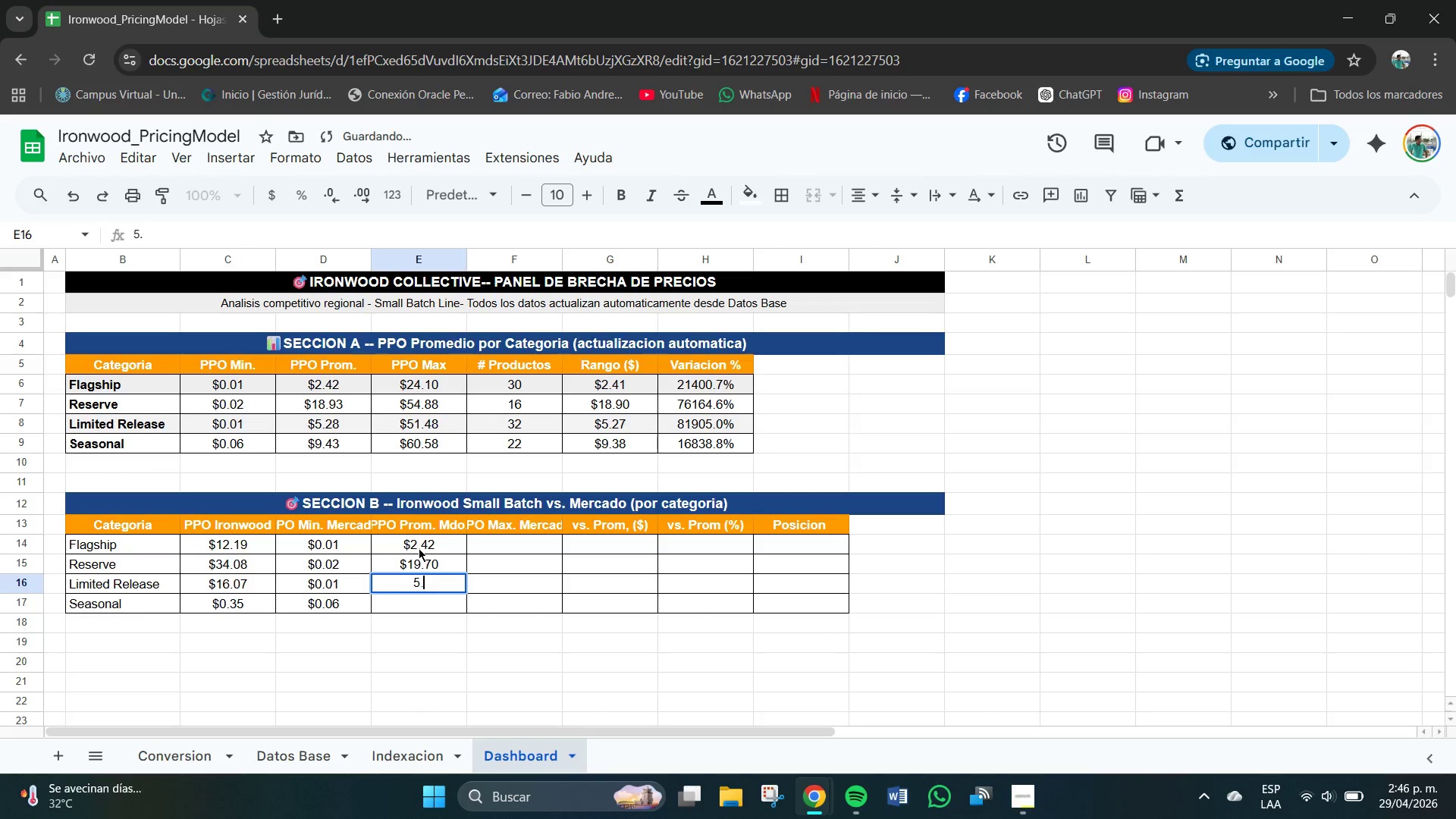 
key(Numpad2)
 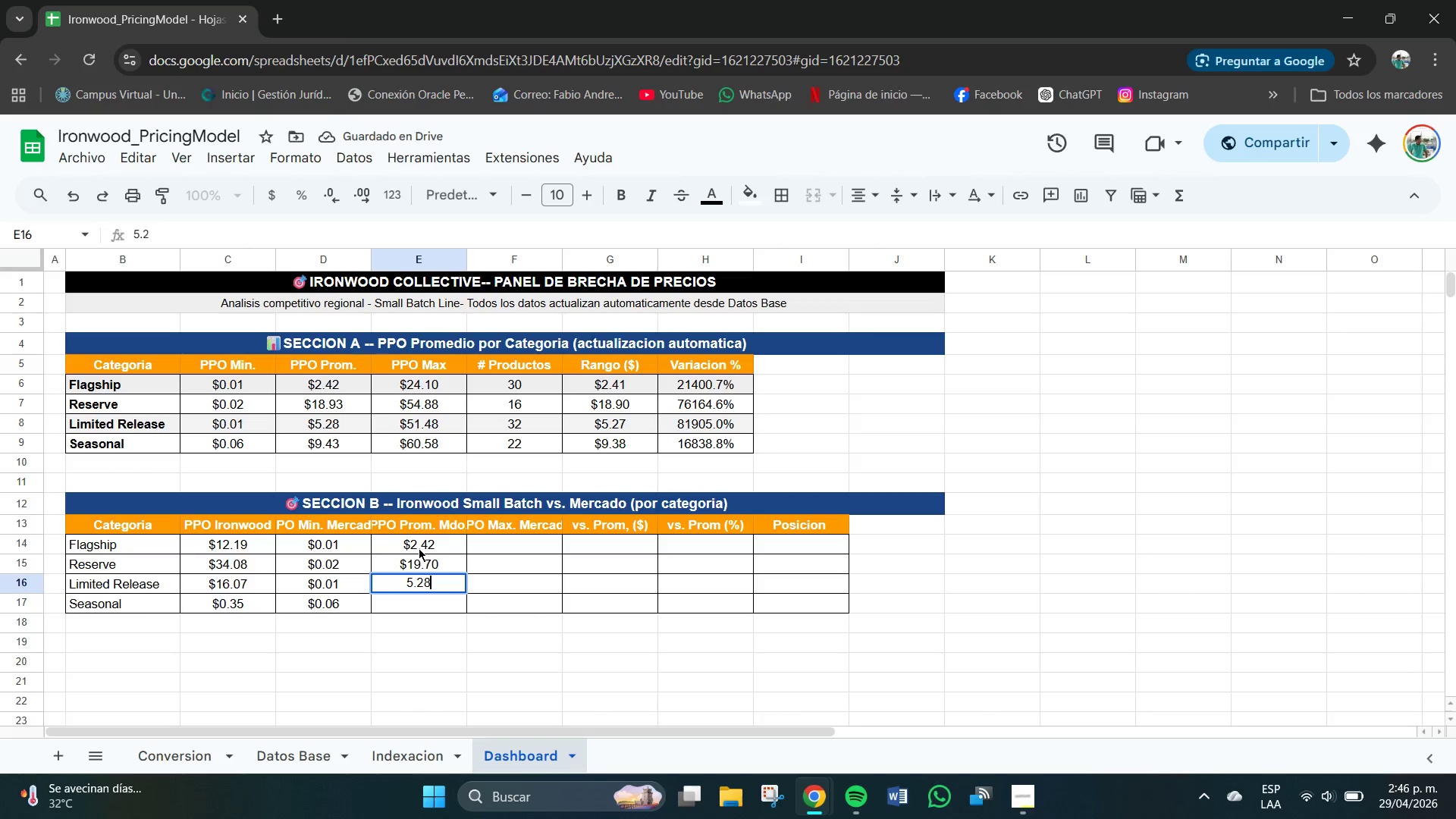 
key(Numpad8)
 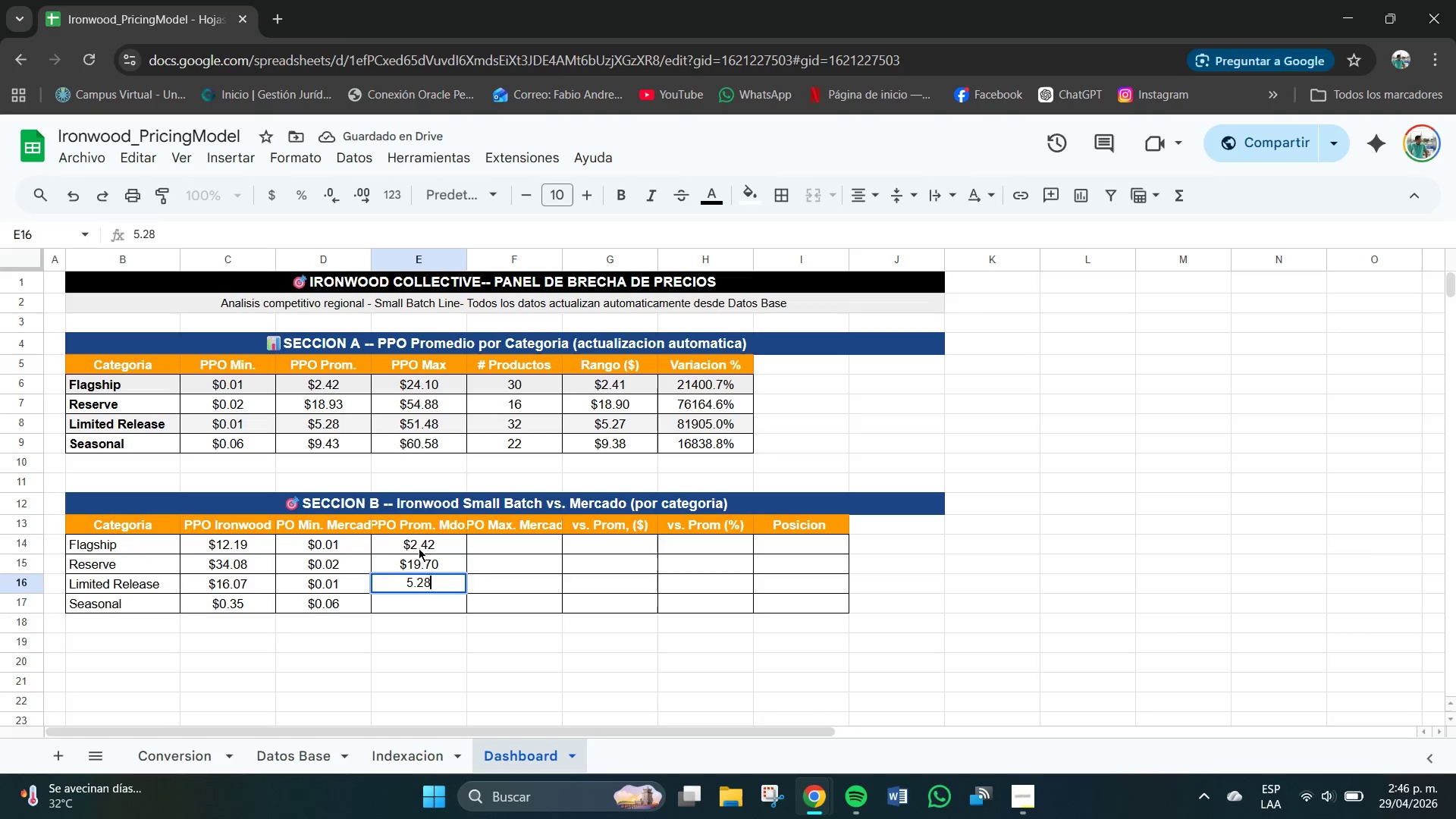 
key(NumpadEnter)
 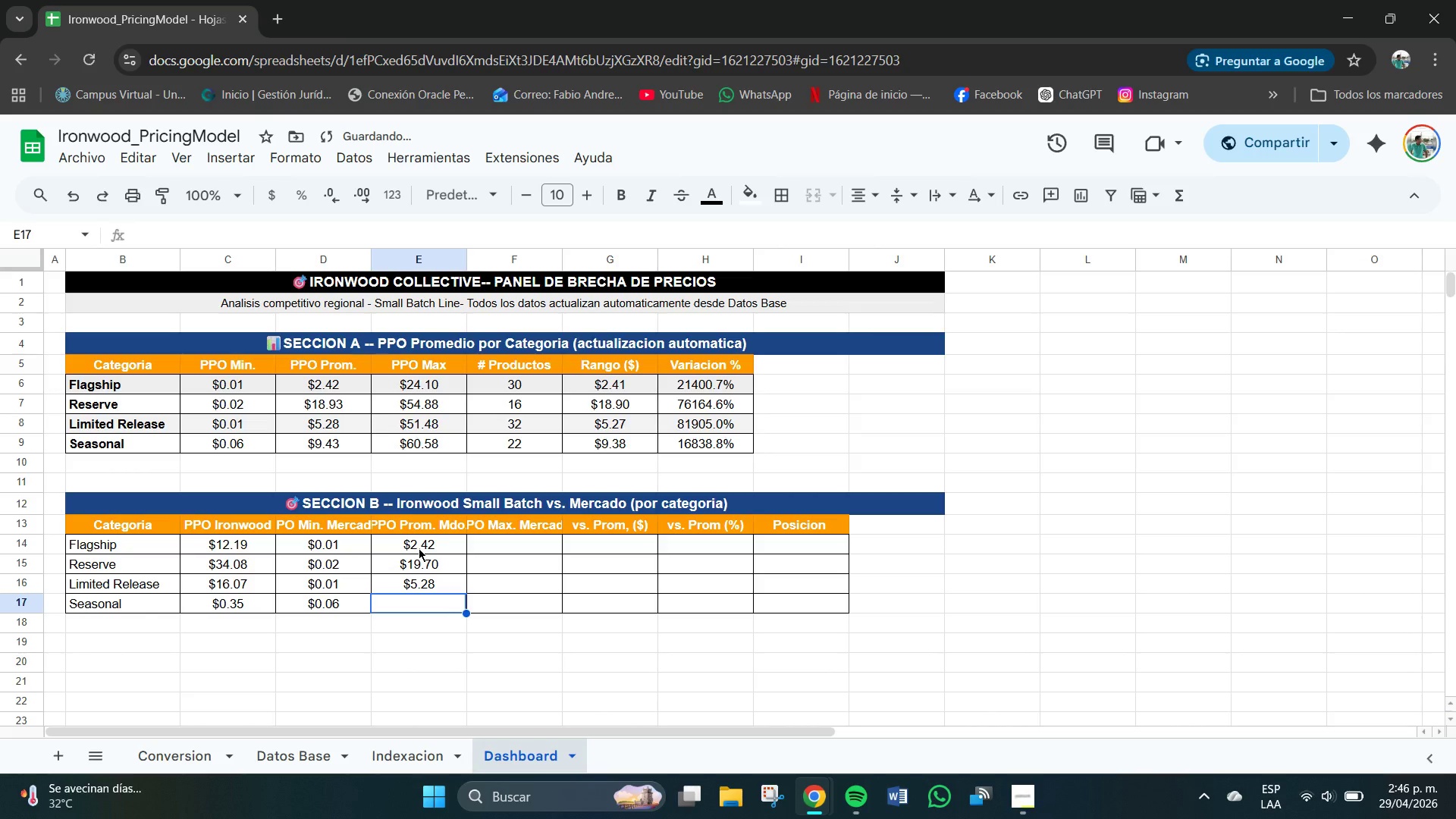 
key(Numpad9)
 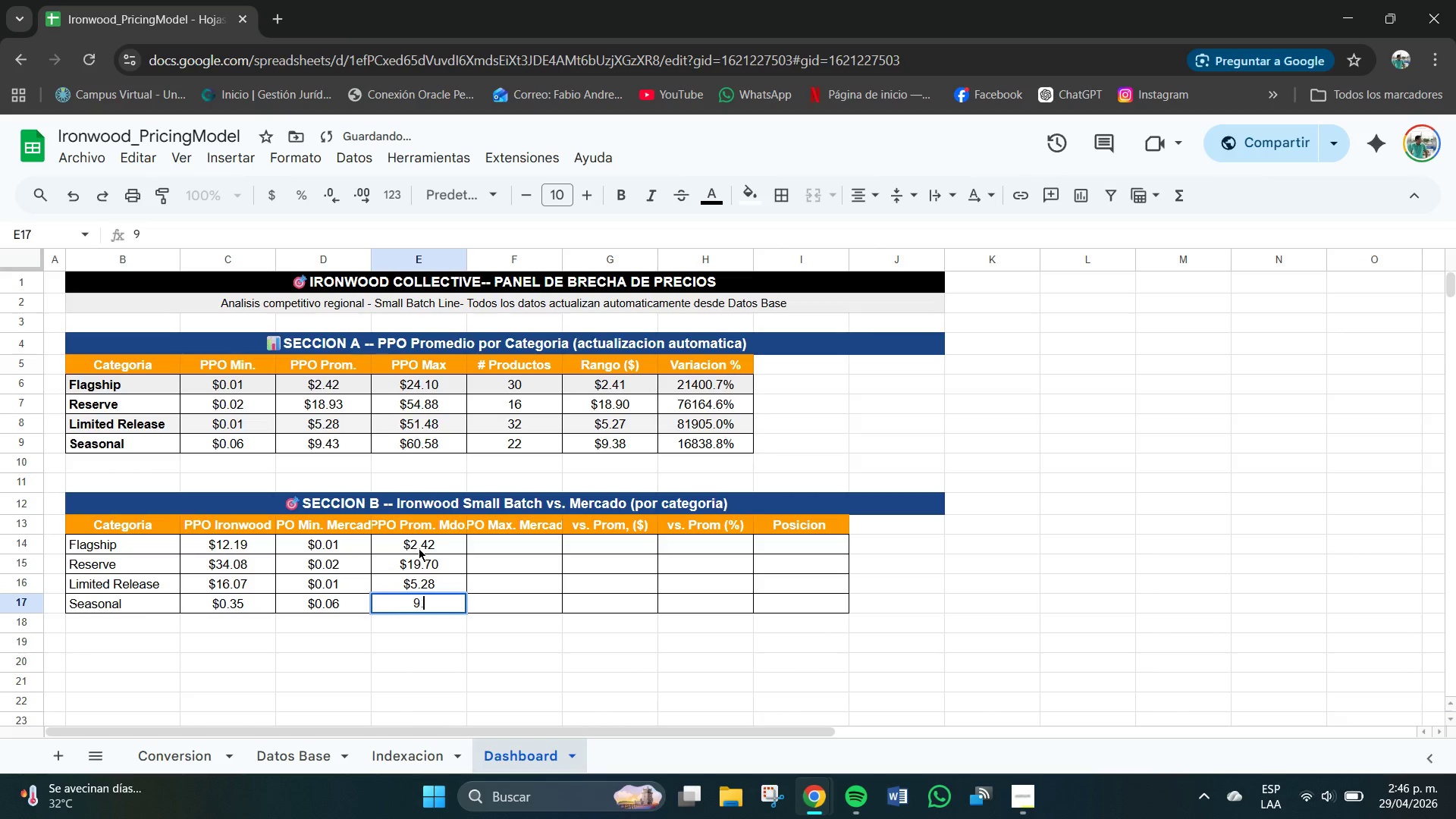 
key(NumpadDecimal)
 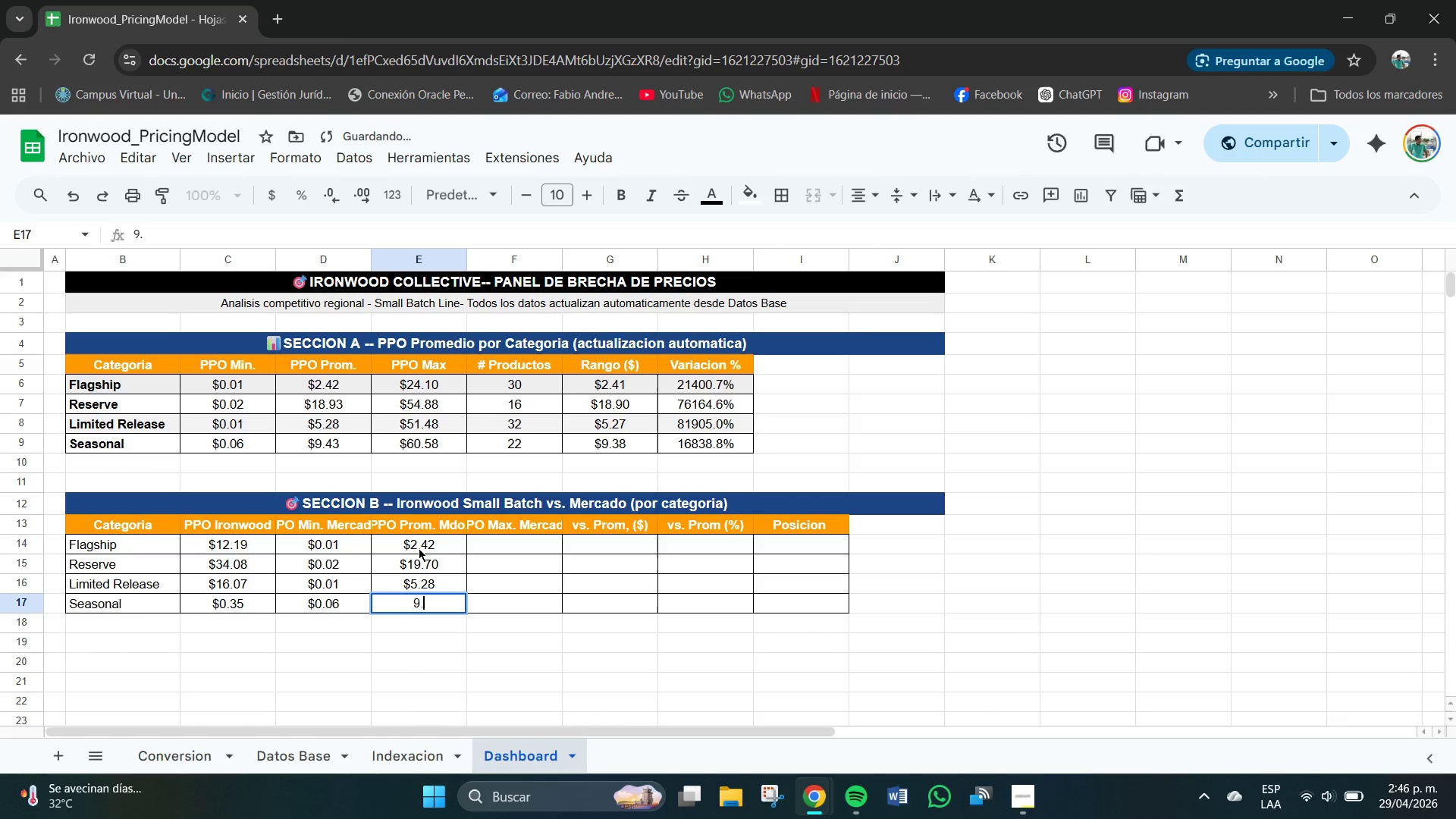 
key(Numpad4)
 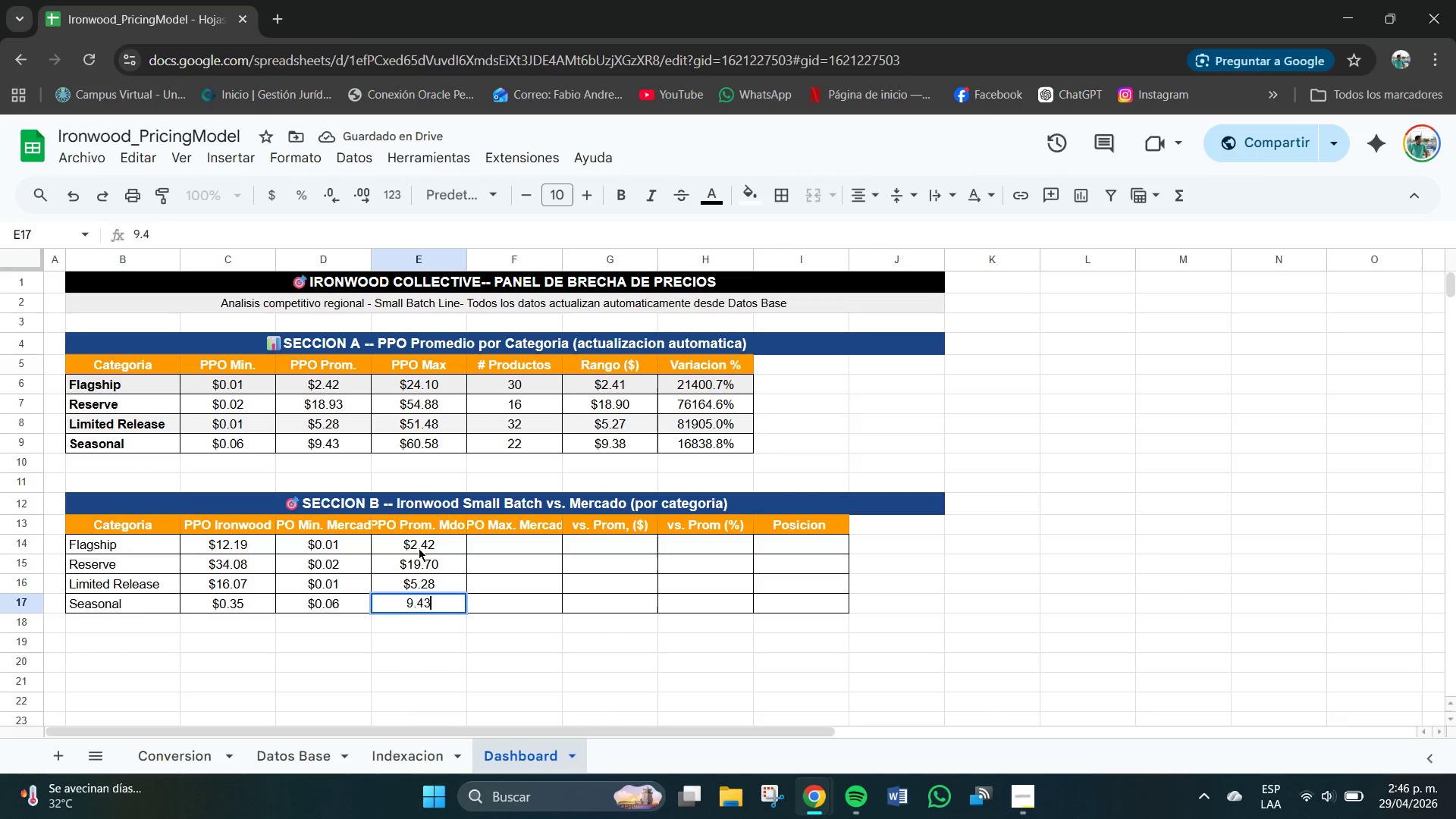 
key(Numpad3)
 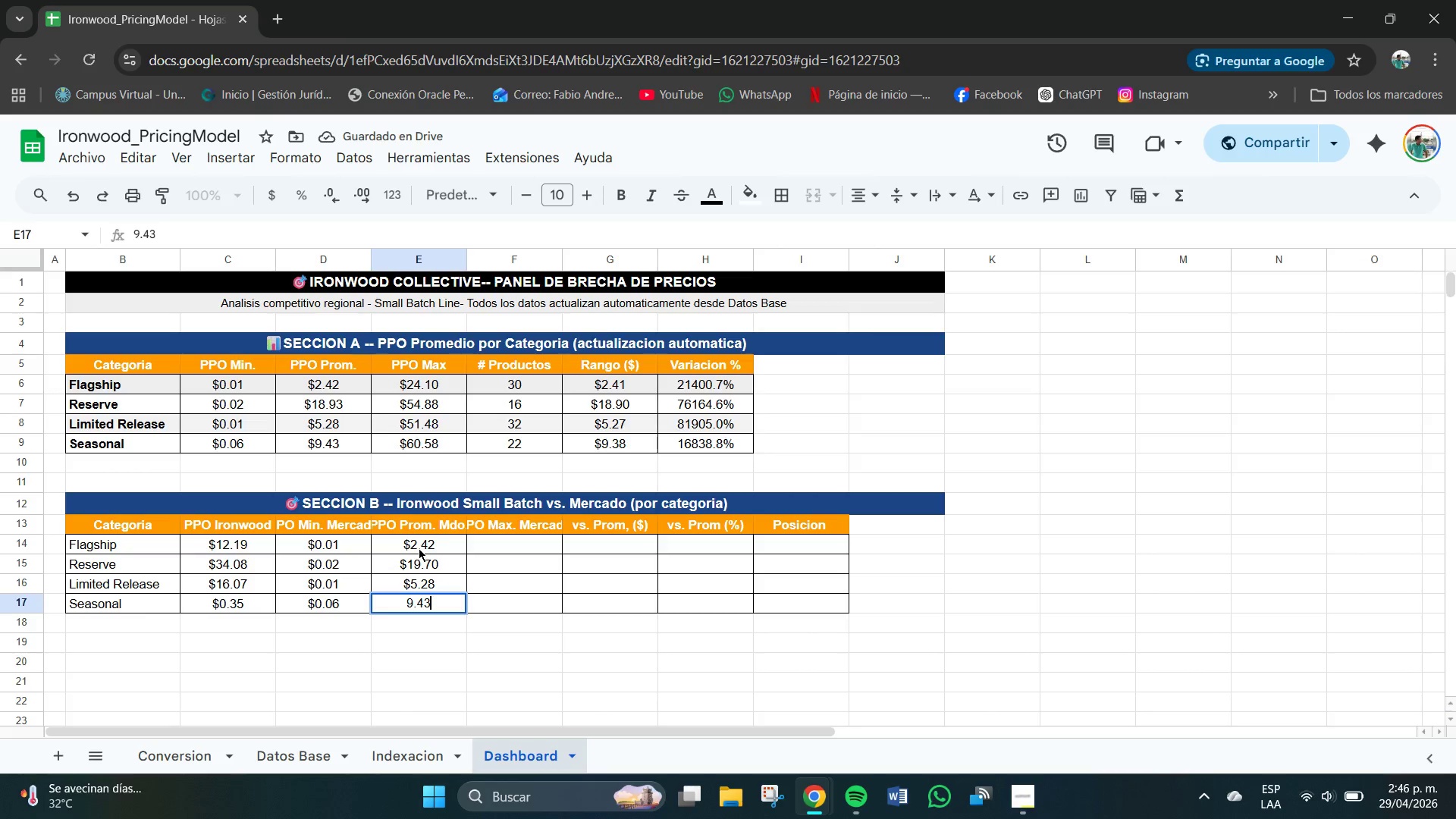 
key(NumpadEnter)
 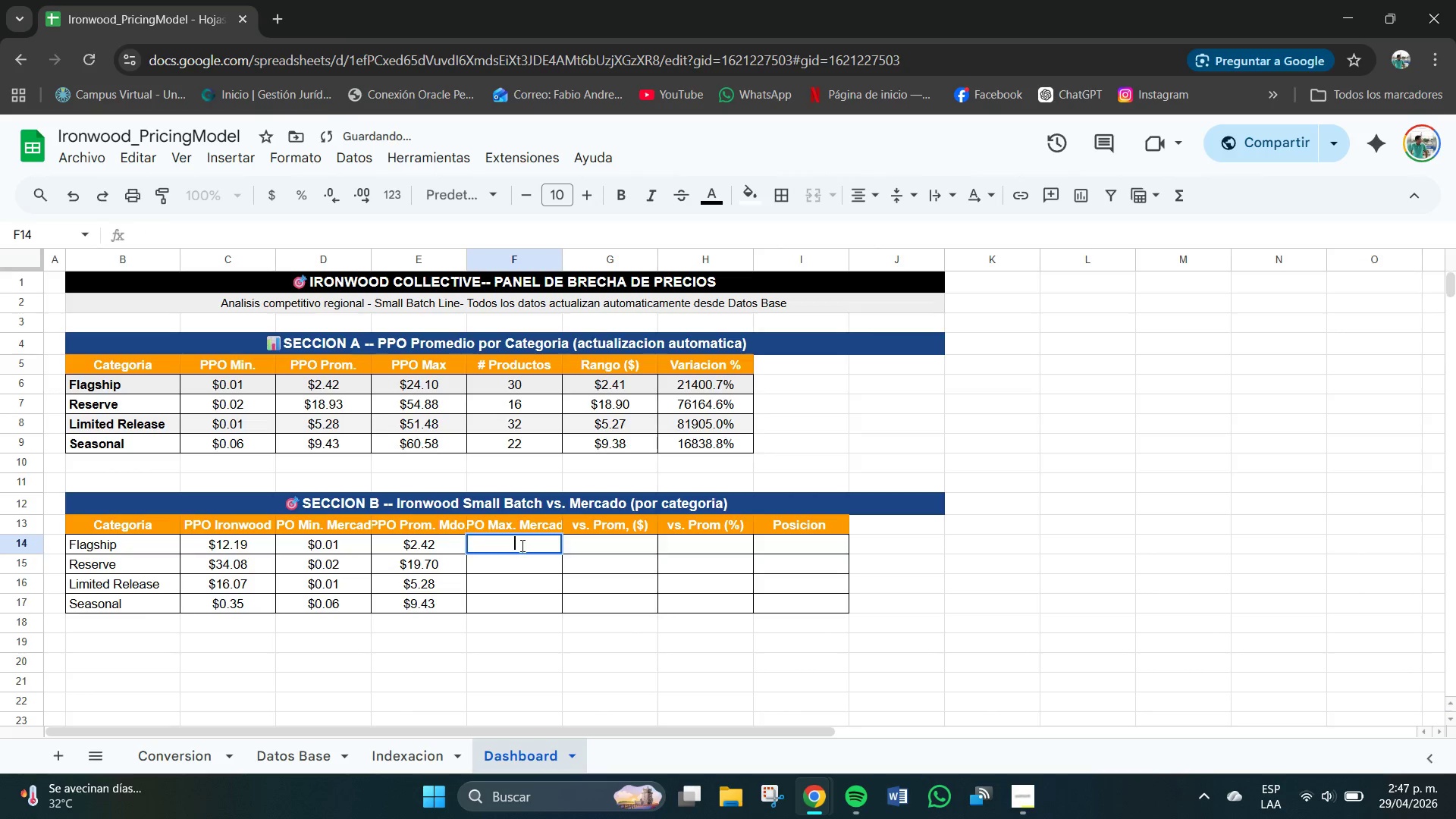 
left_click([532, 682])
 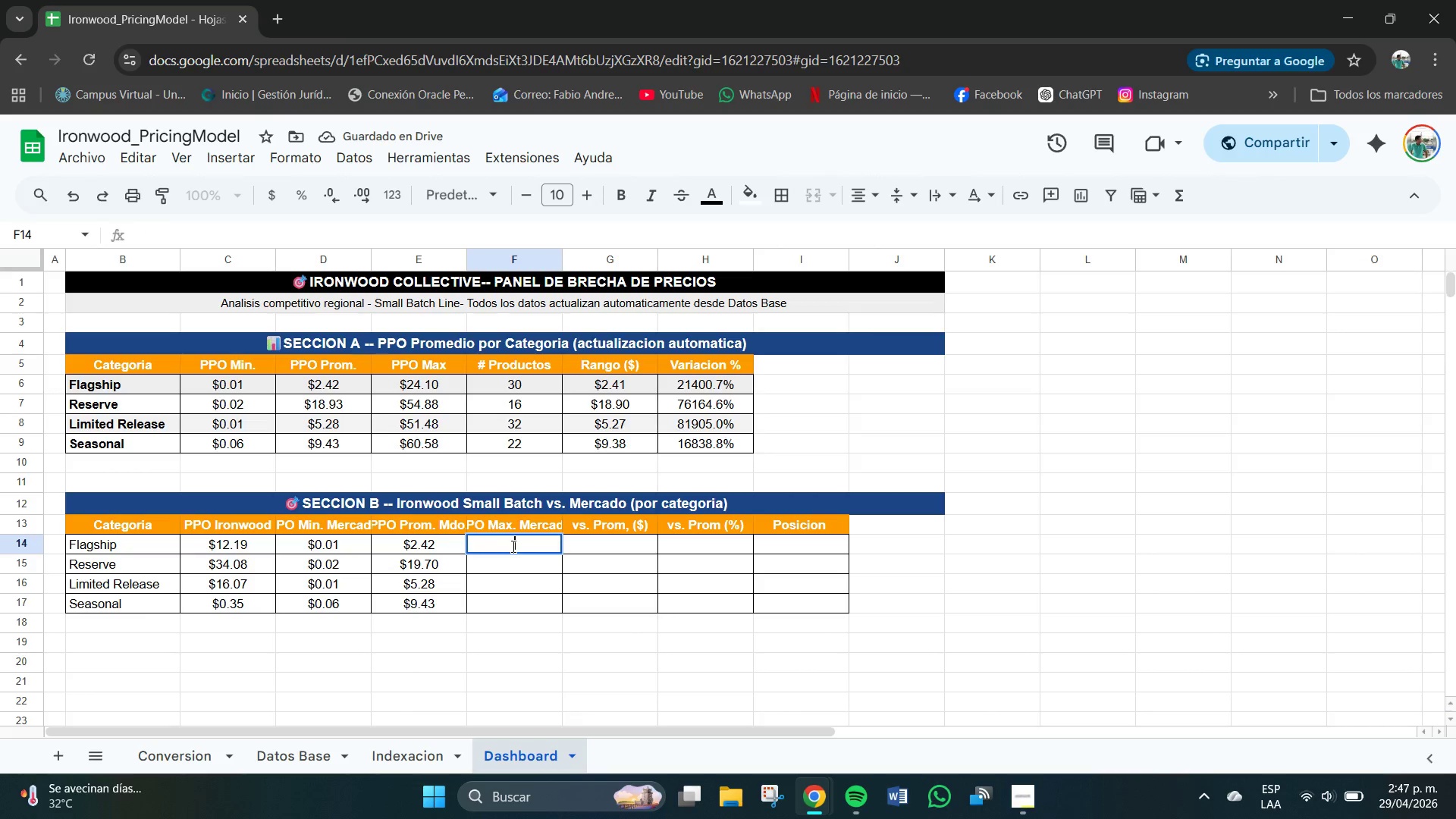 
key(Numpad2)
 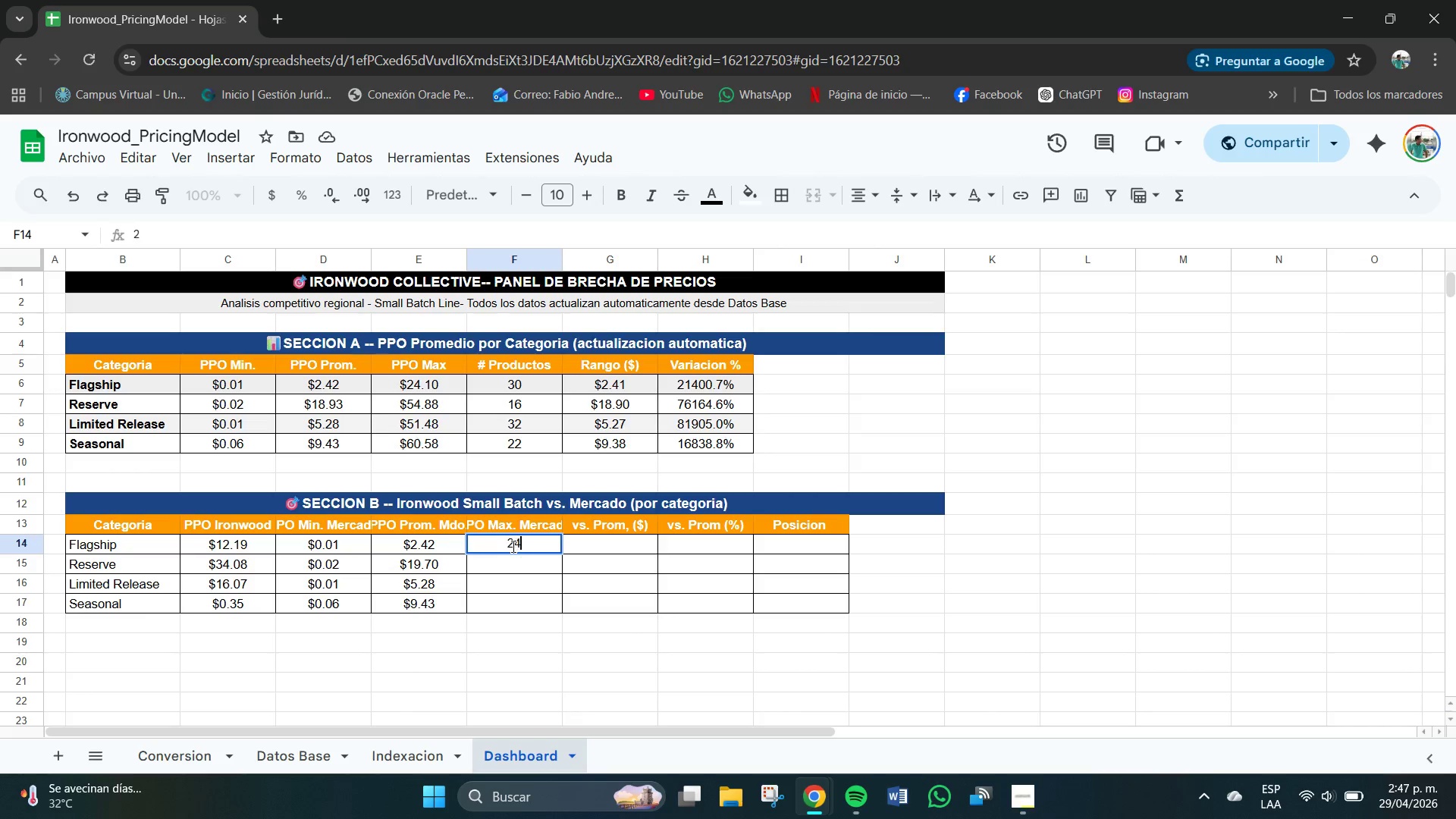 
key(Numpad4)
 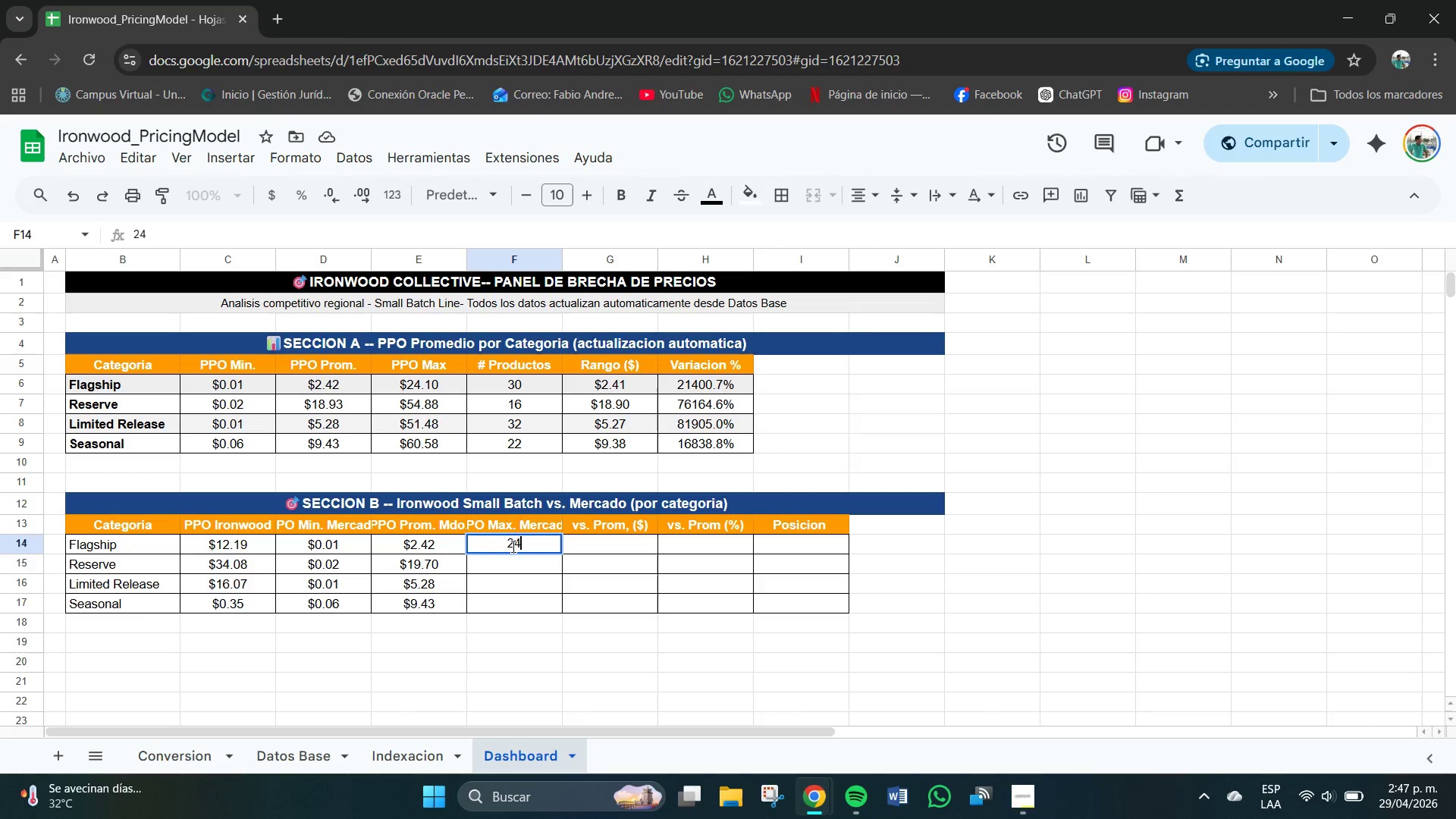 
key(NumpadDecimal)
 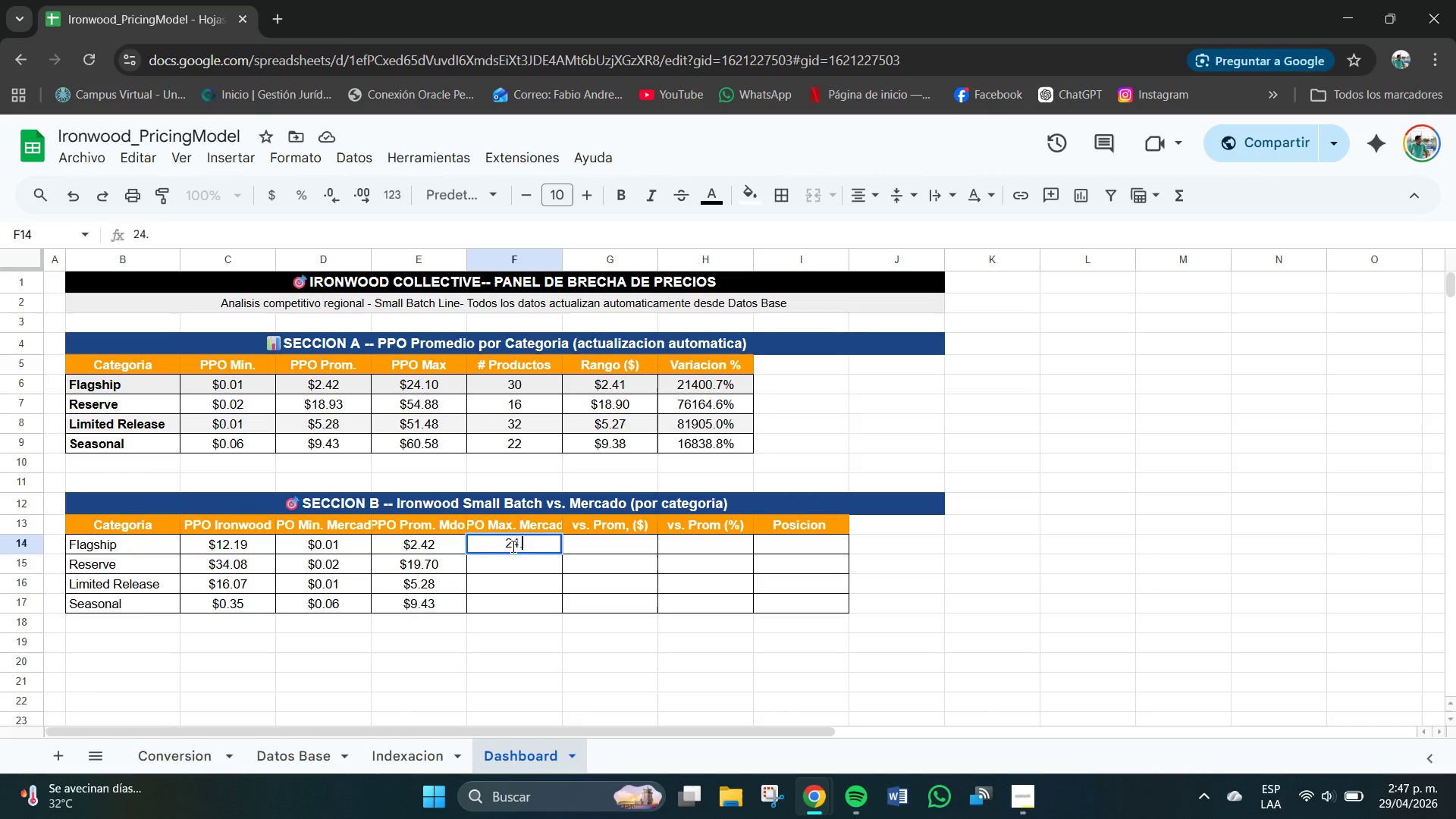 
key(Numpad1)
 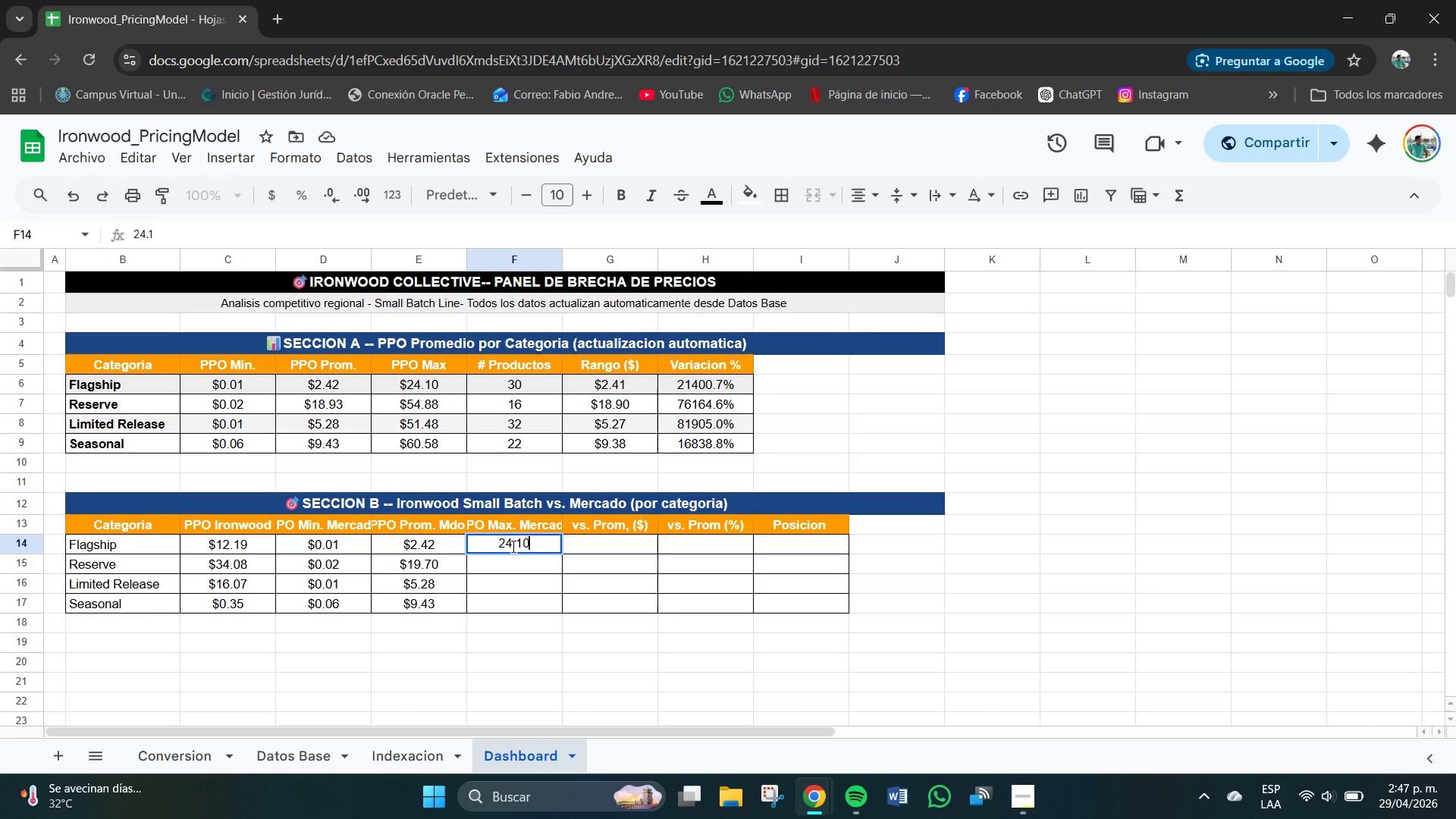 
key(Numpad0)
 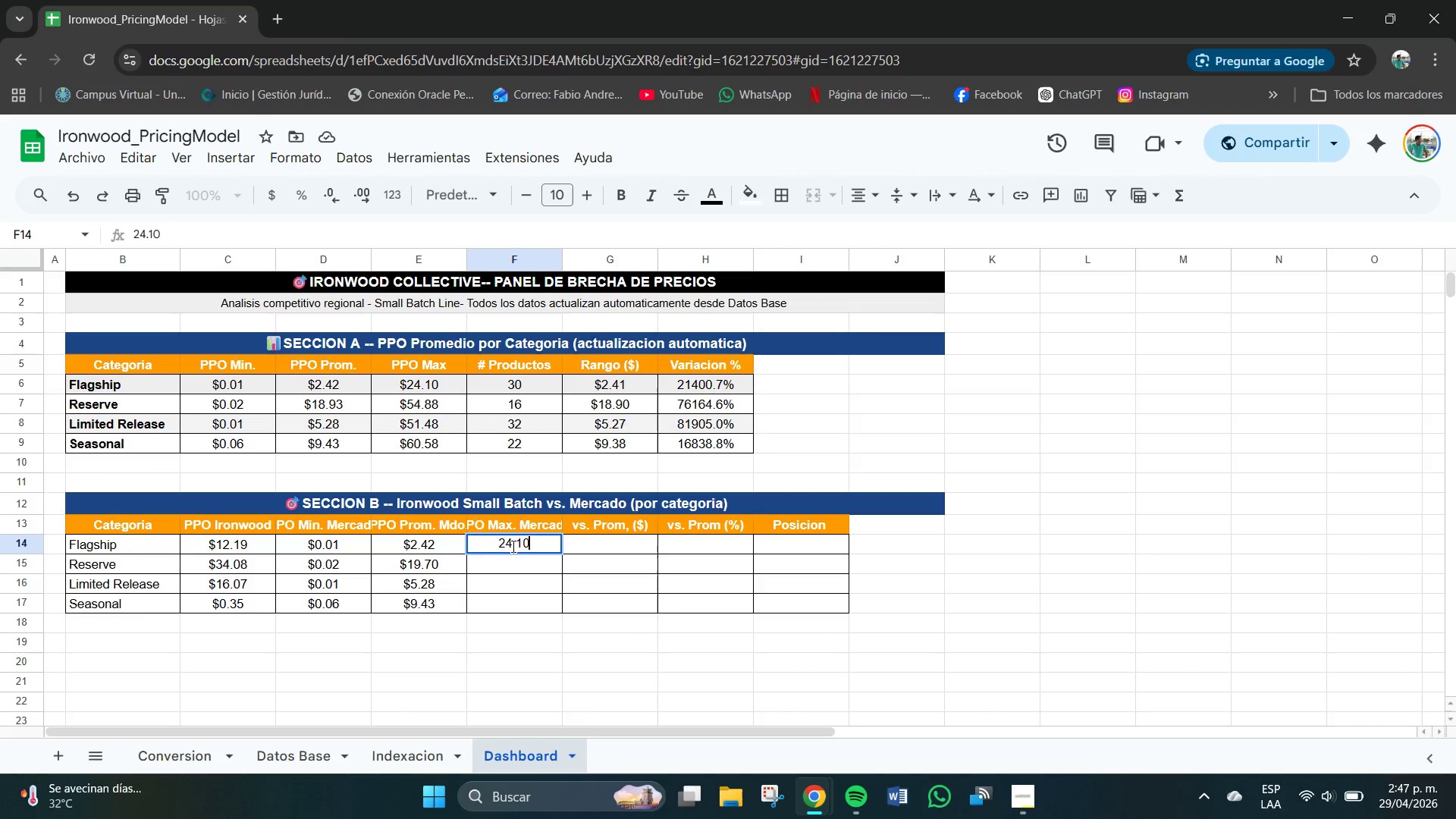 
key(NumpadEnter)
 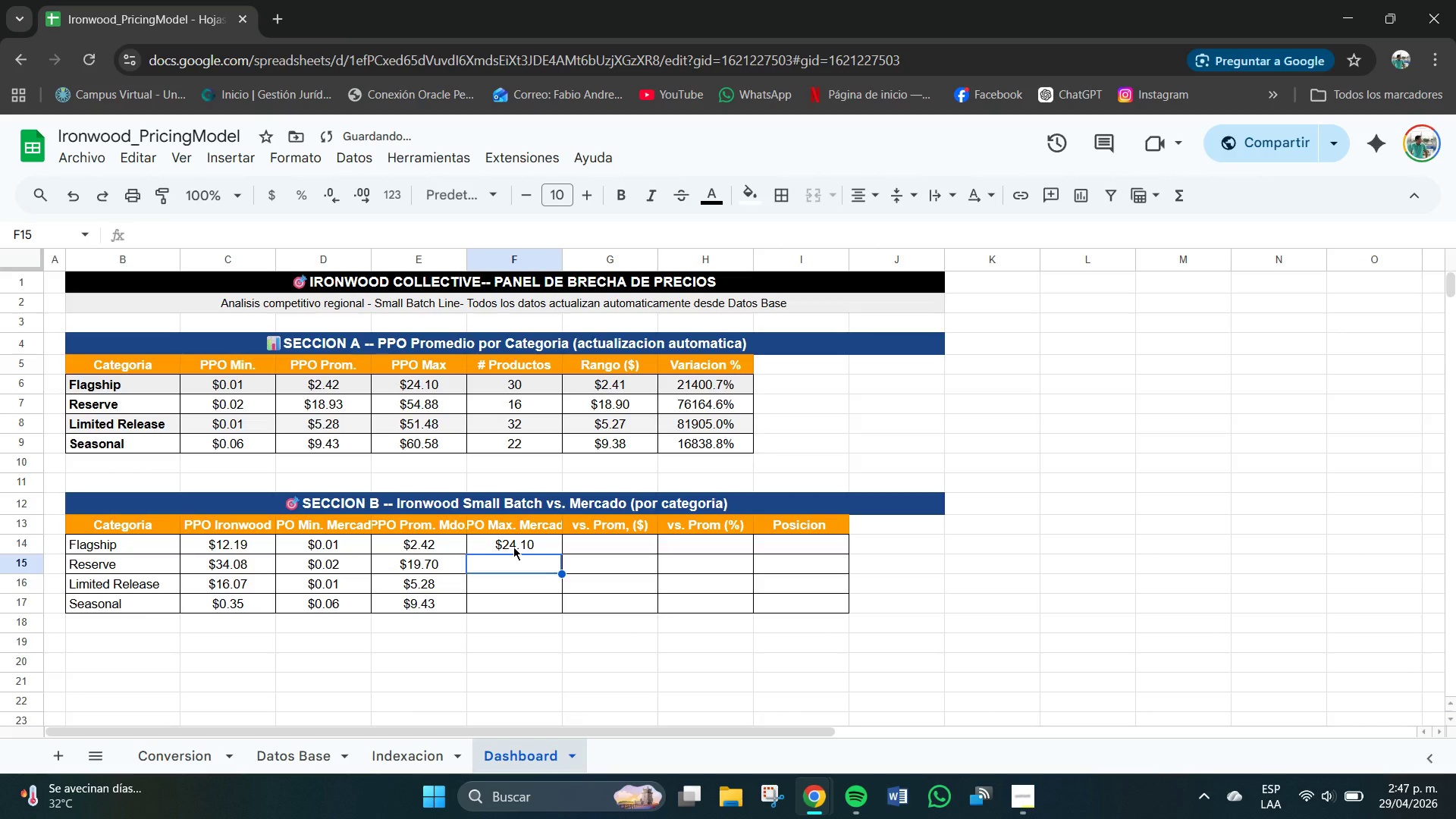 
key(Numpad6)
 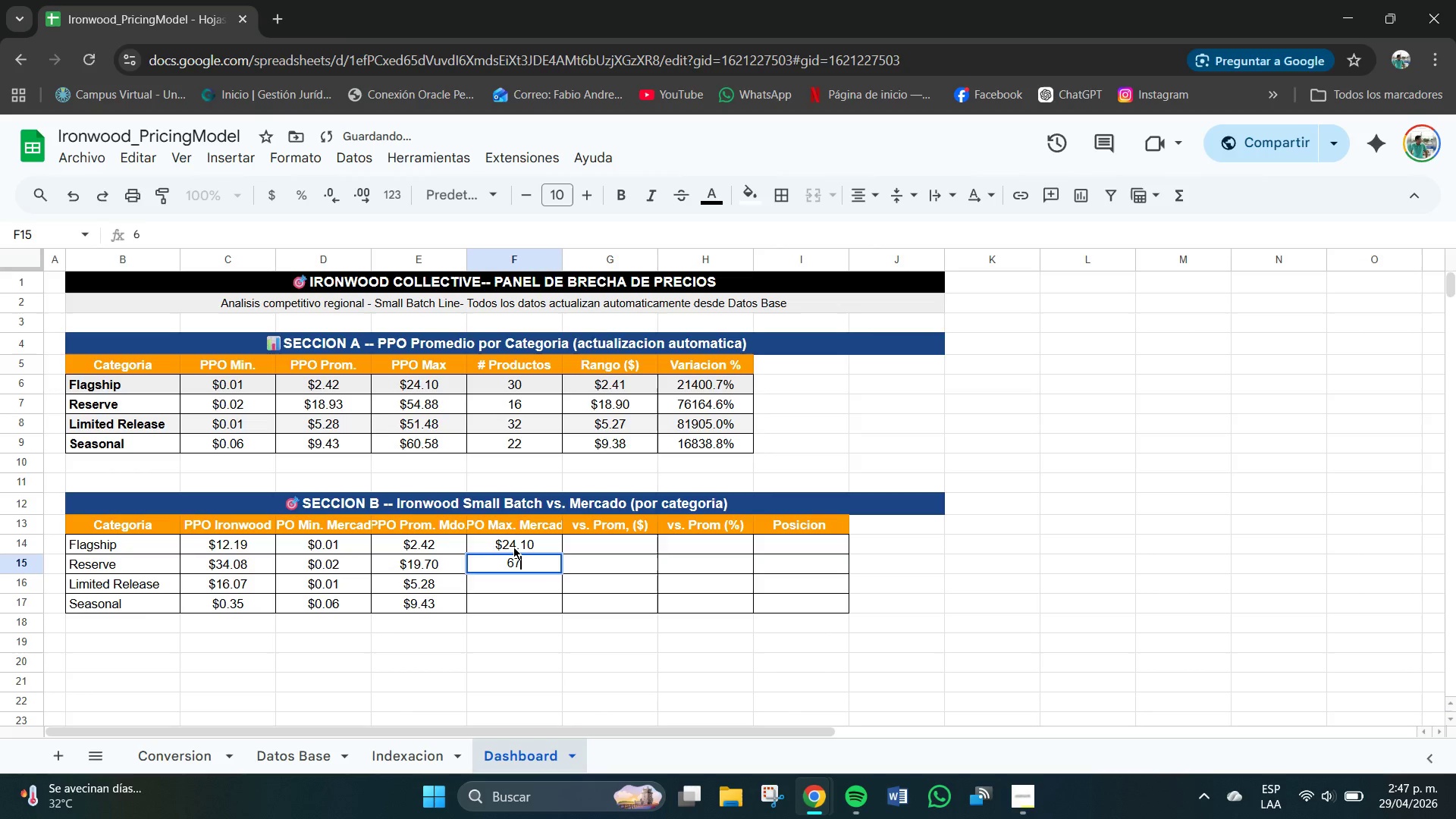 
key(Numpad7)
 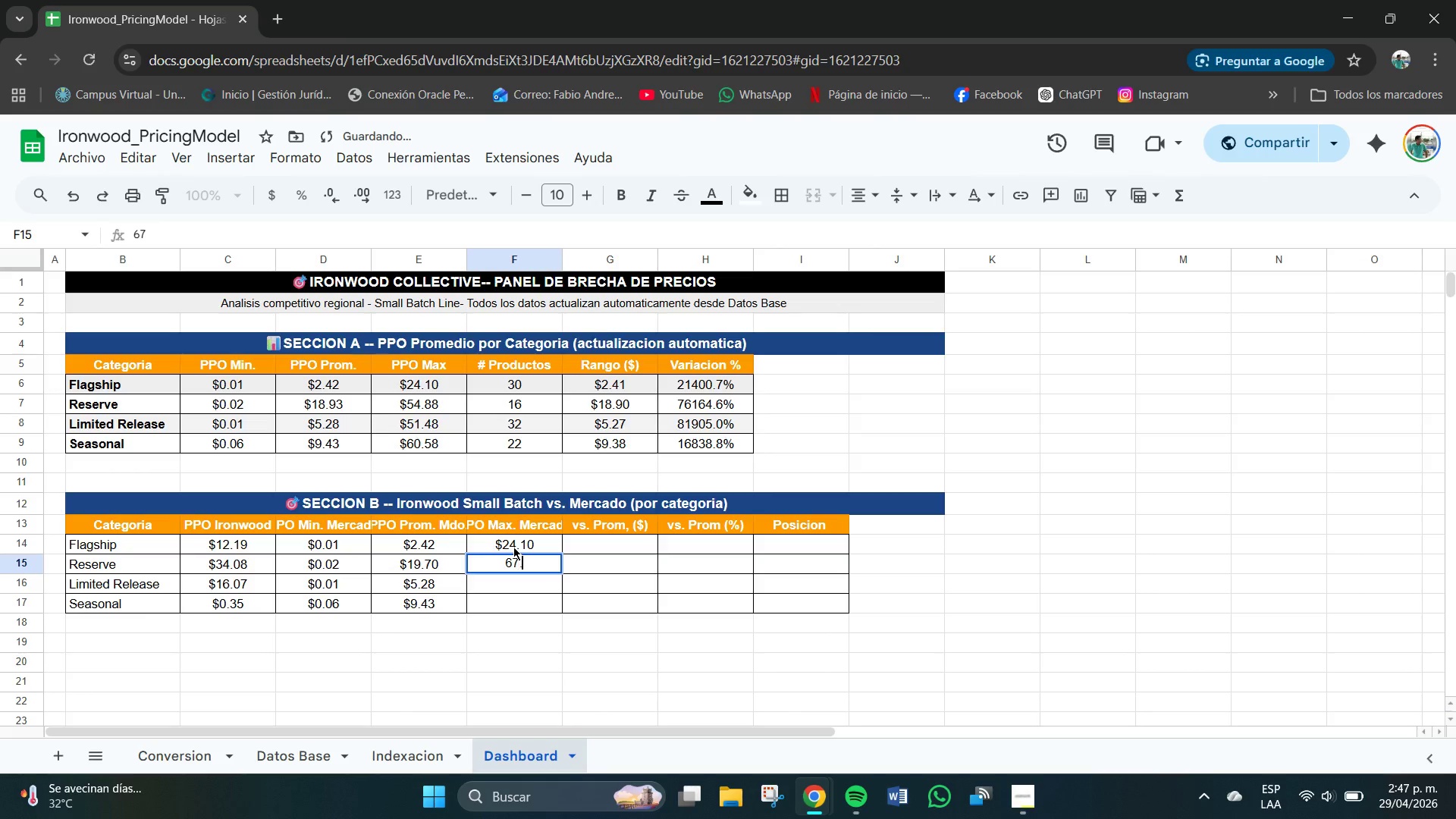 
key(NumpadDecimal)
 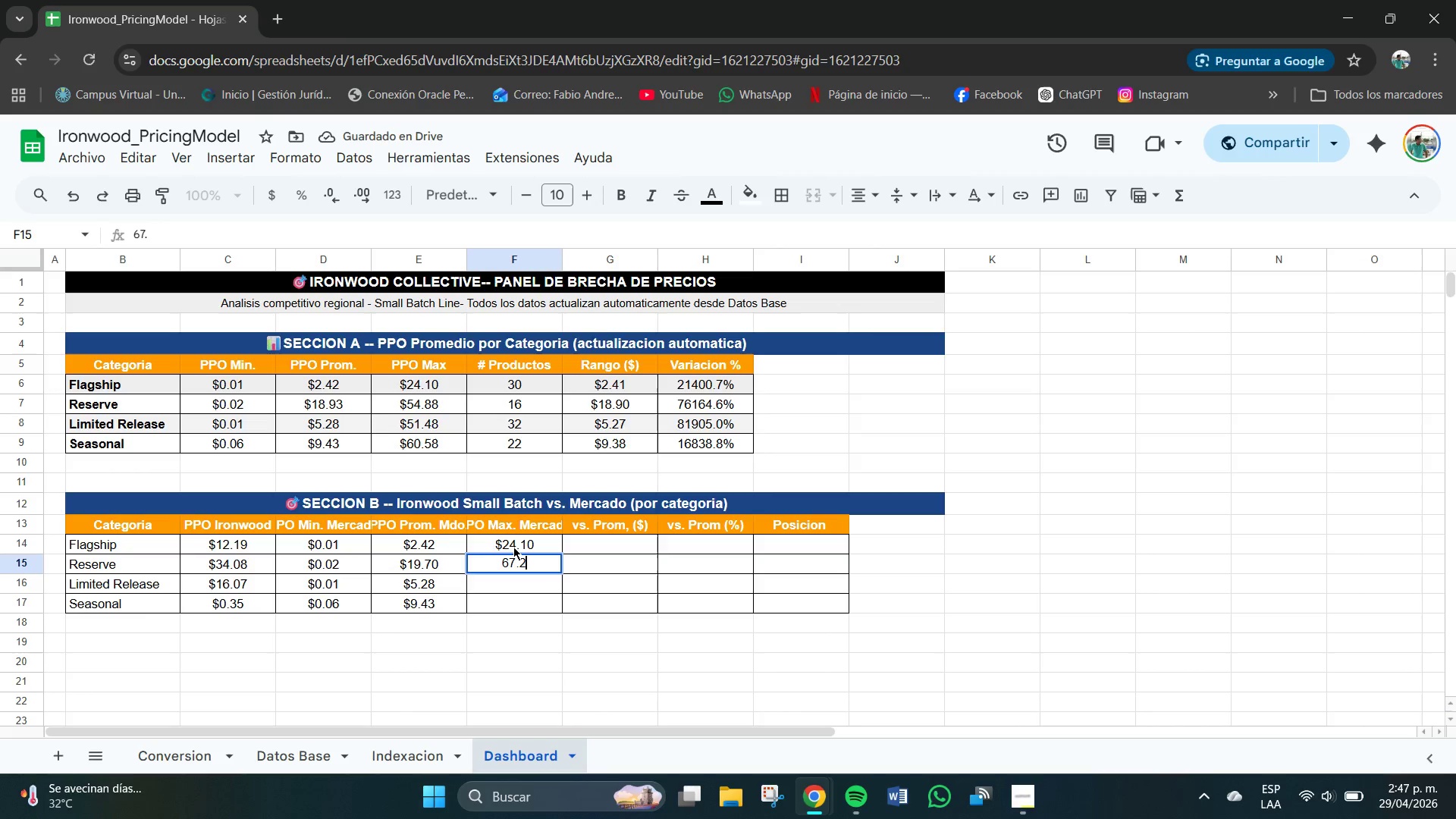 
key(Numpad2)
 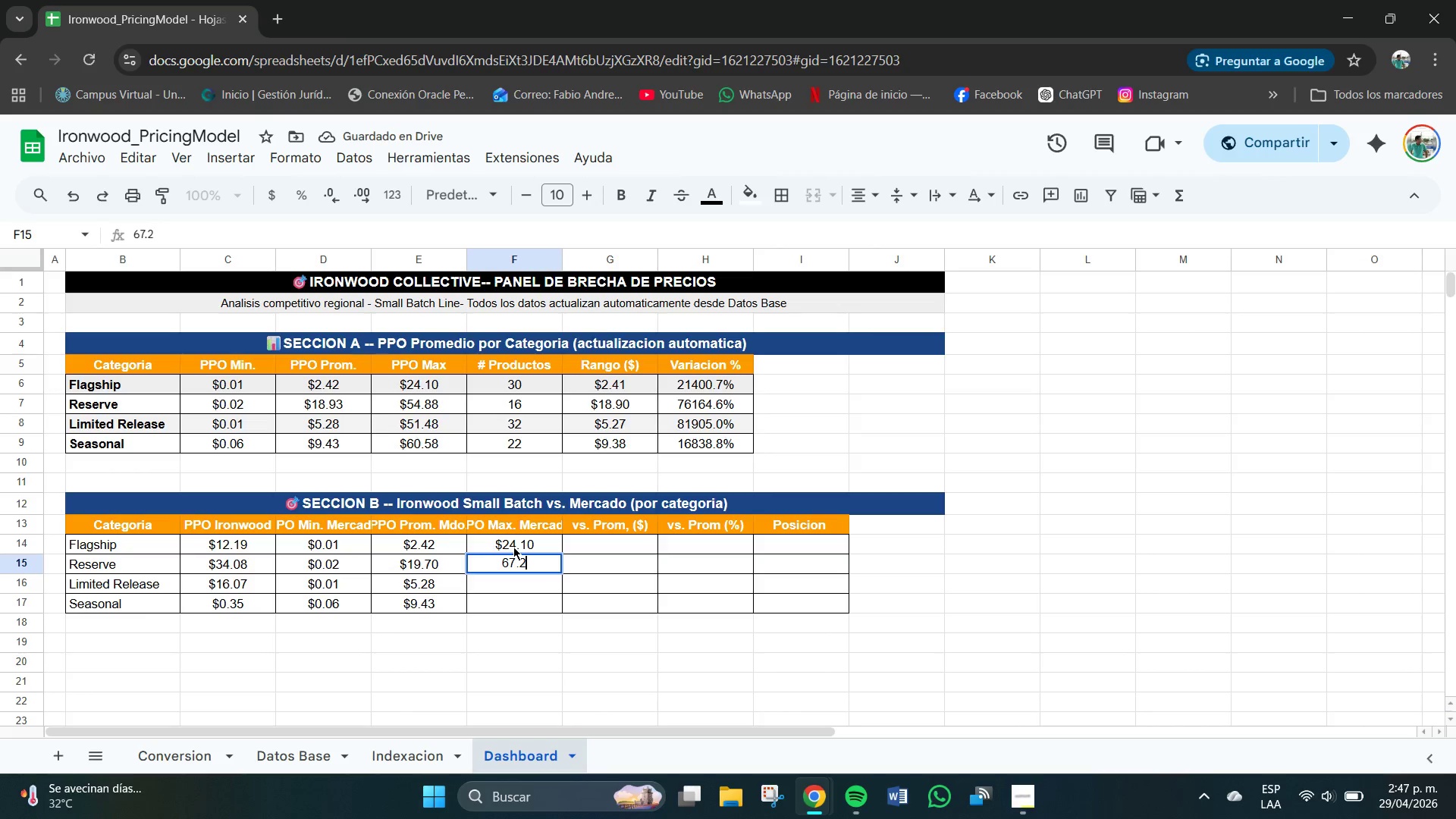 
key(Numpad1)
 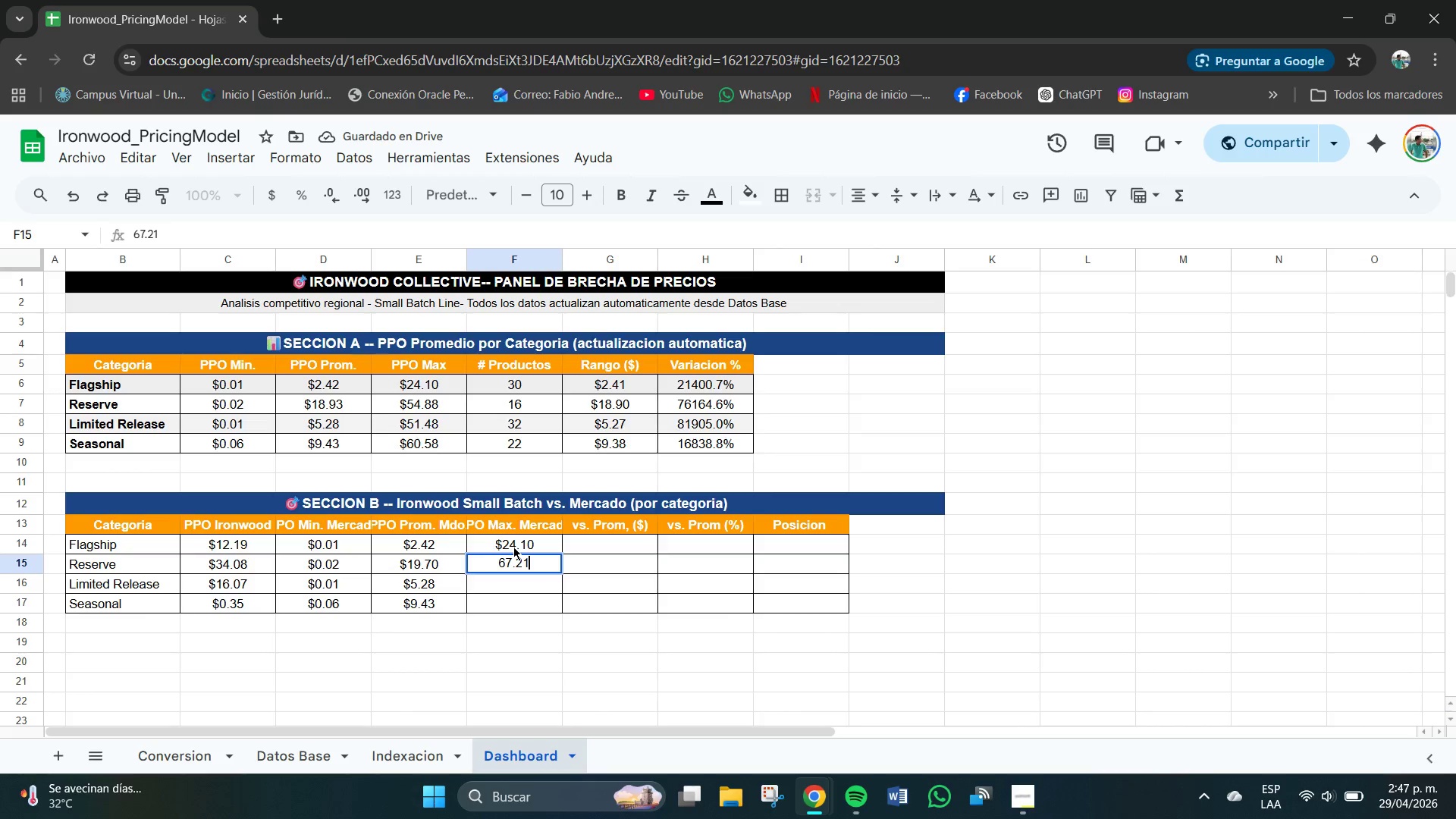 
key(NumpadEnter)
 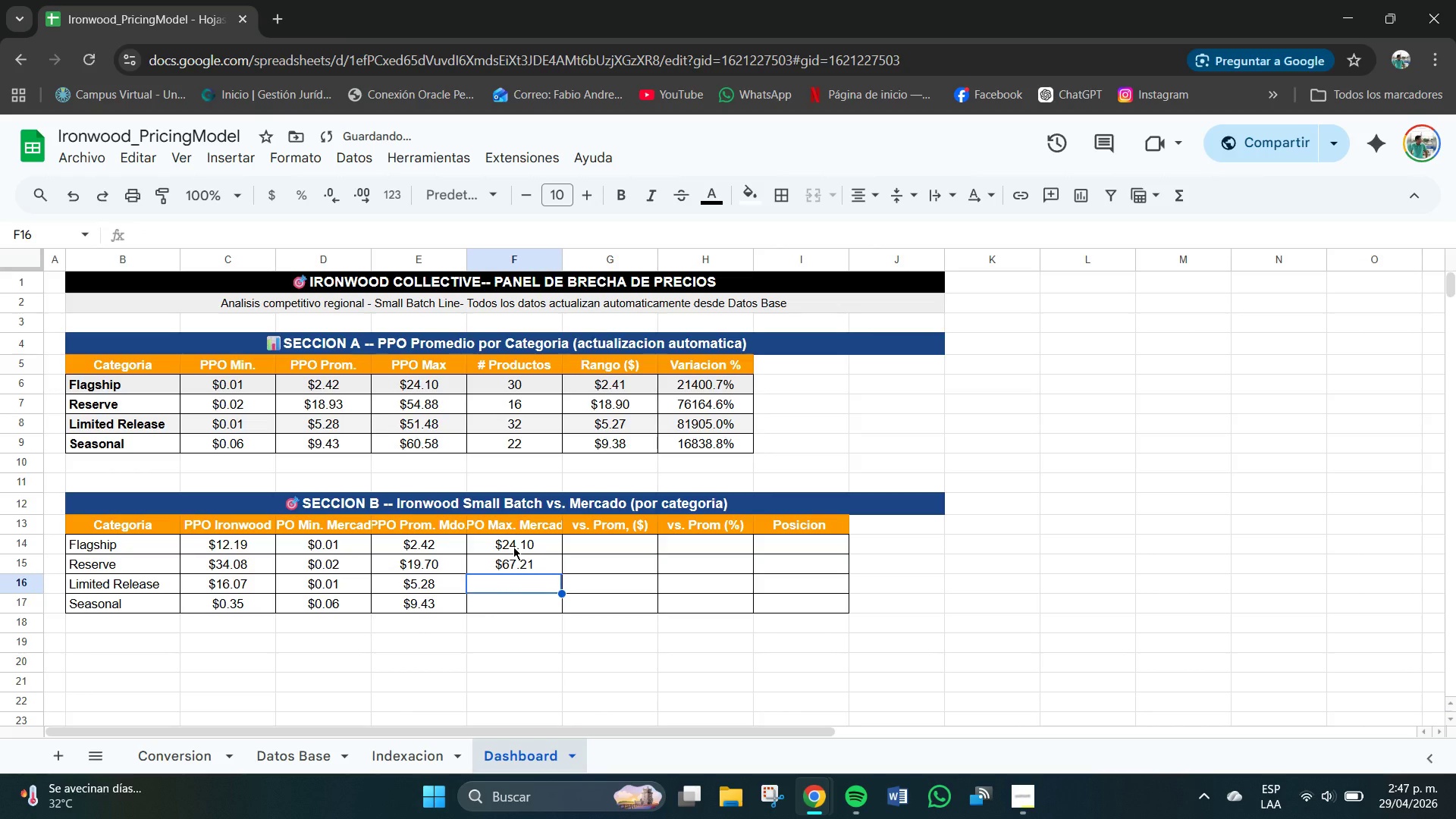 
key(Numpad5)
 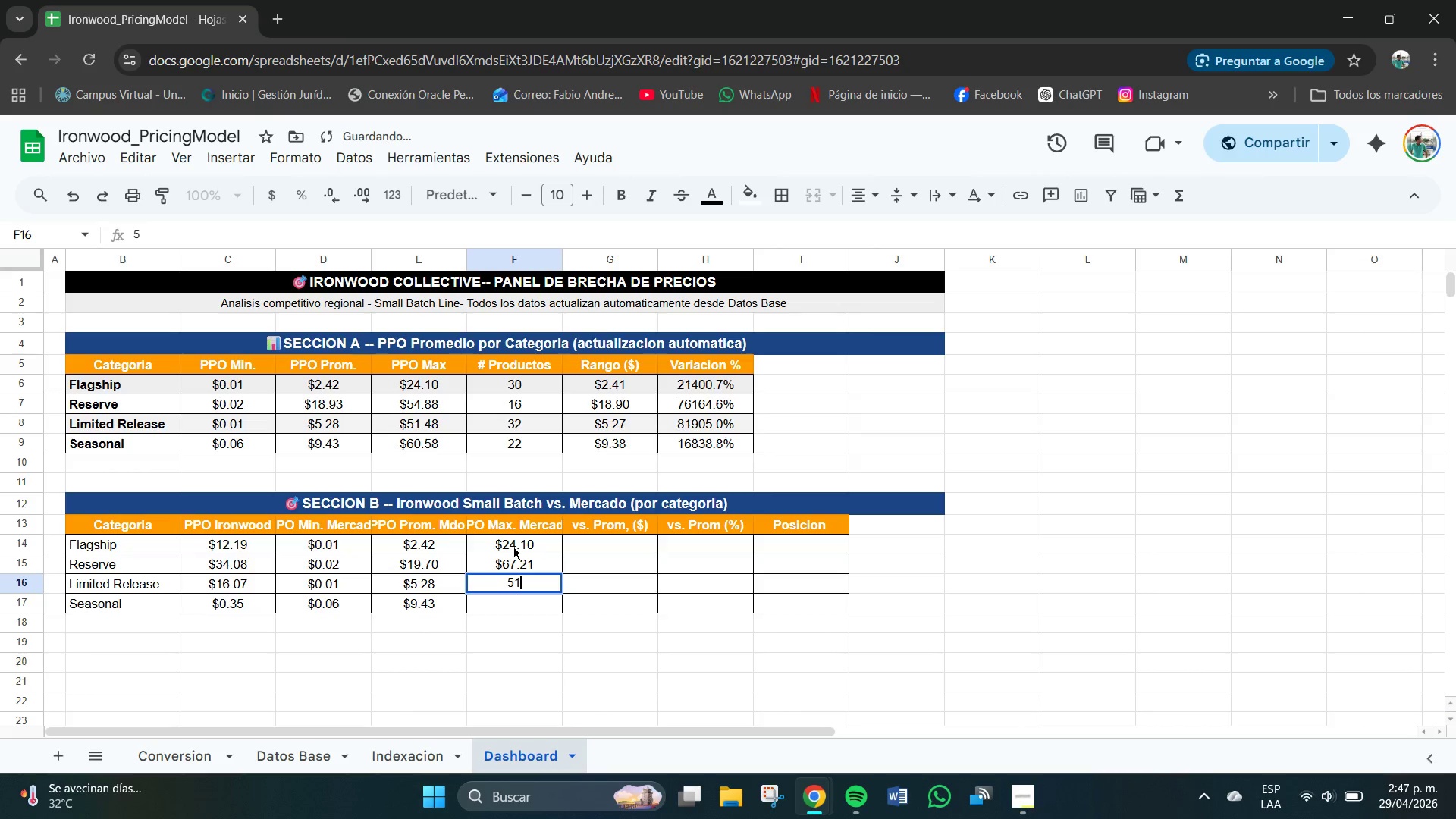 
key(Numpad1)
 